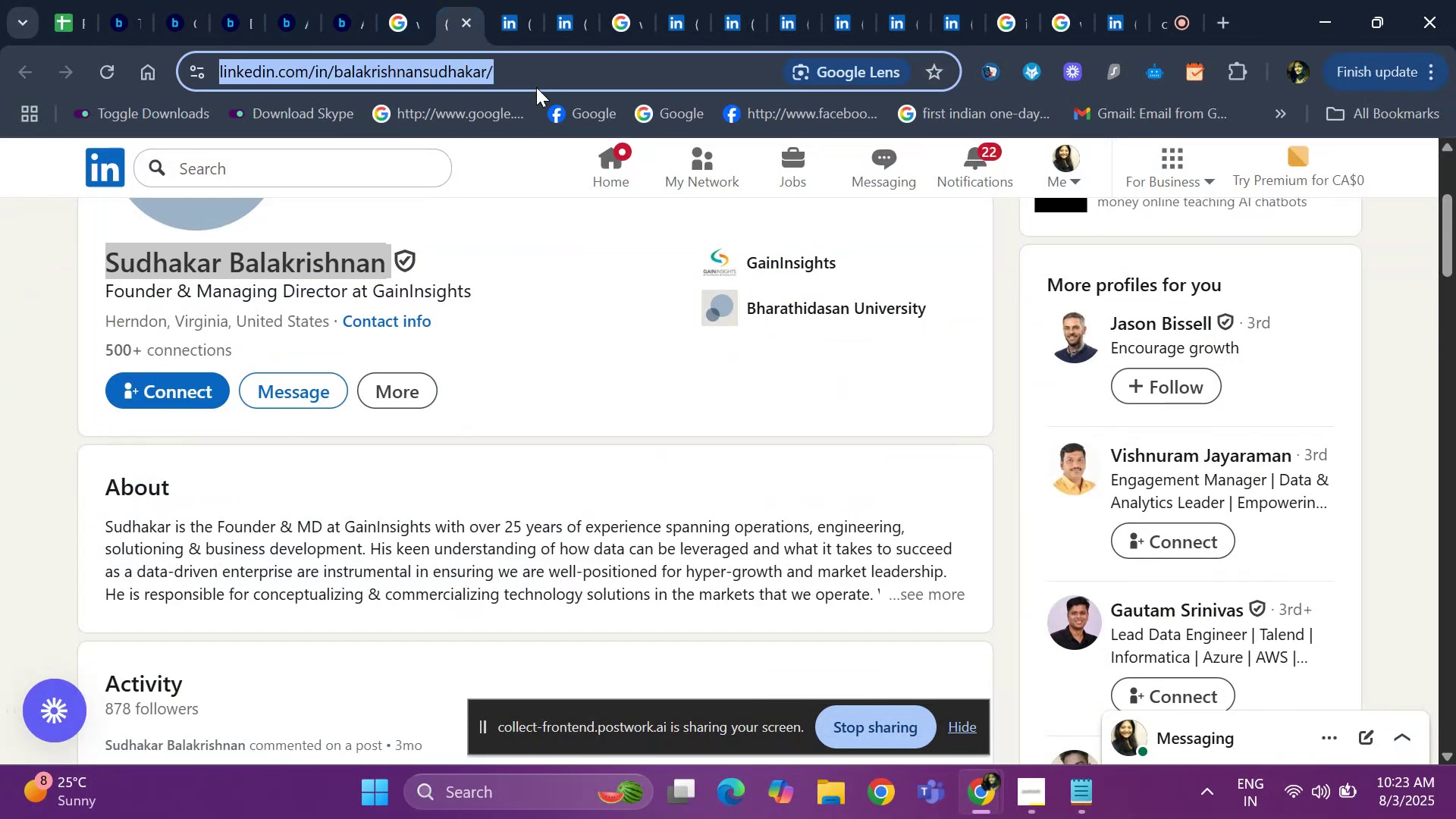 
key(Control+C)
 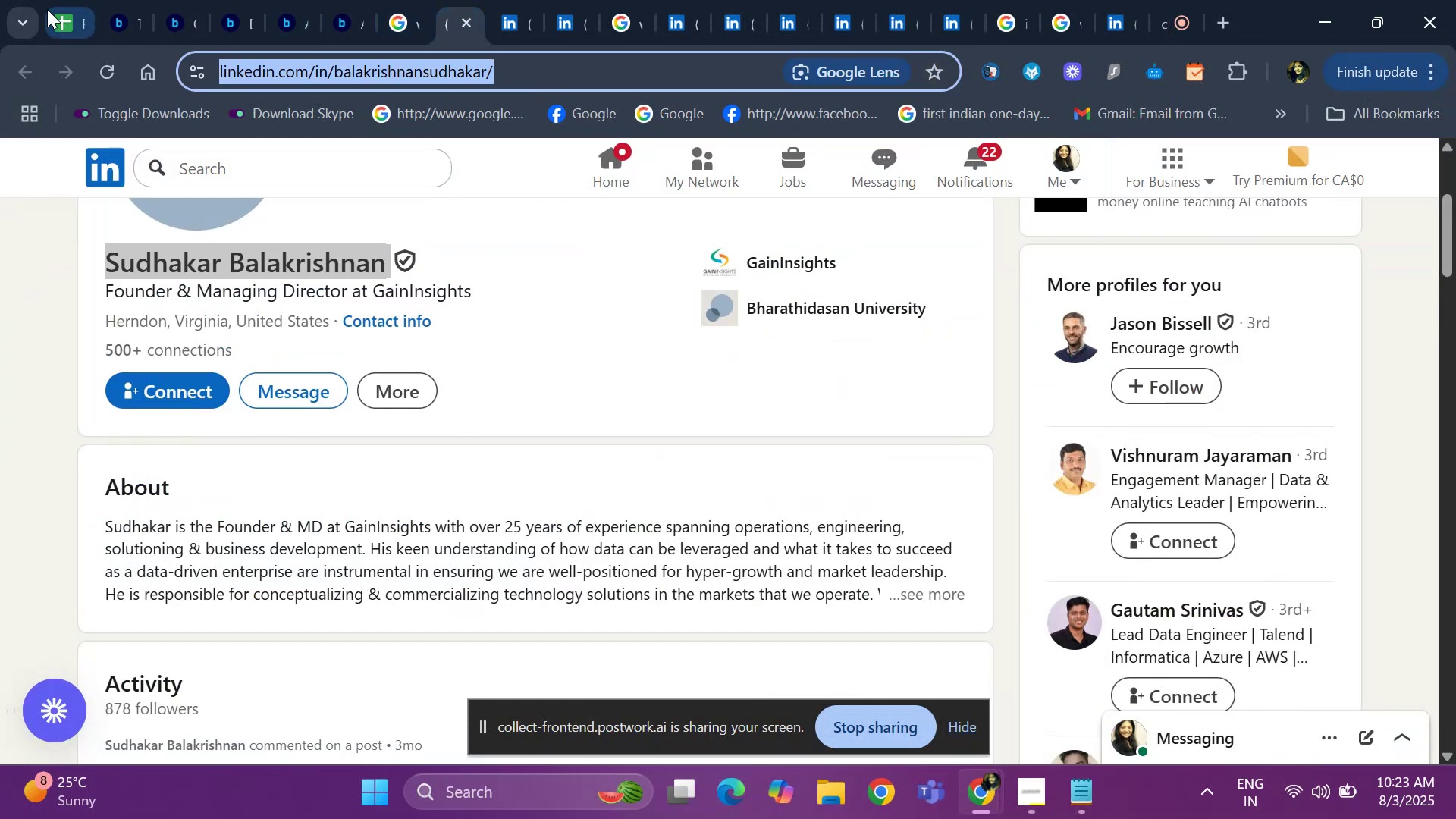 
left_click_drag(start_coordinate=[39, 14], to_coordinate=[56, 13])
 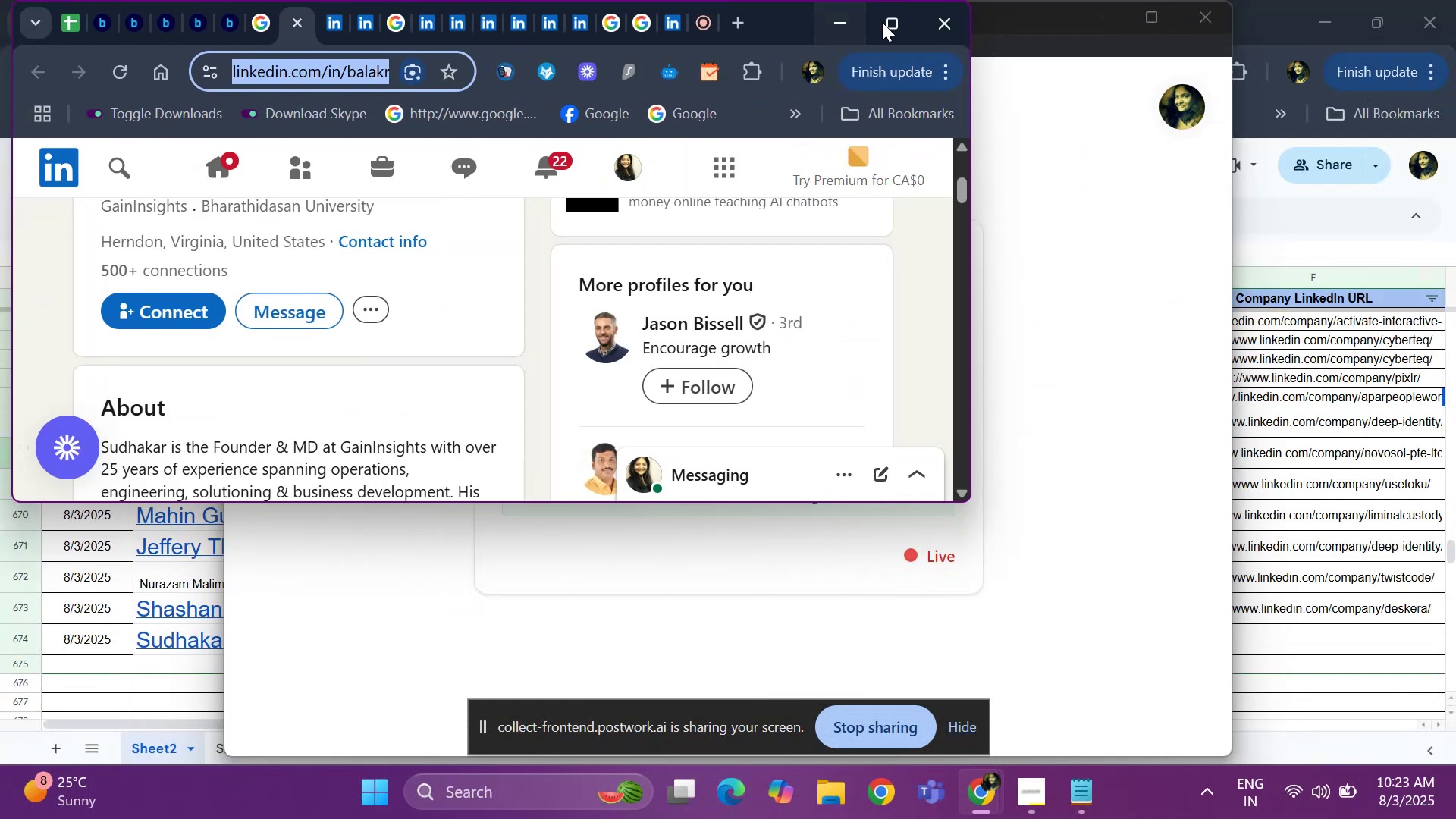 
left_click([903, 35])
 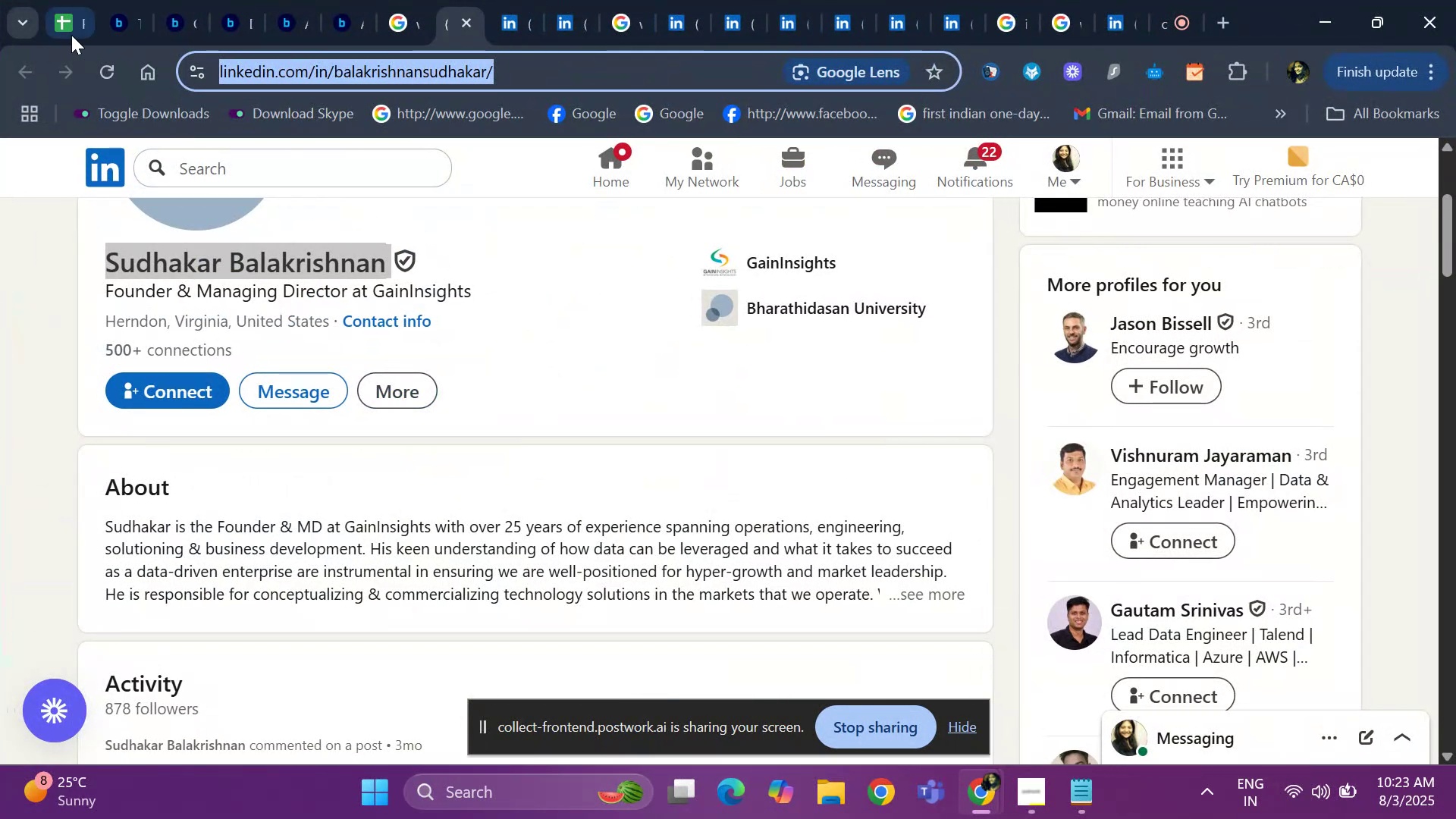 
left_click([71, 35])
 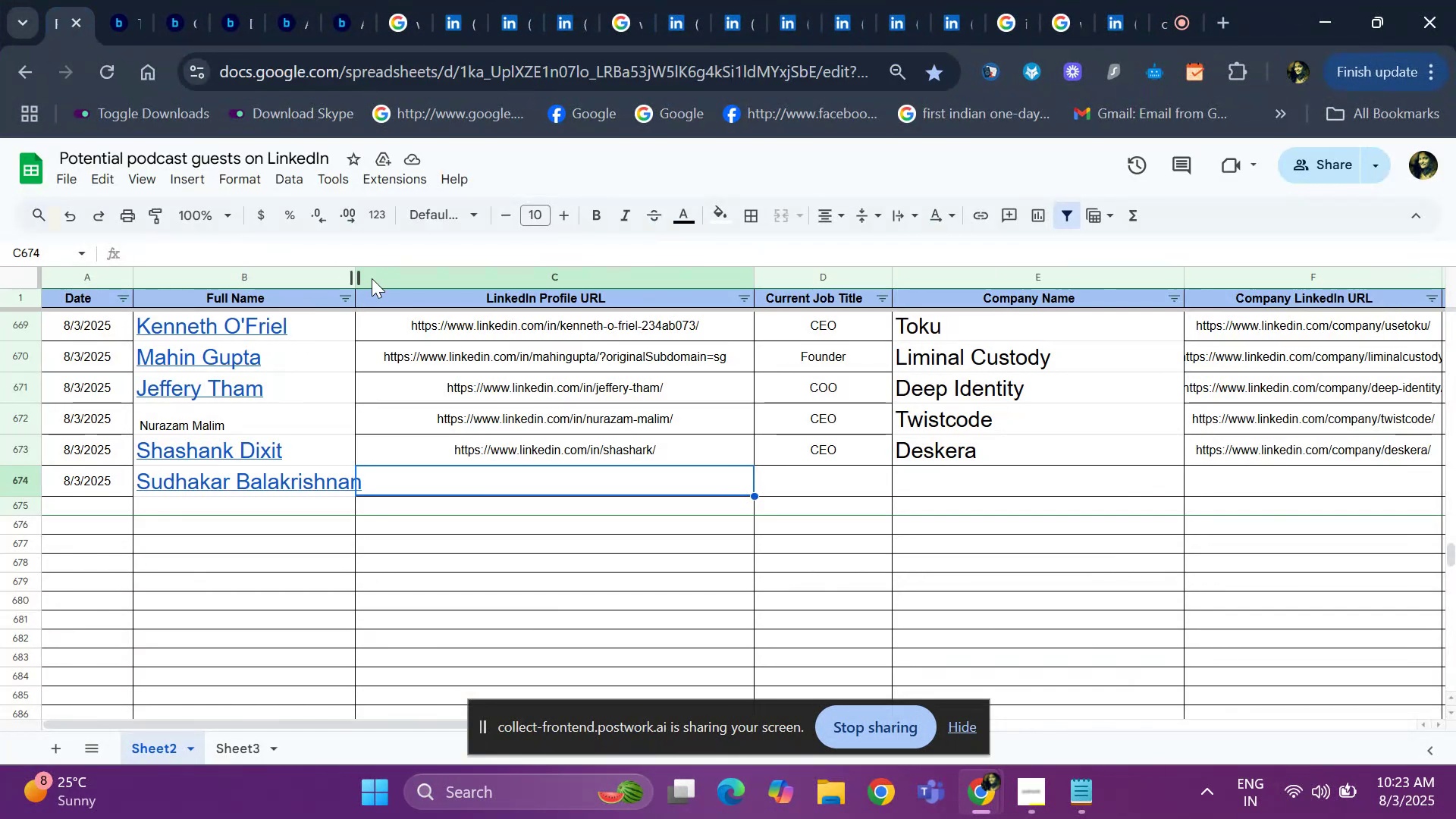 
key(Control+ControlLeft)
 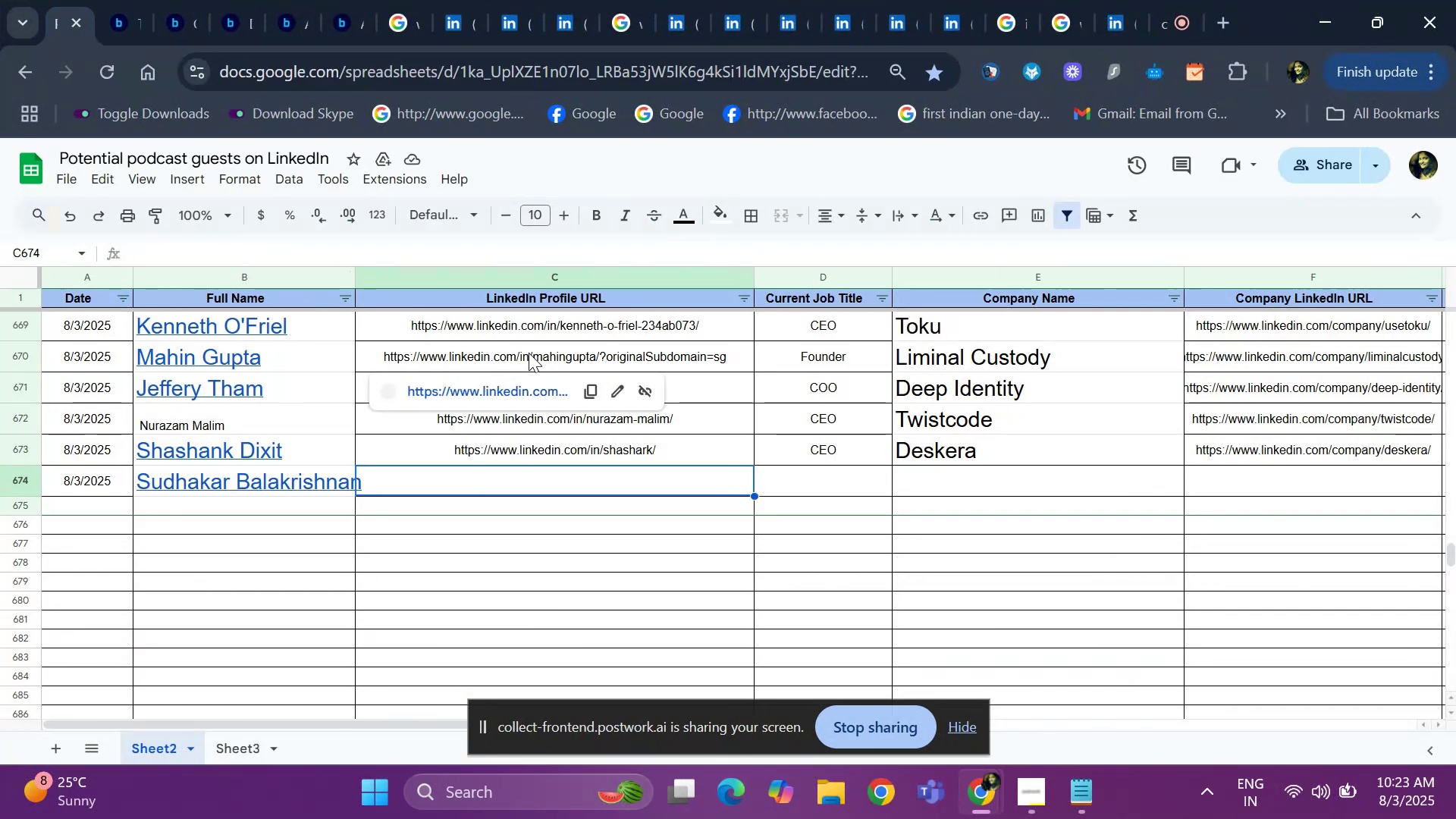 
key(Control+V)
 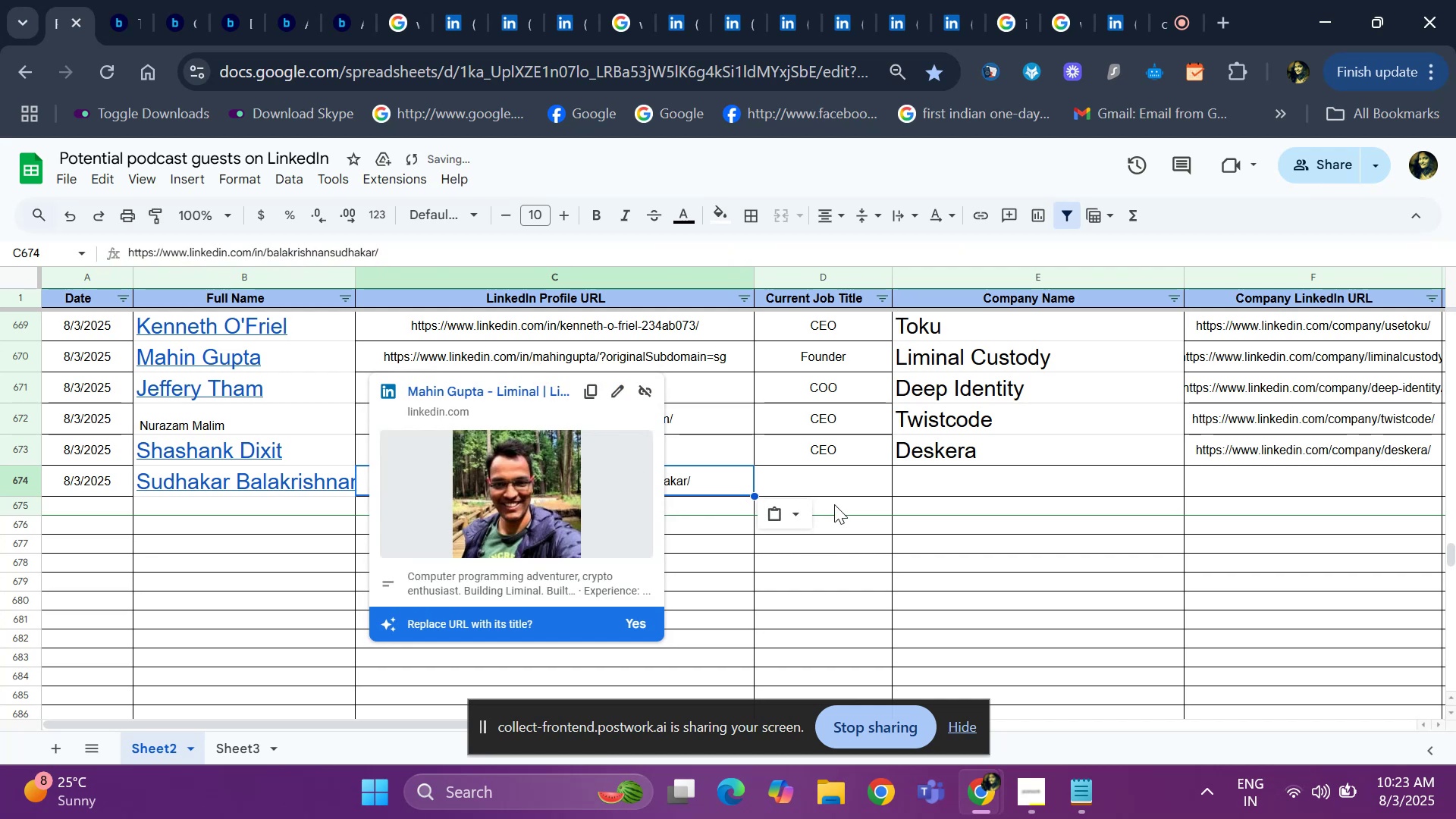 
left_click([822, 479])
 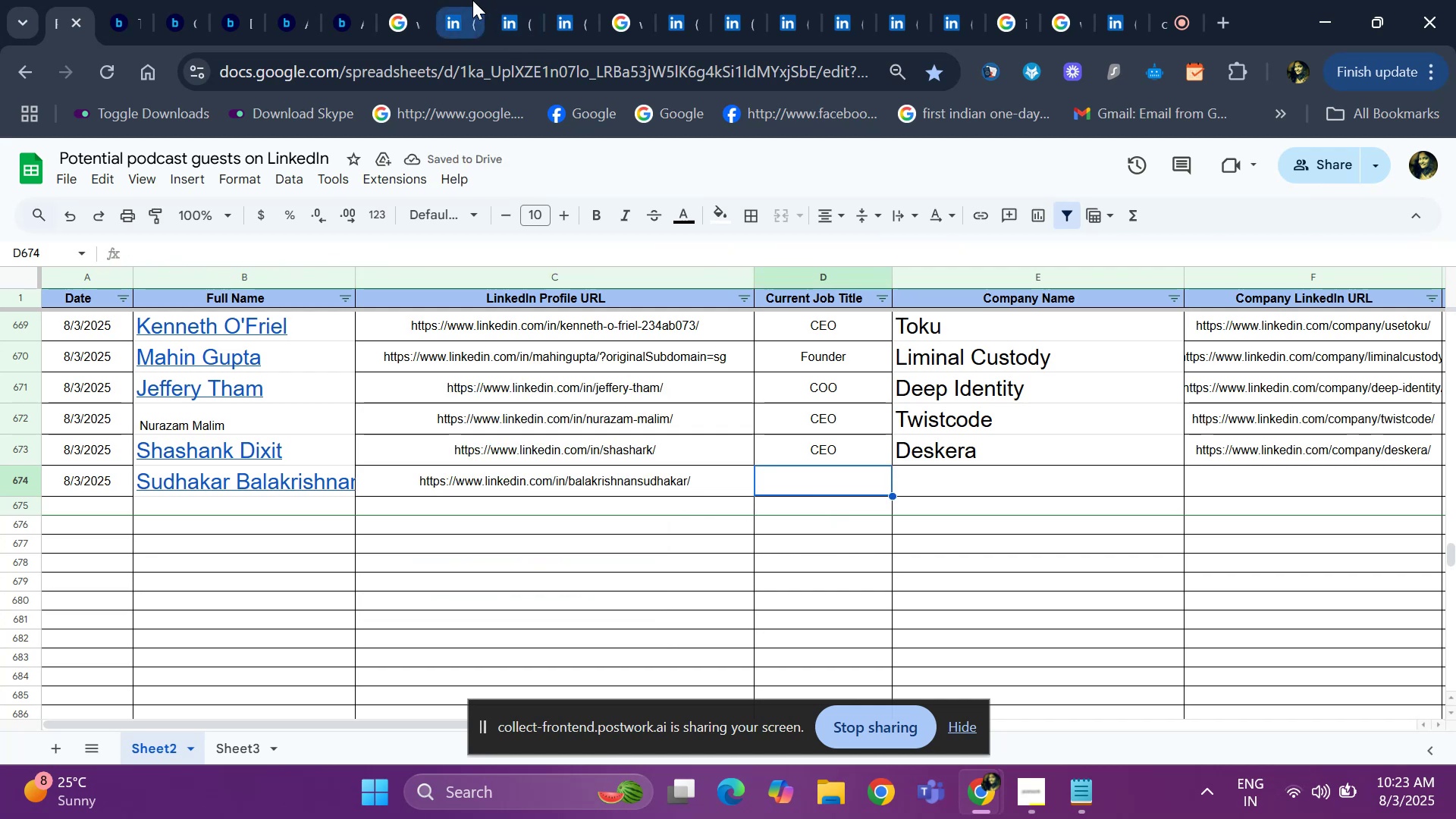 
left_click([472, 0])
 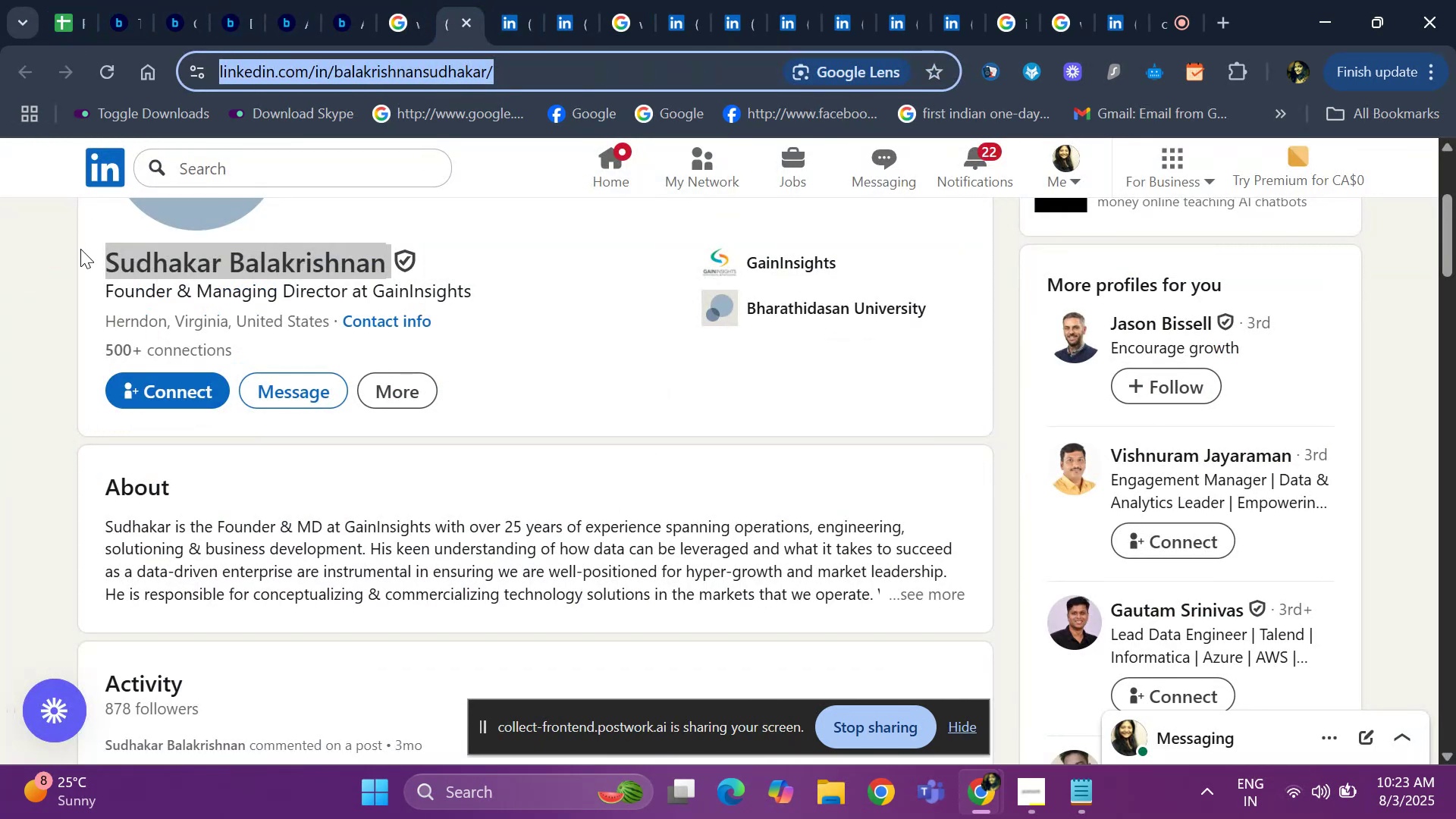 
left_click_drag(start_coordinate=[96, 289], to_coordinate=[349, 290])
 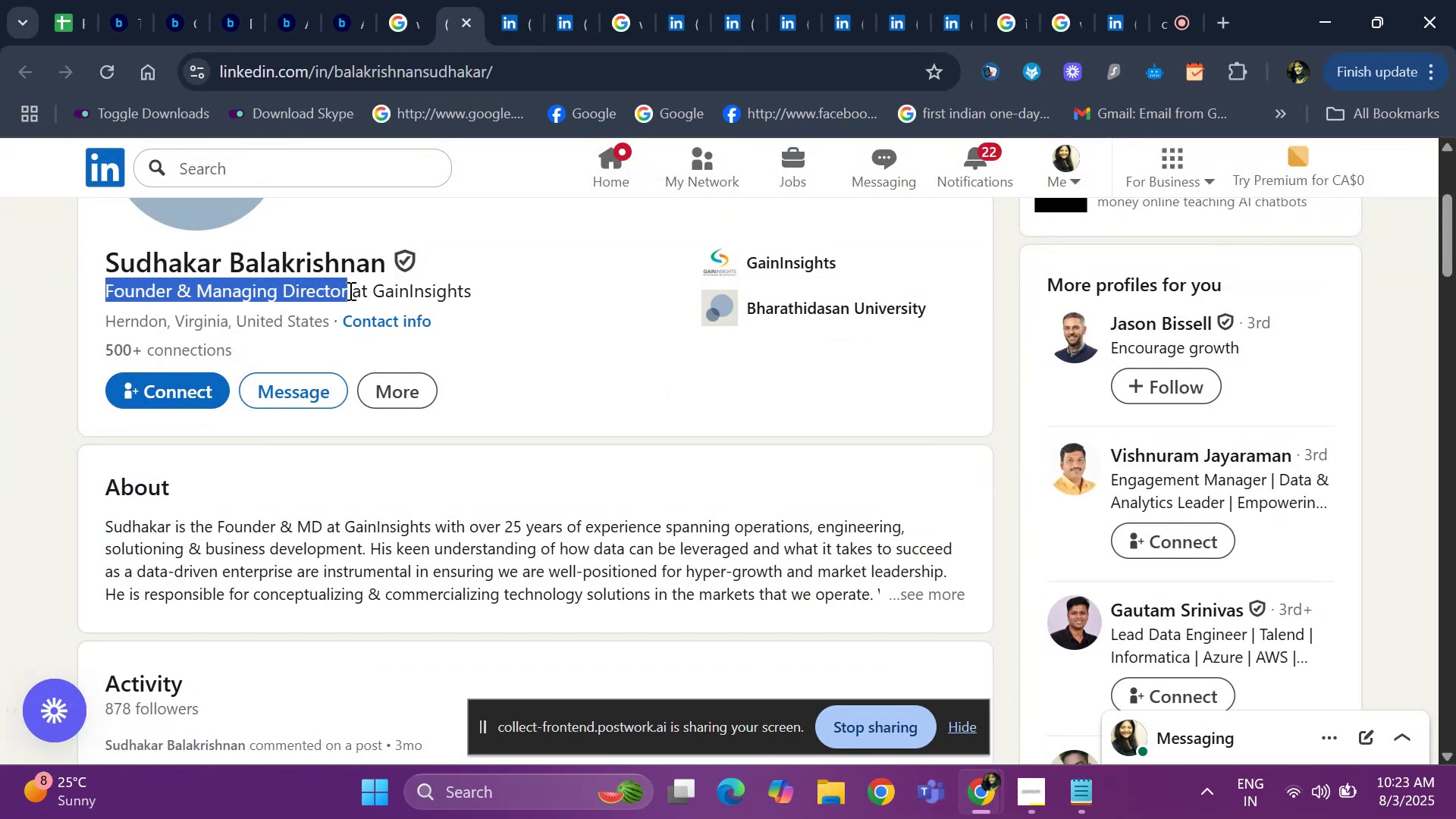 
key(Control+ControlLeft)
 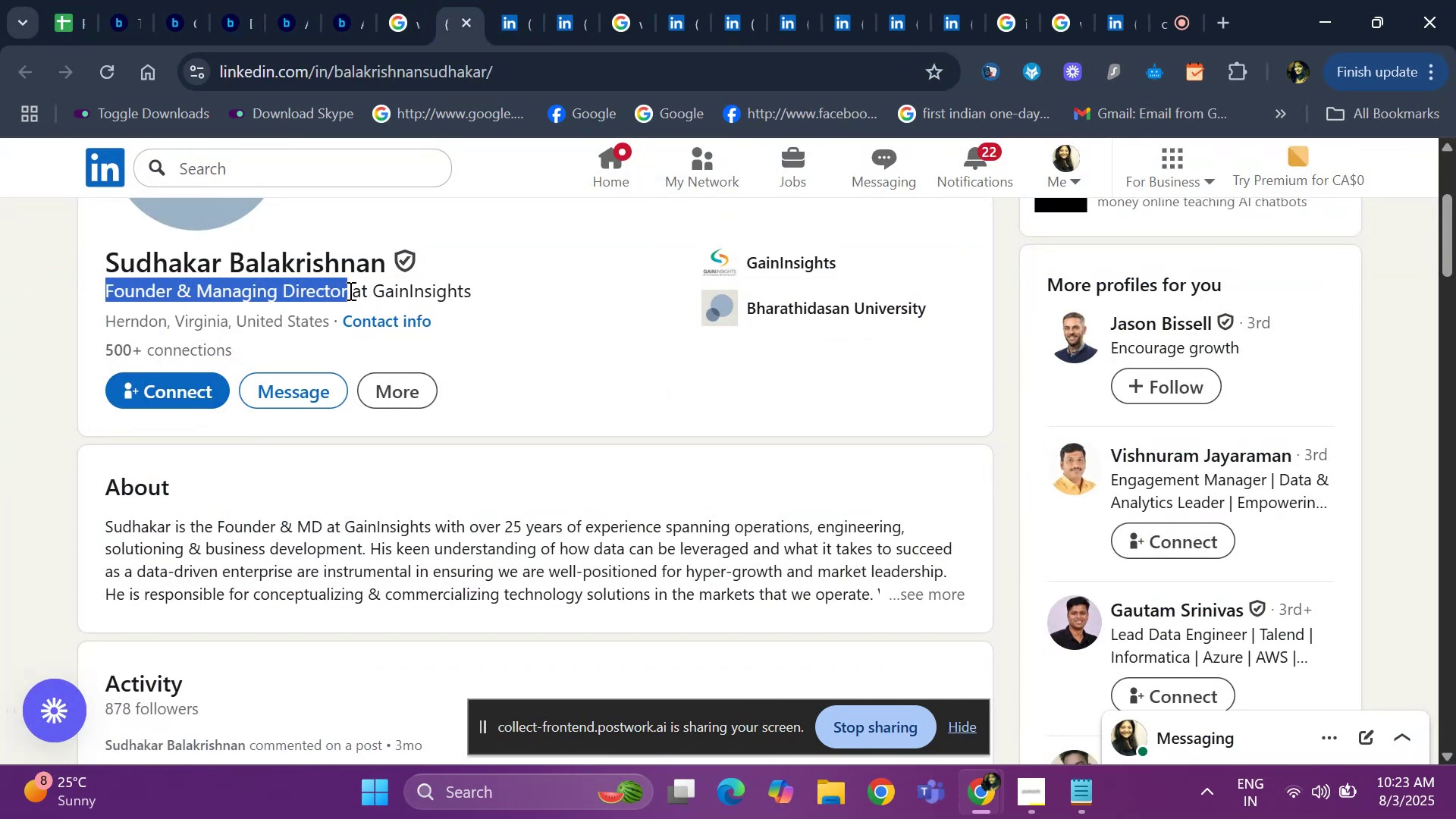 
key(Control+C)
 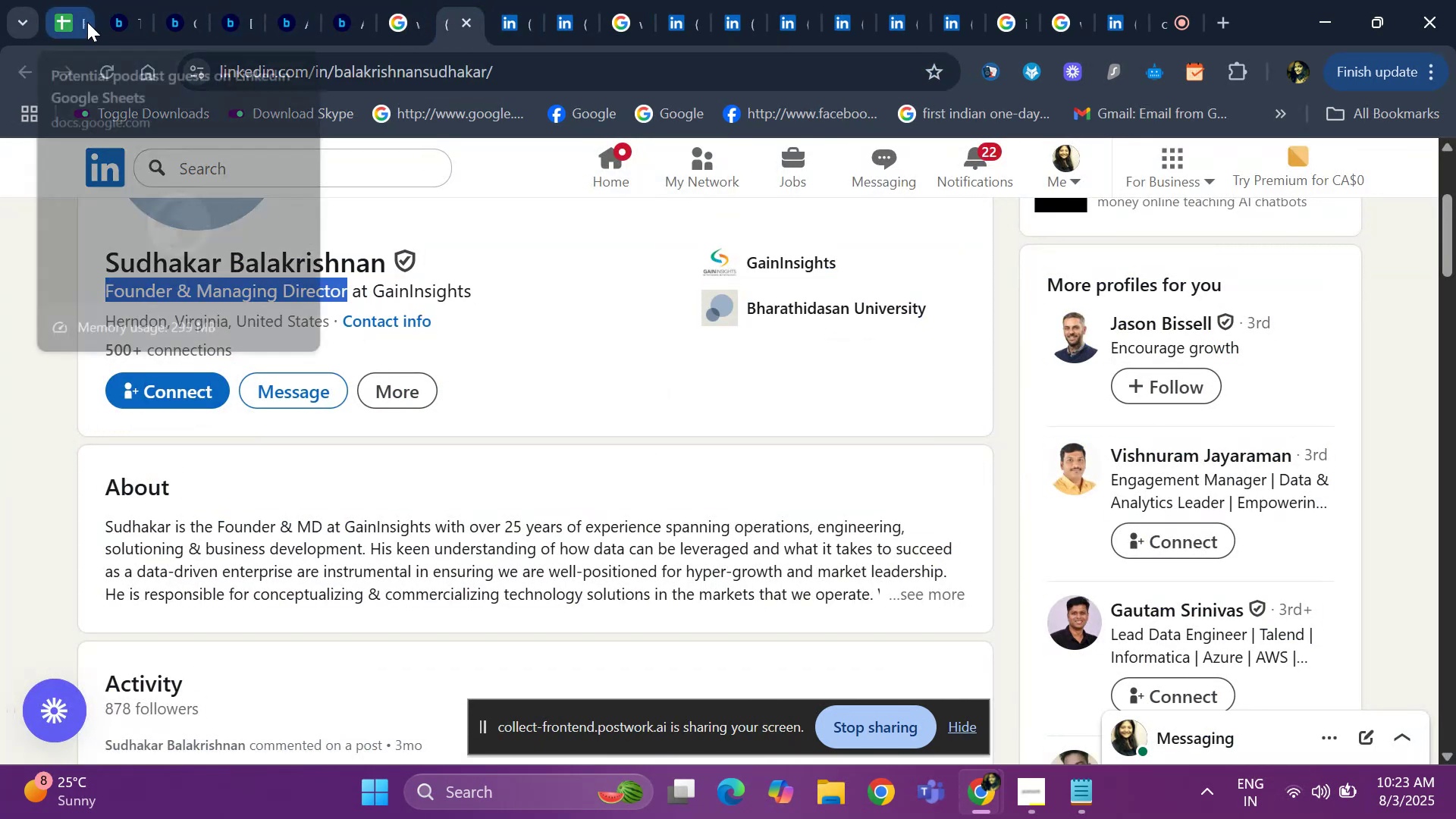 
left_click([52, 23])
 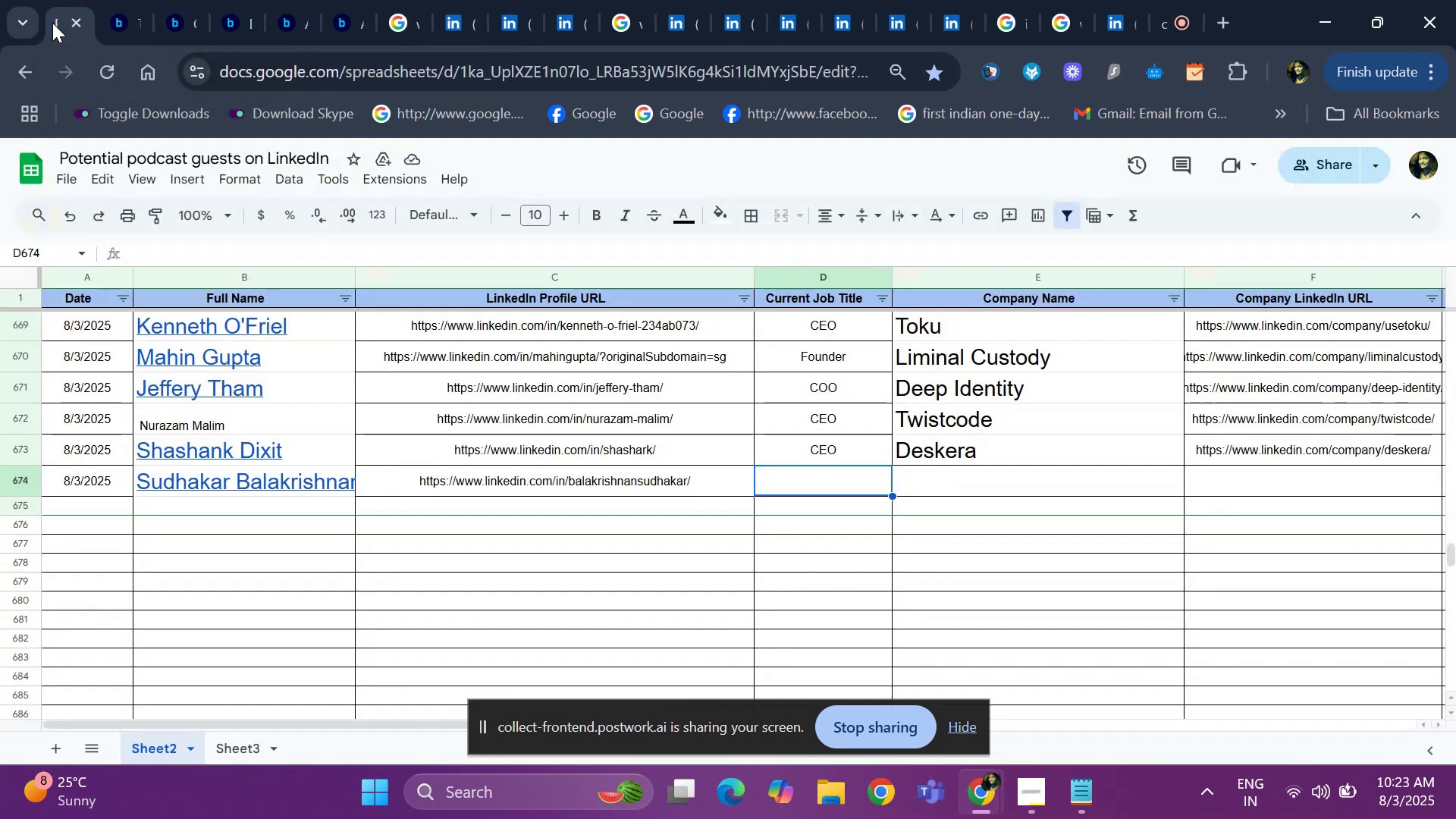 
key(Control+V)
 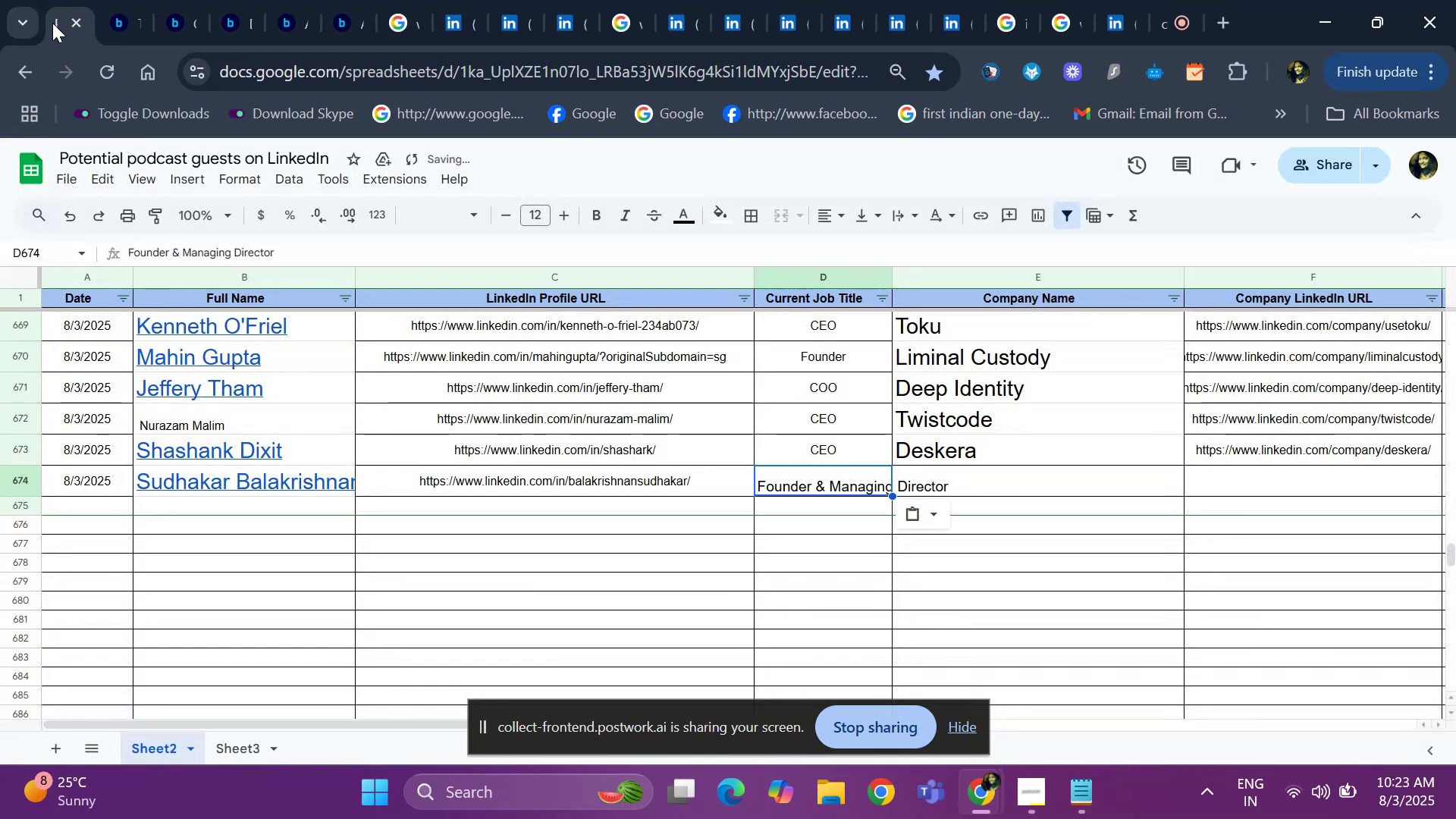 
key(ArrowRight)
 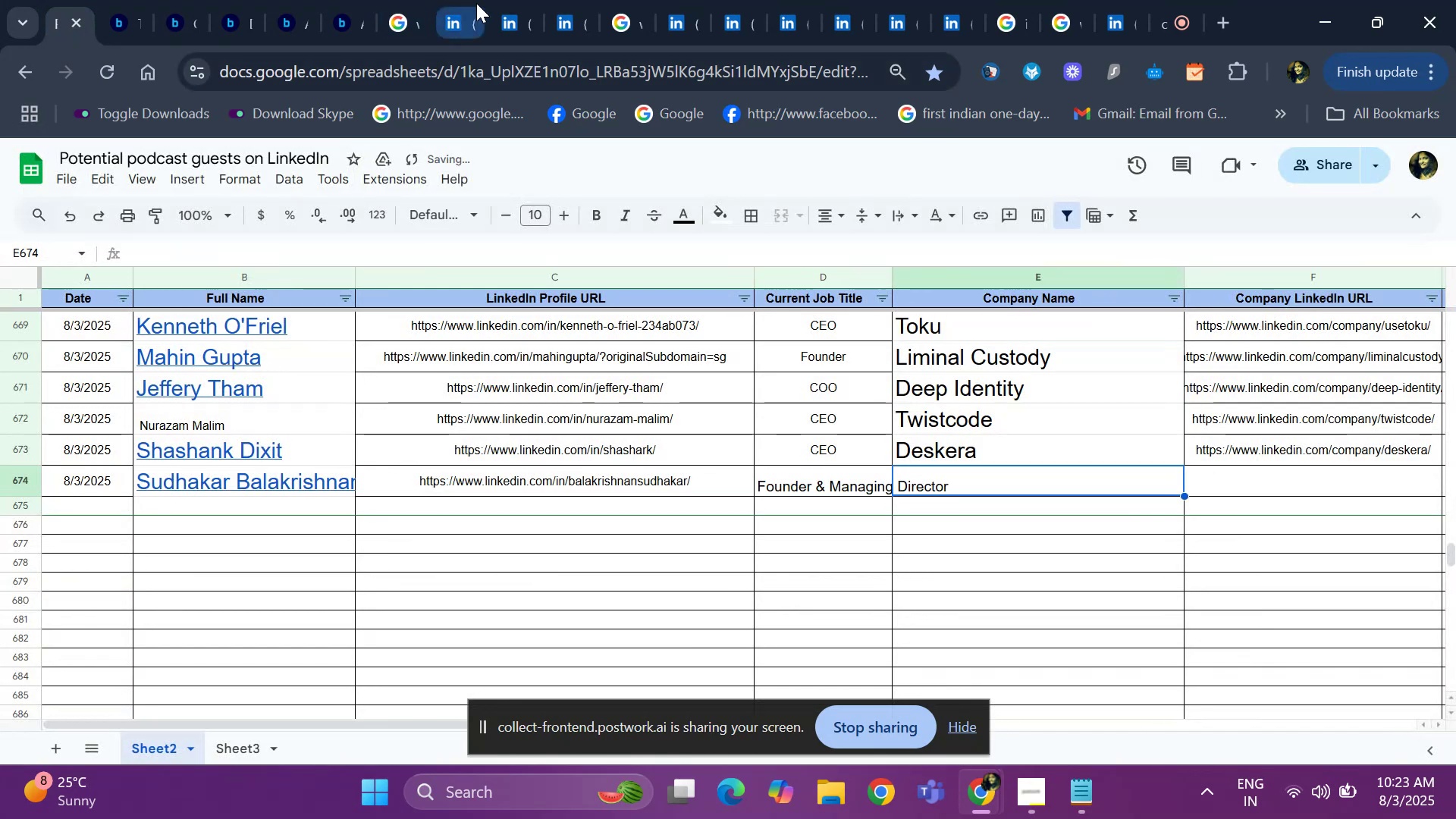 
left_click([495, 7])
 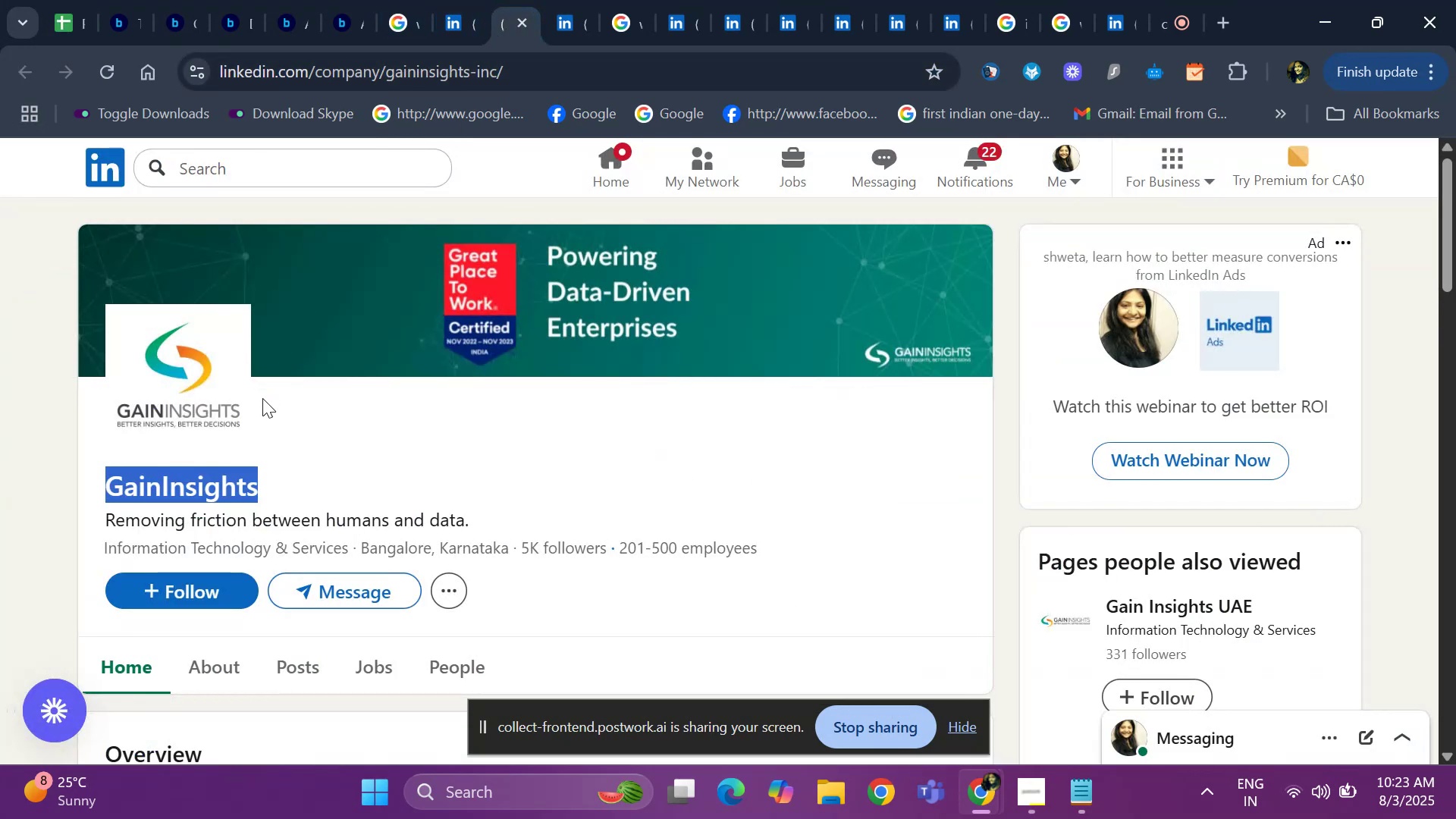 
key(Control+C)
 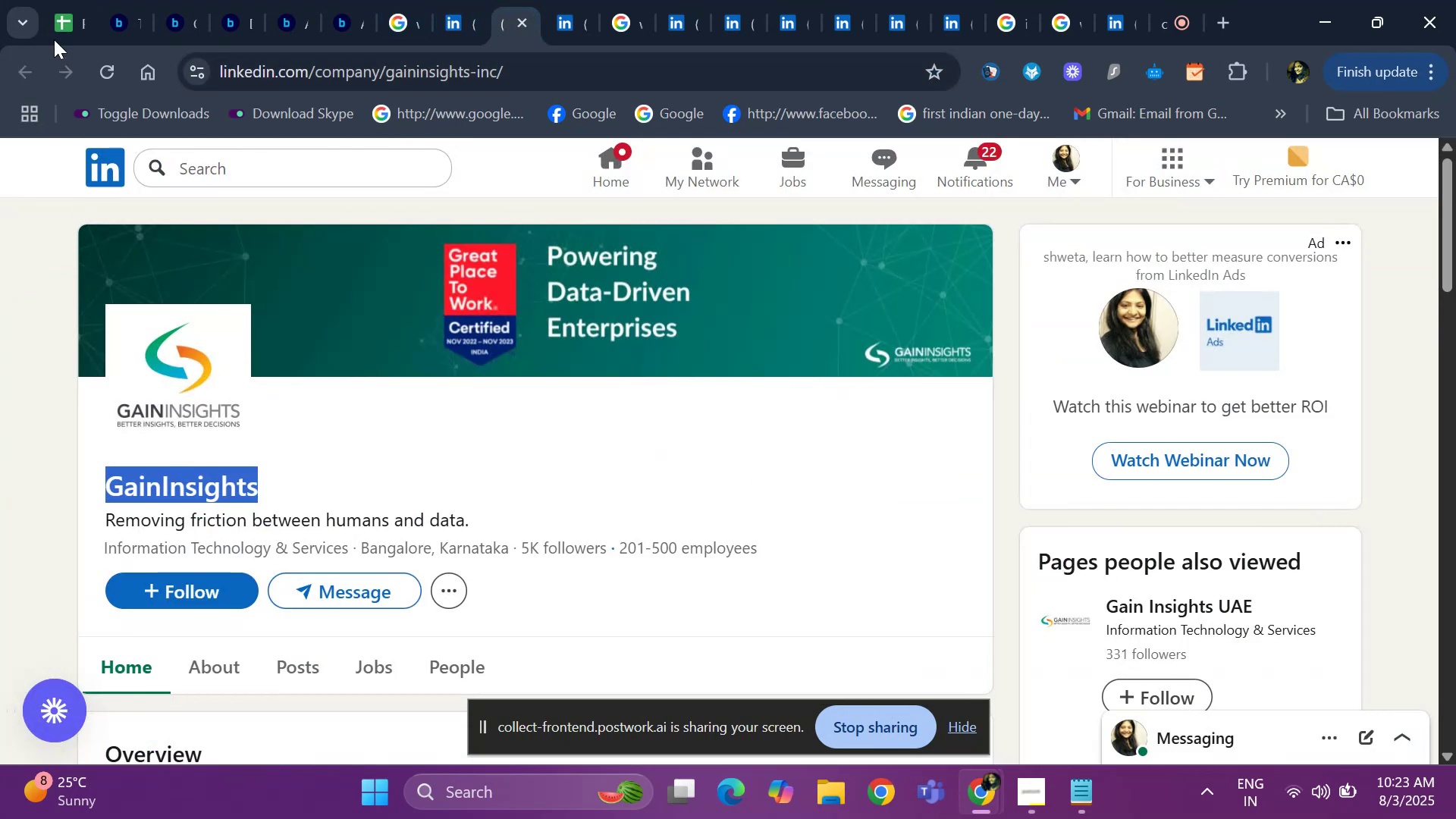 
left_click([57, 19])
 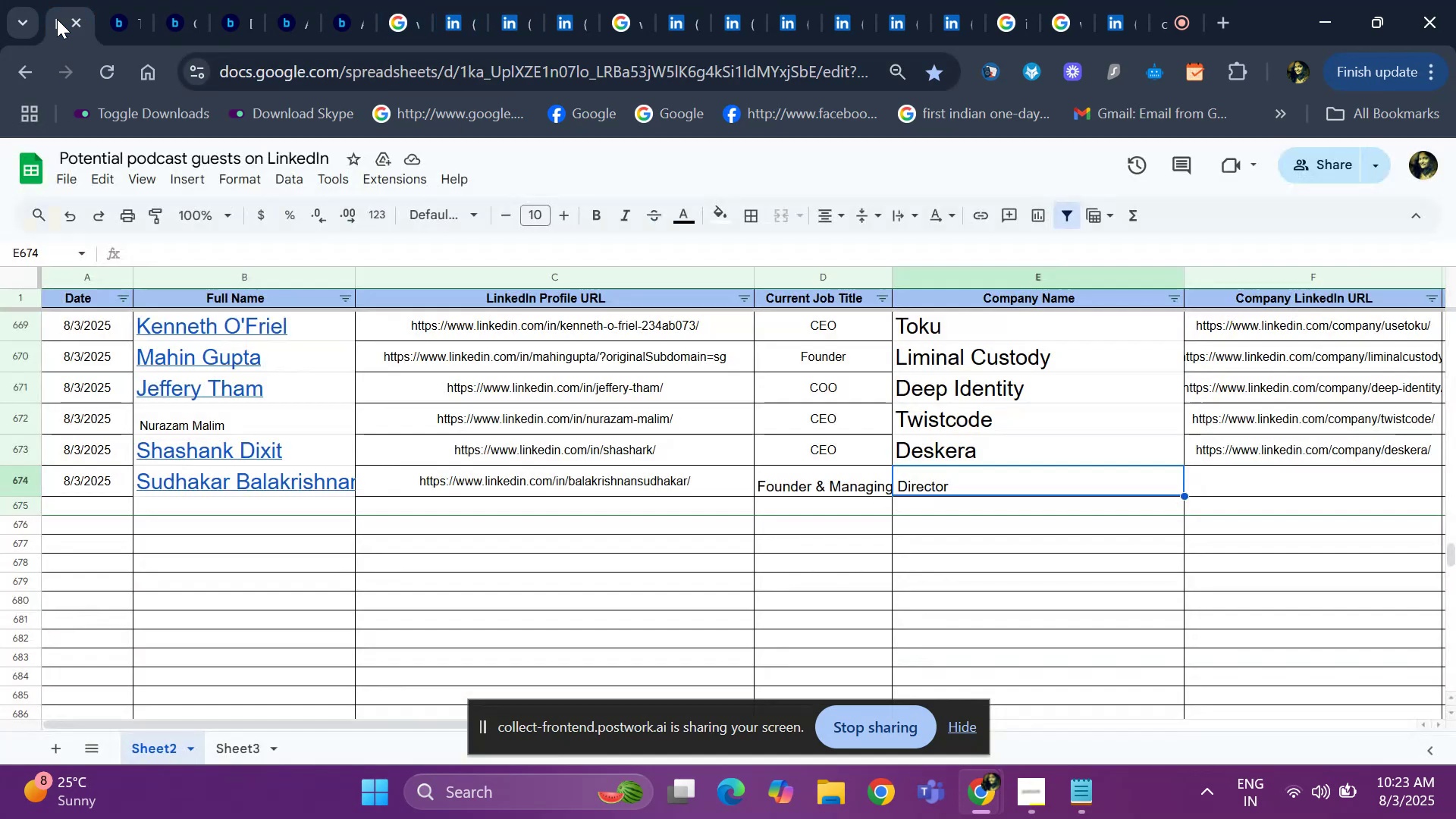 
key(Control+ControlLeft)
 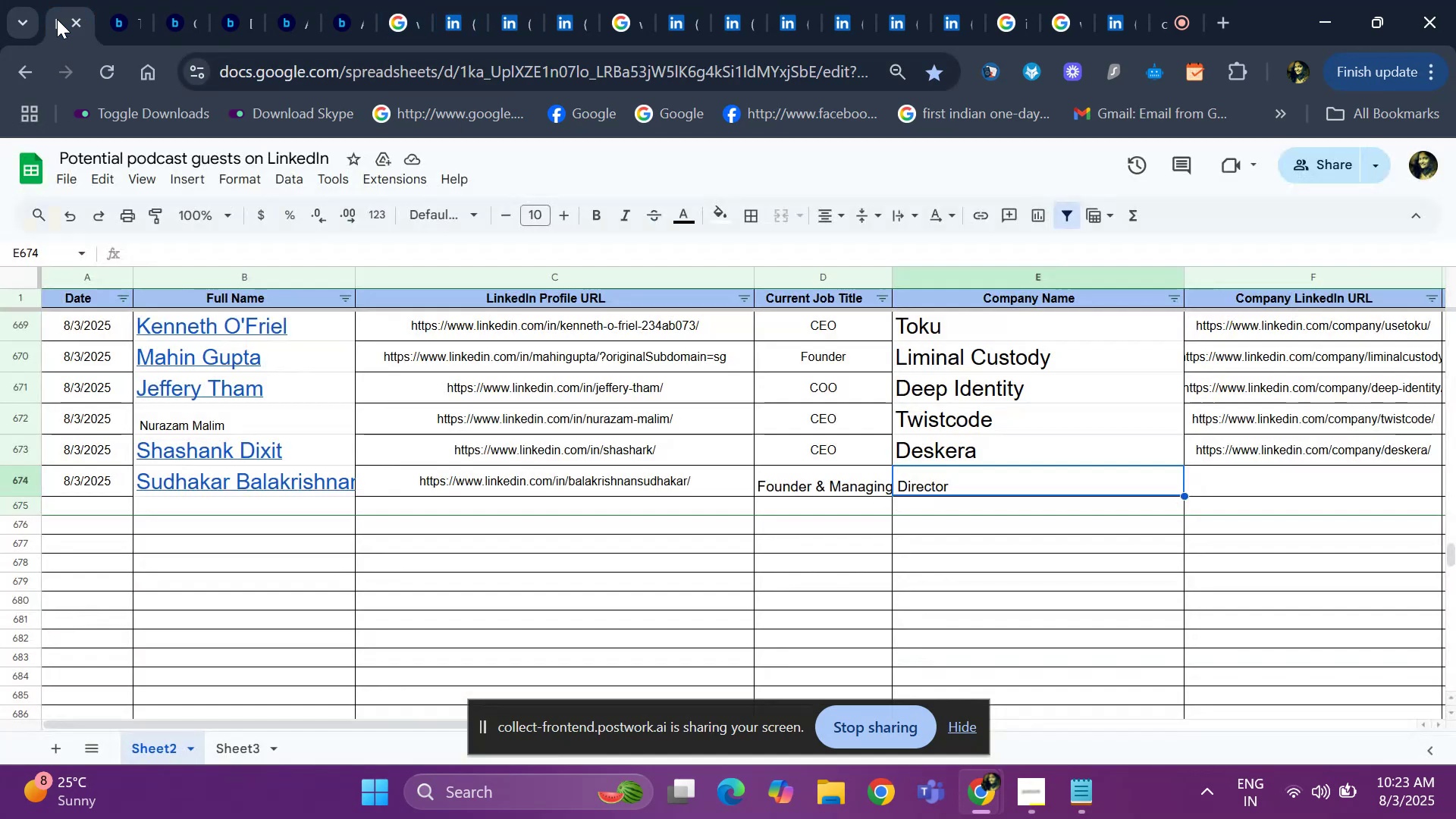 
key(Control+V)
 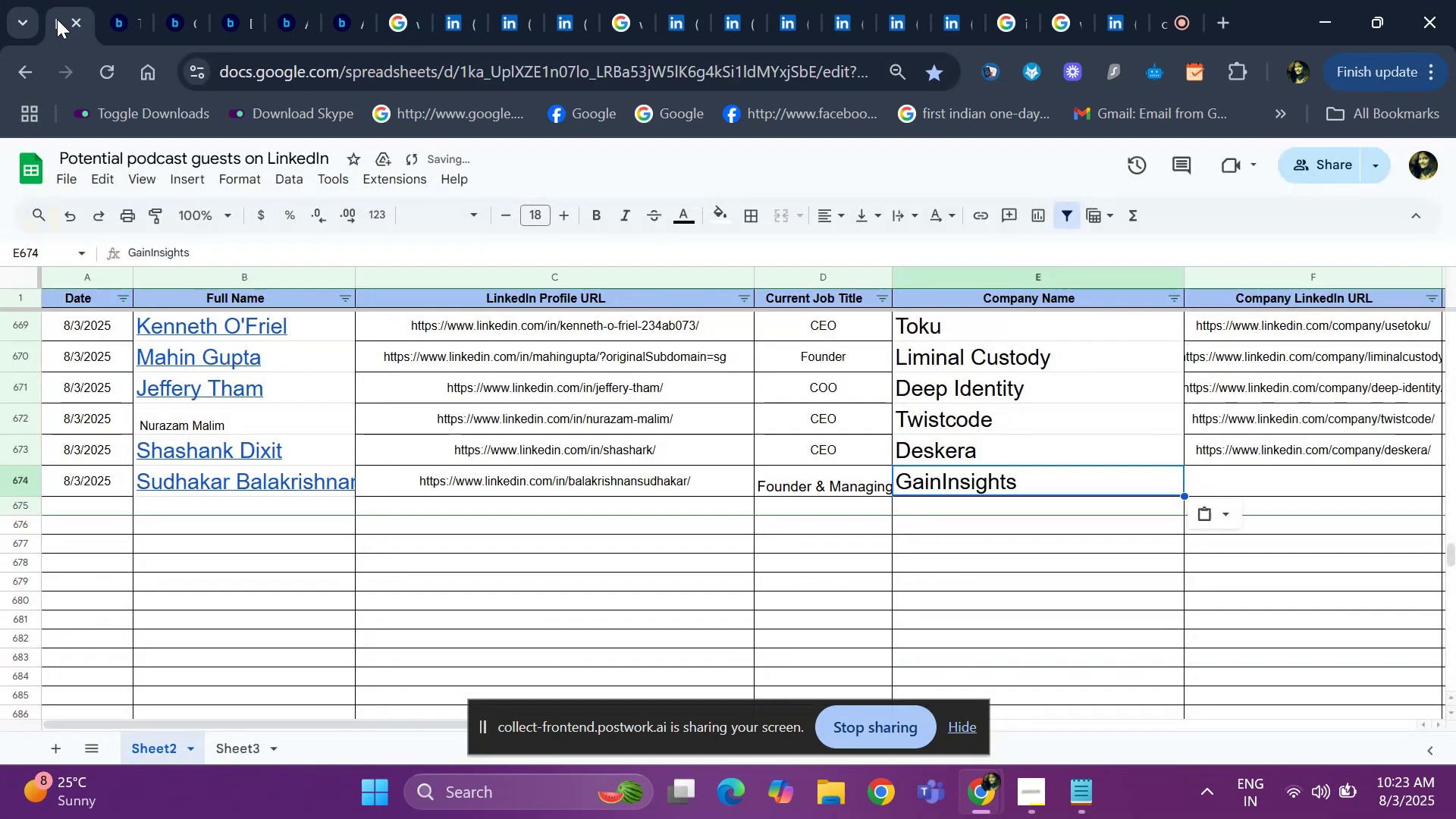 
key(ArrowRight)
 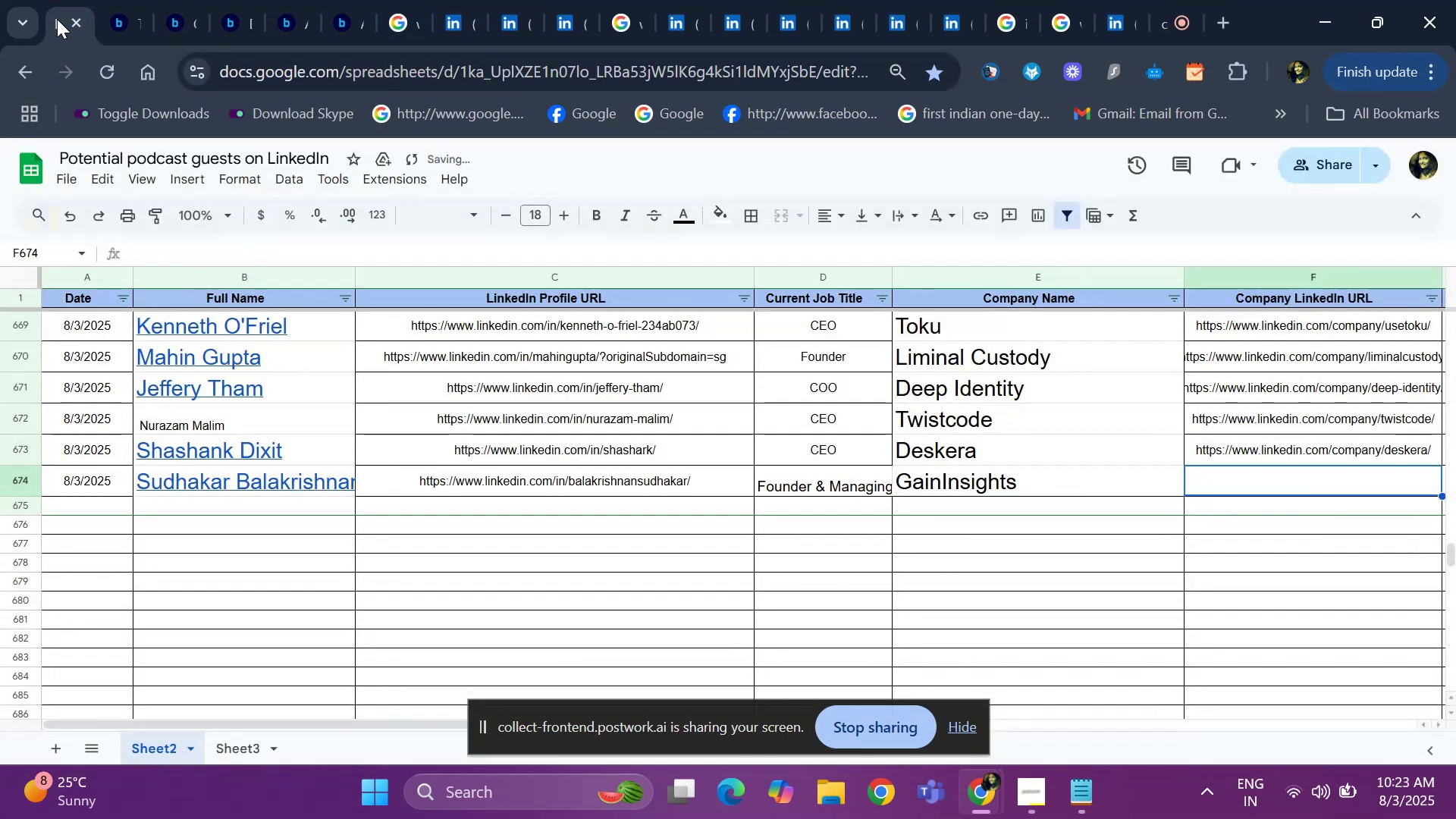 
key(ArrowRight)
 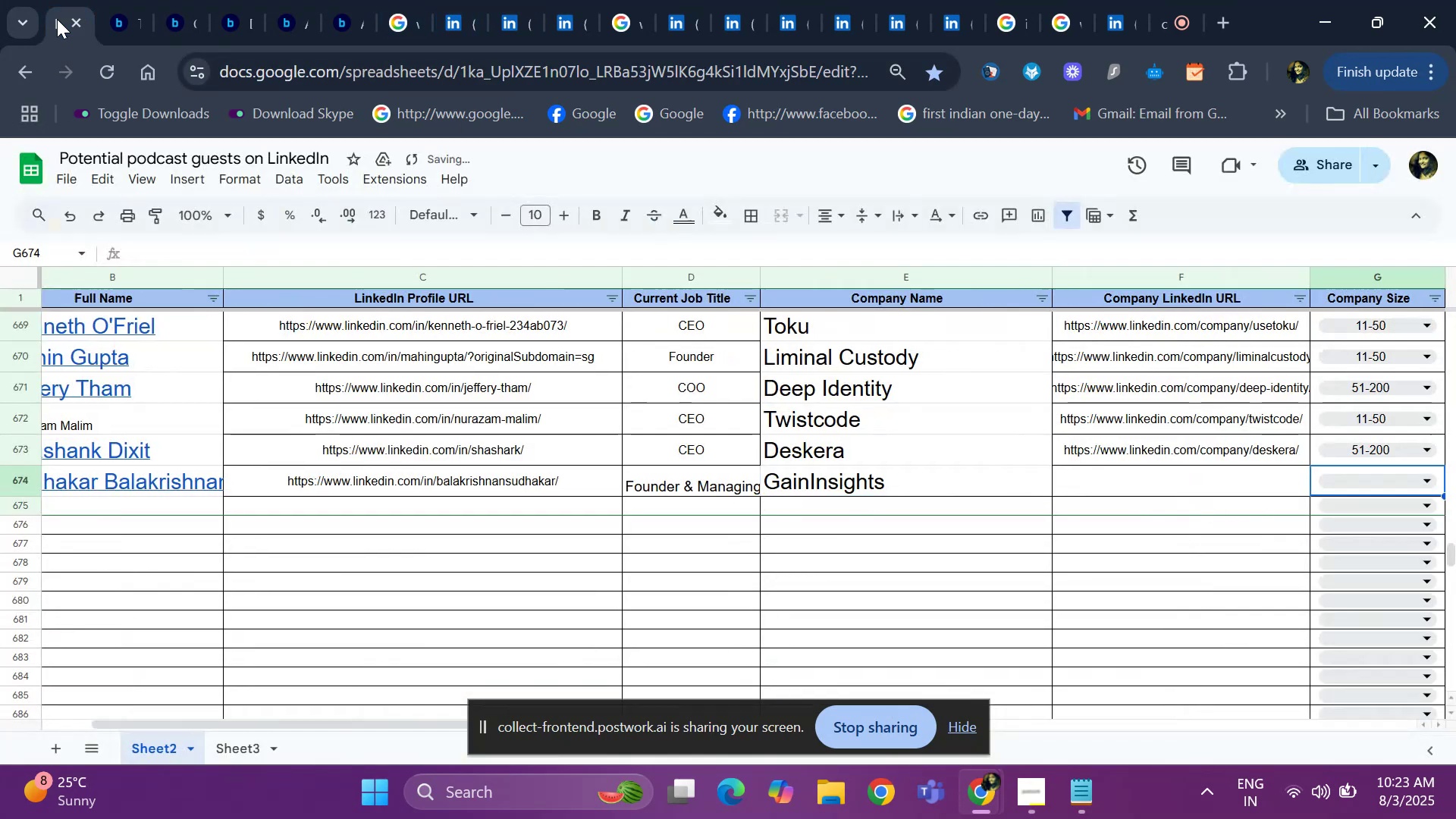 
key(ArrowRight)
 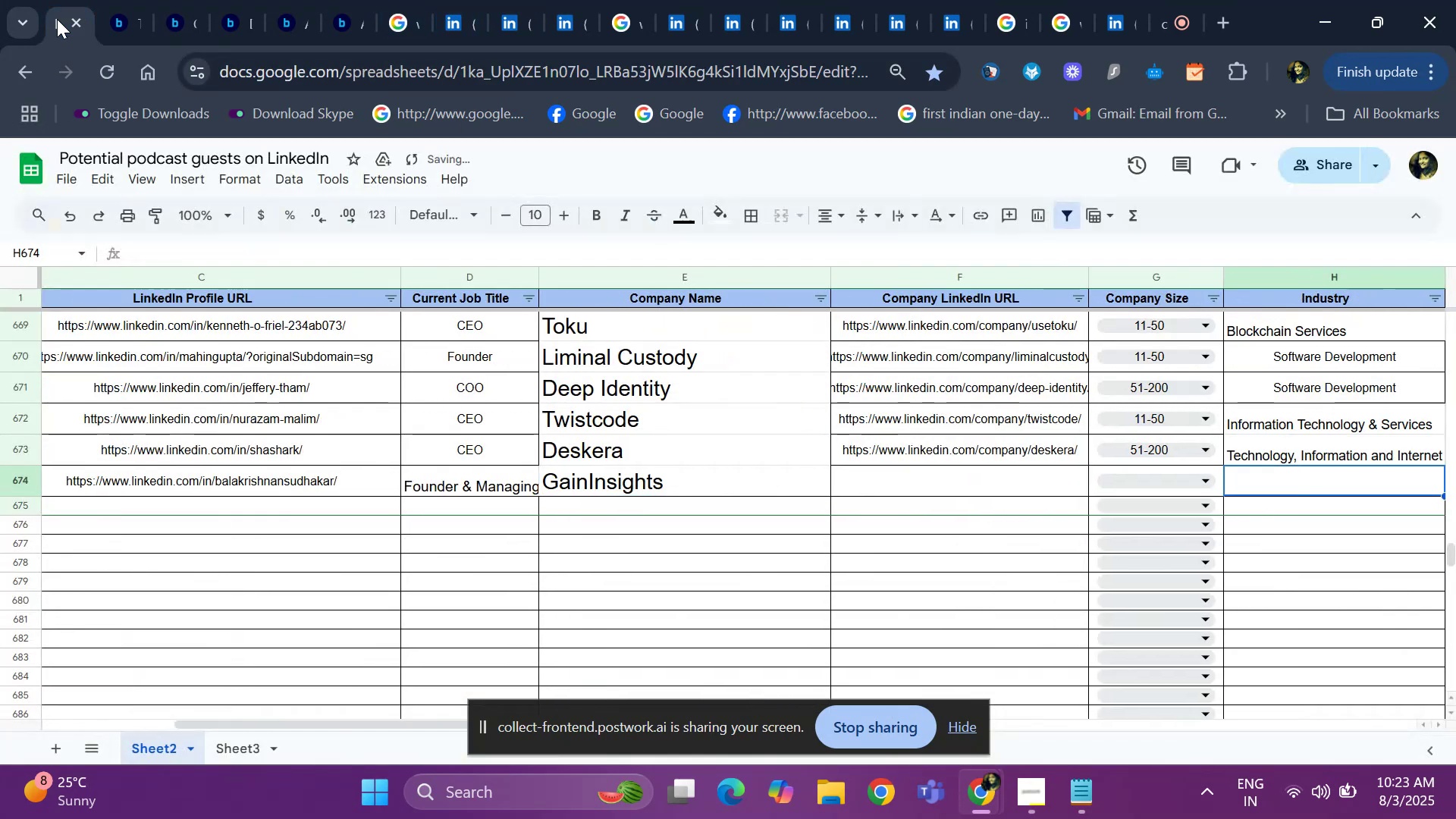 
key(ArrowLeft)
 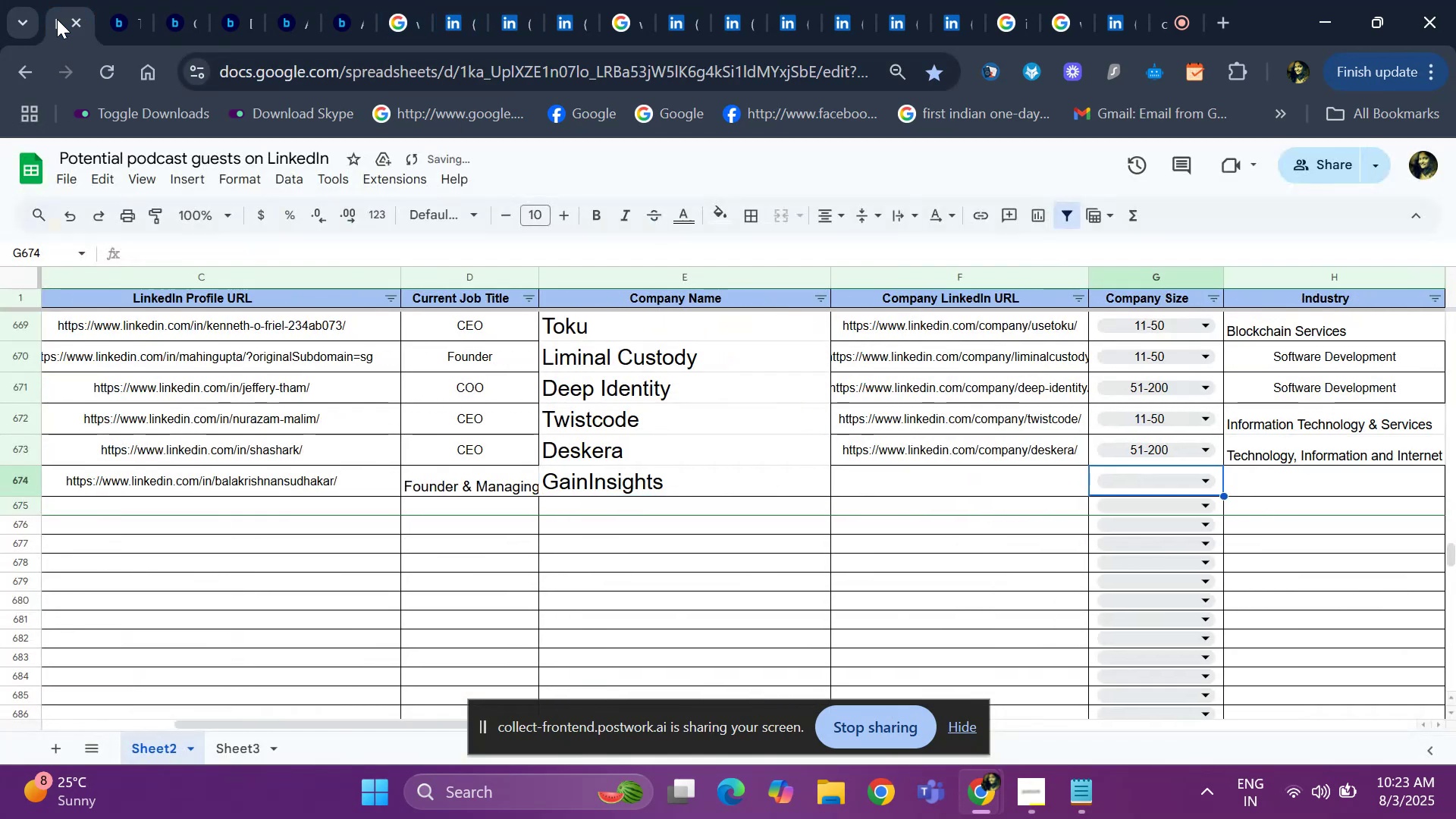 
key(ArrowLeft)
 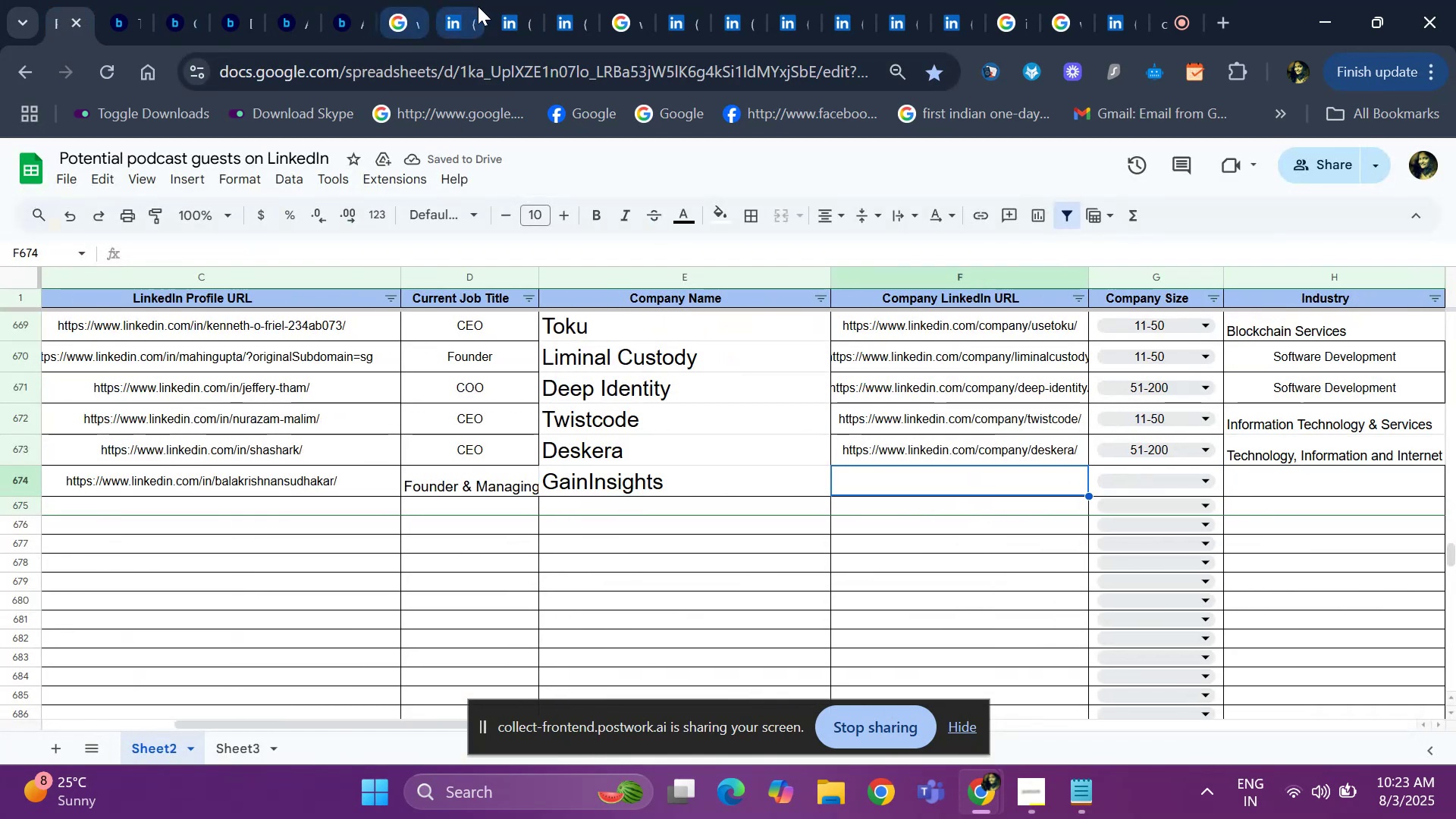 
left_click([503, 9])
 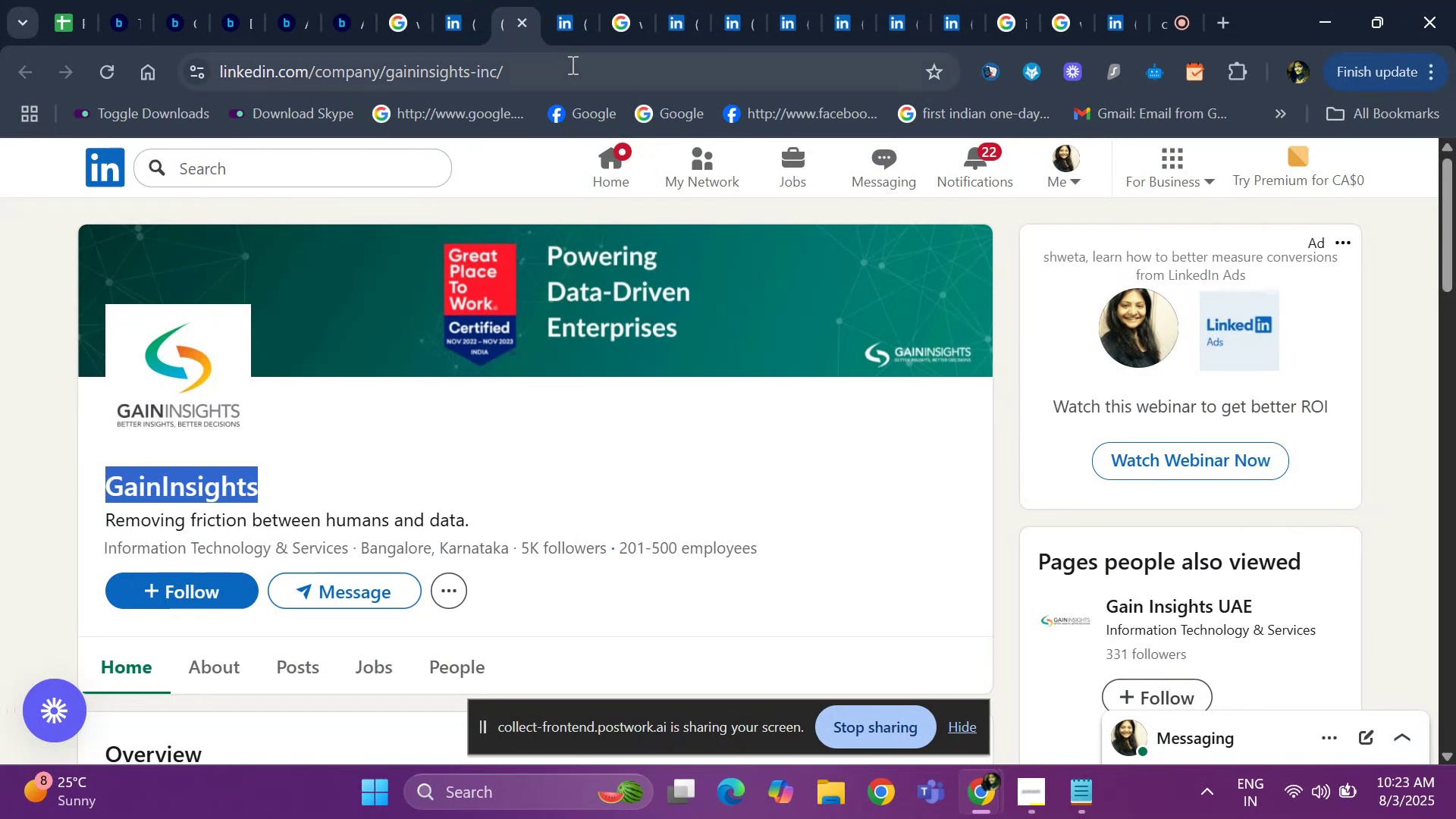 
left_click([571, 64])
 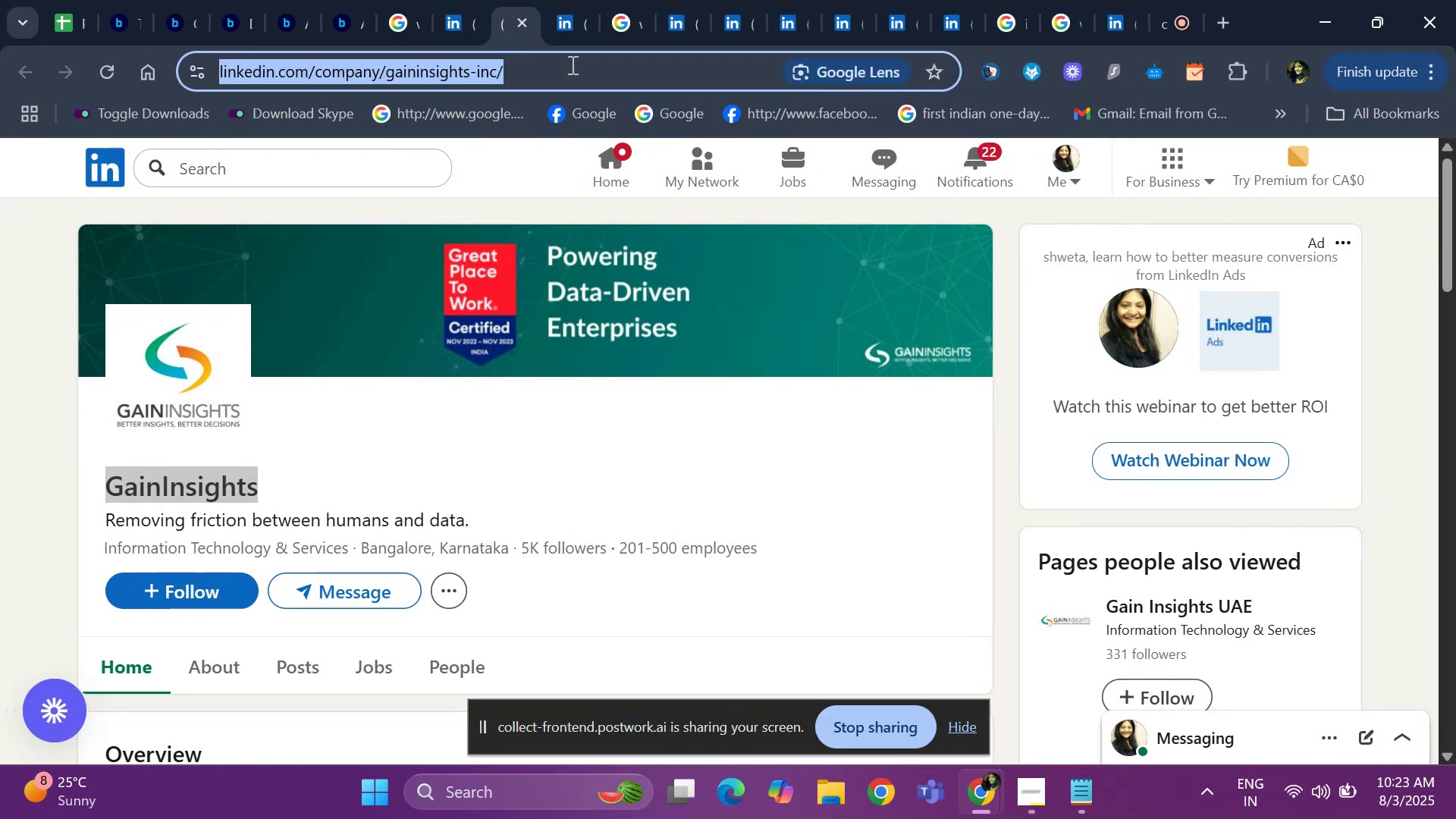 
key(Control+C)
 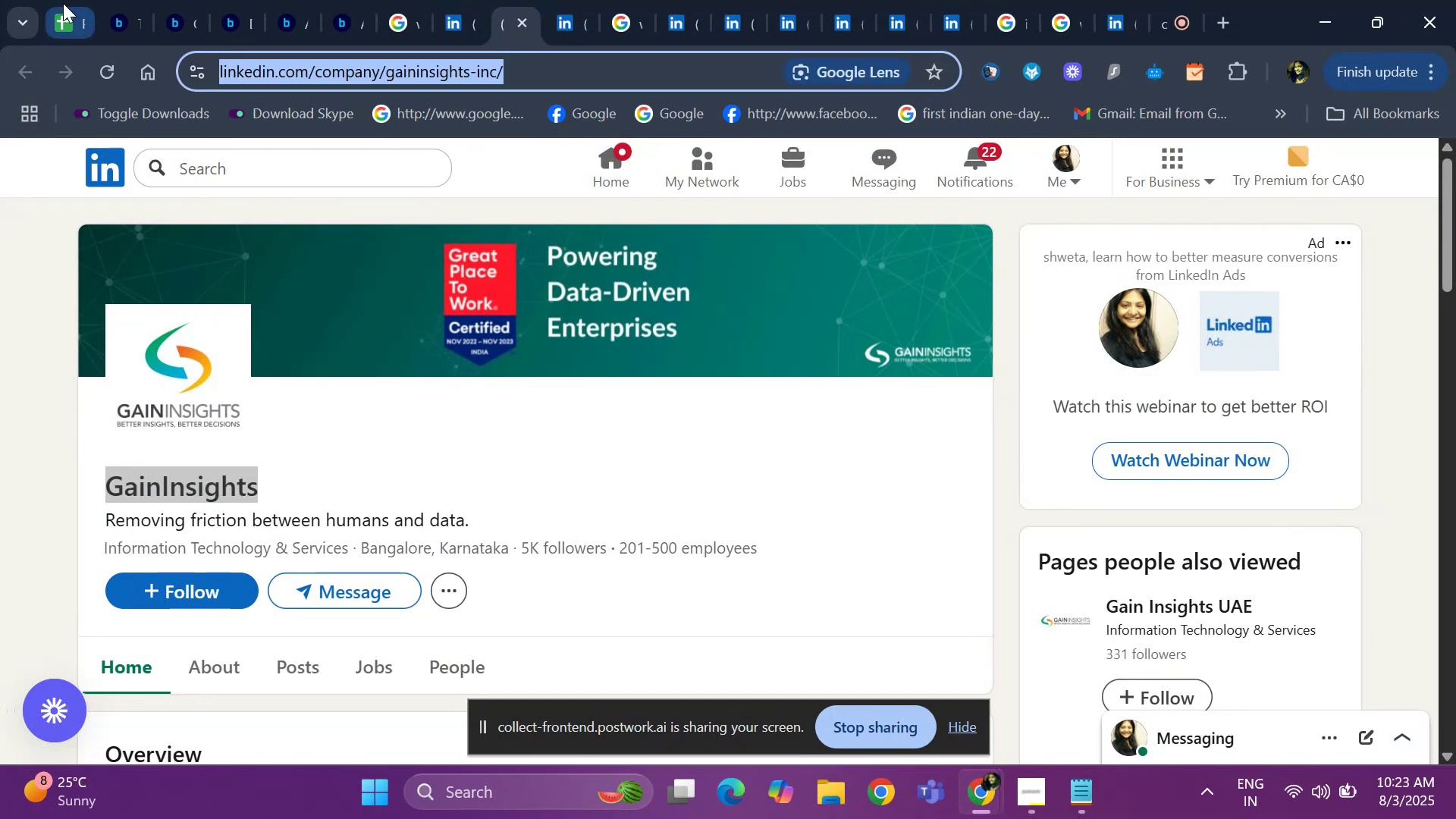 
left_click([63, 5])
 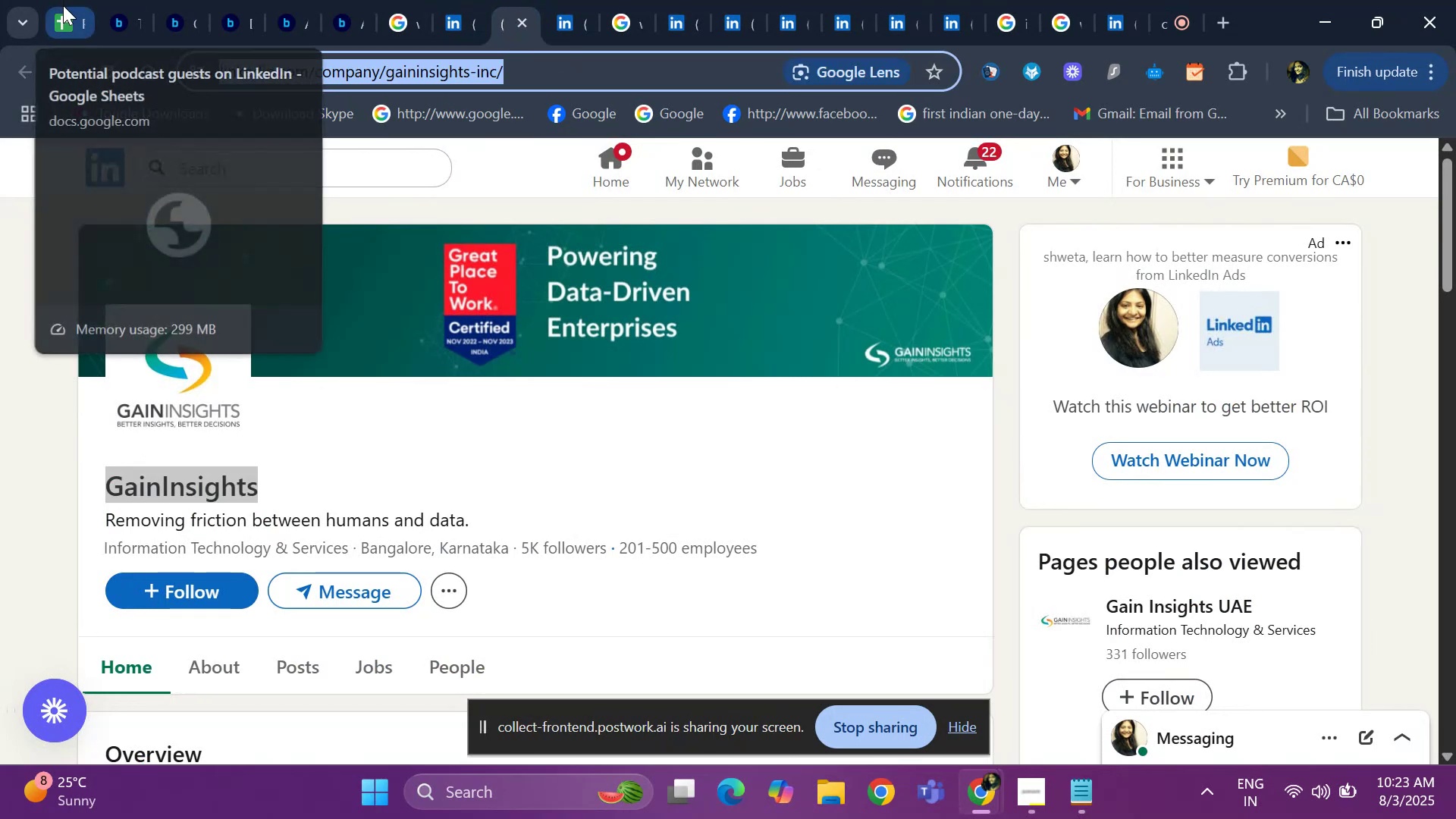 
key(Control+V)
 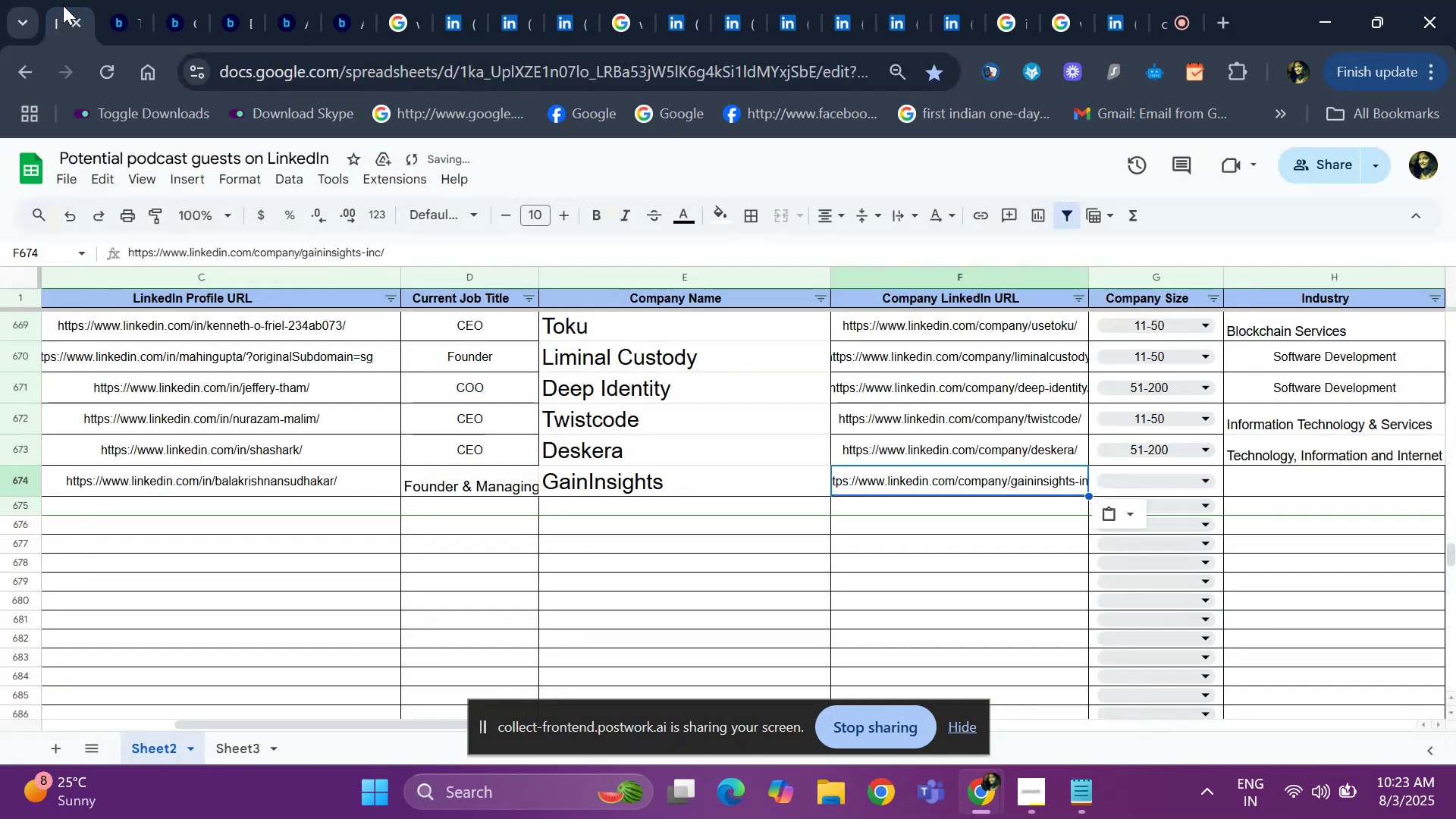 
key(ArrowRight)
 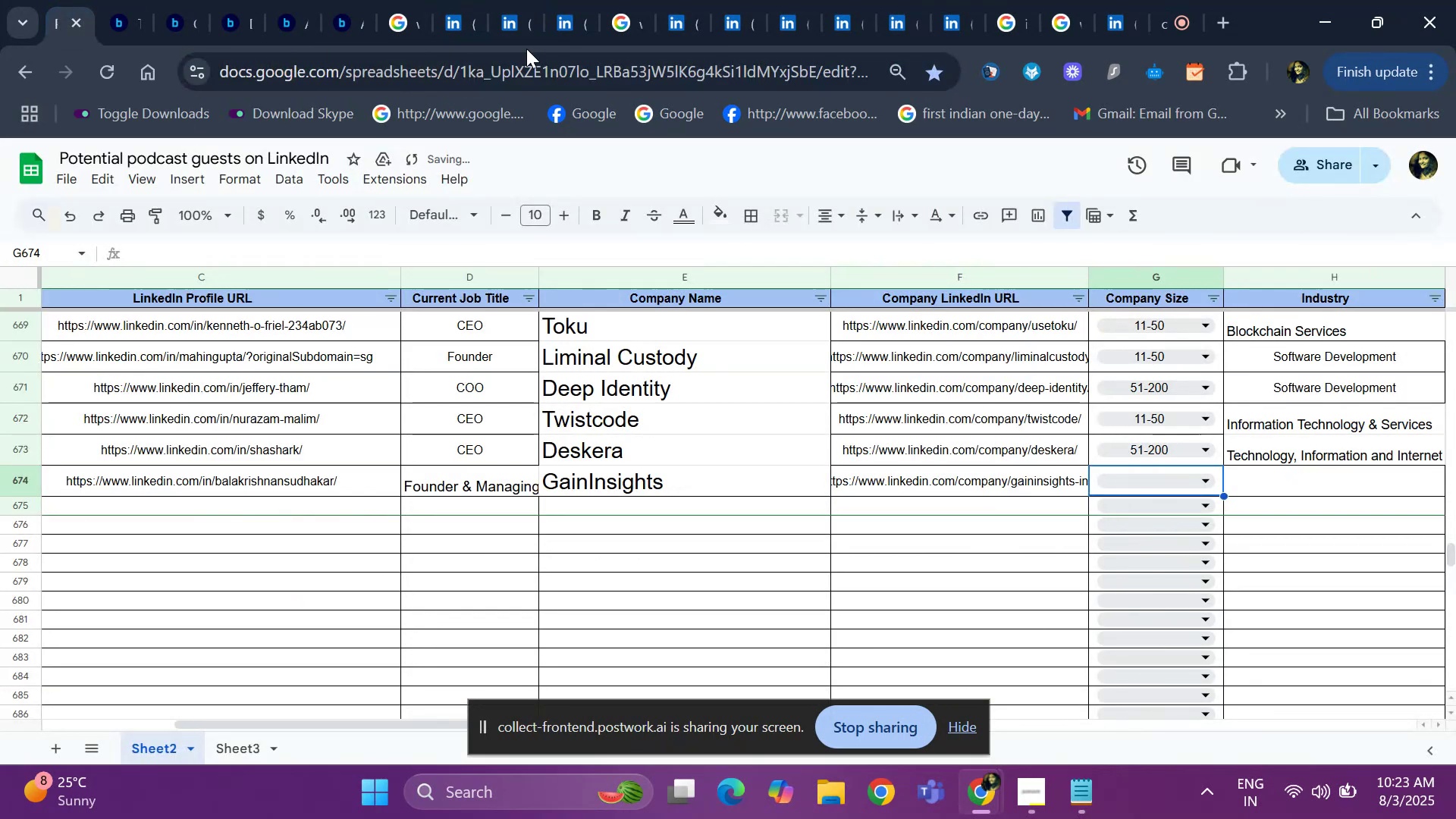 
left_click([510, 15])
 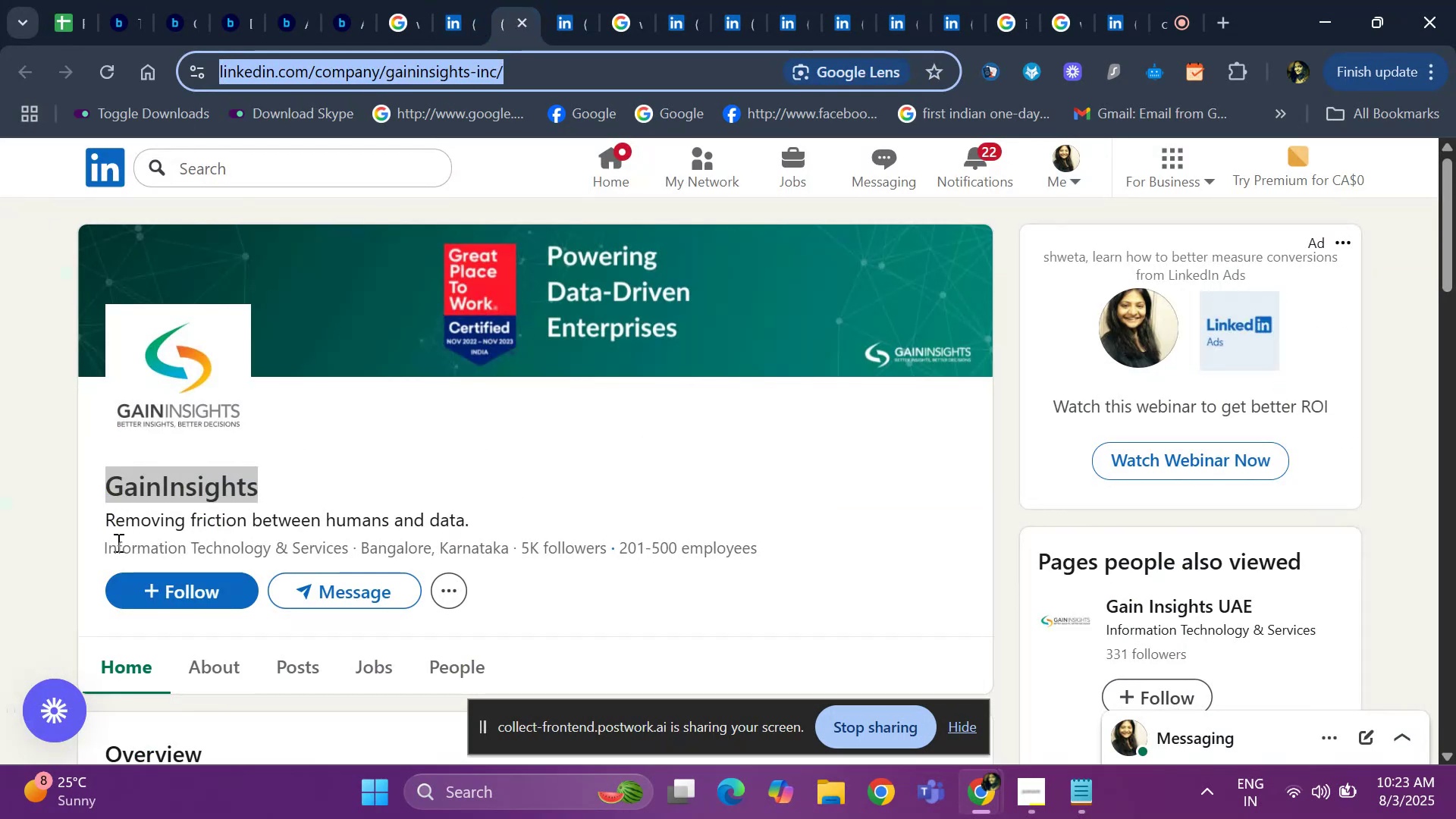 
left_click_drag(start_coordinate=[102, 548], to_coordinate=[348, 549])
 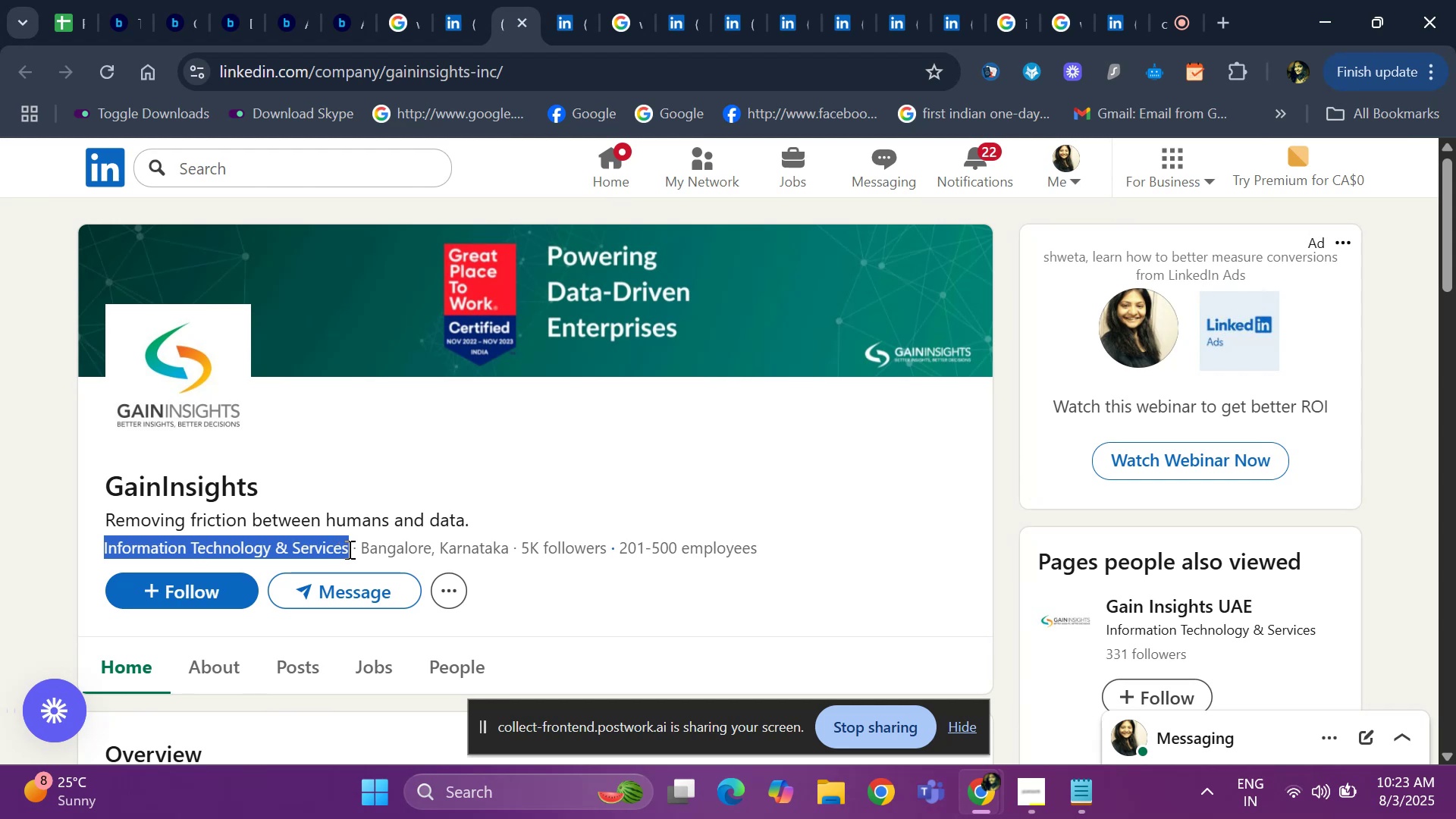 
key(Control+ControlLeft)
 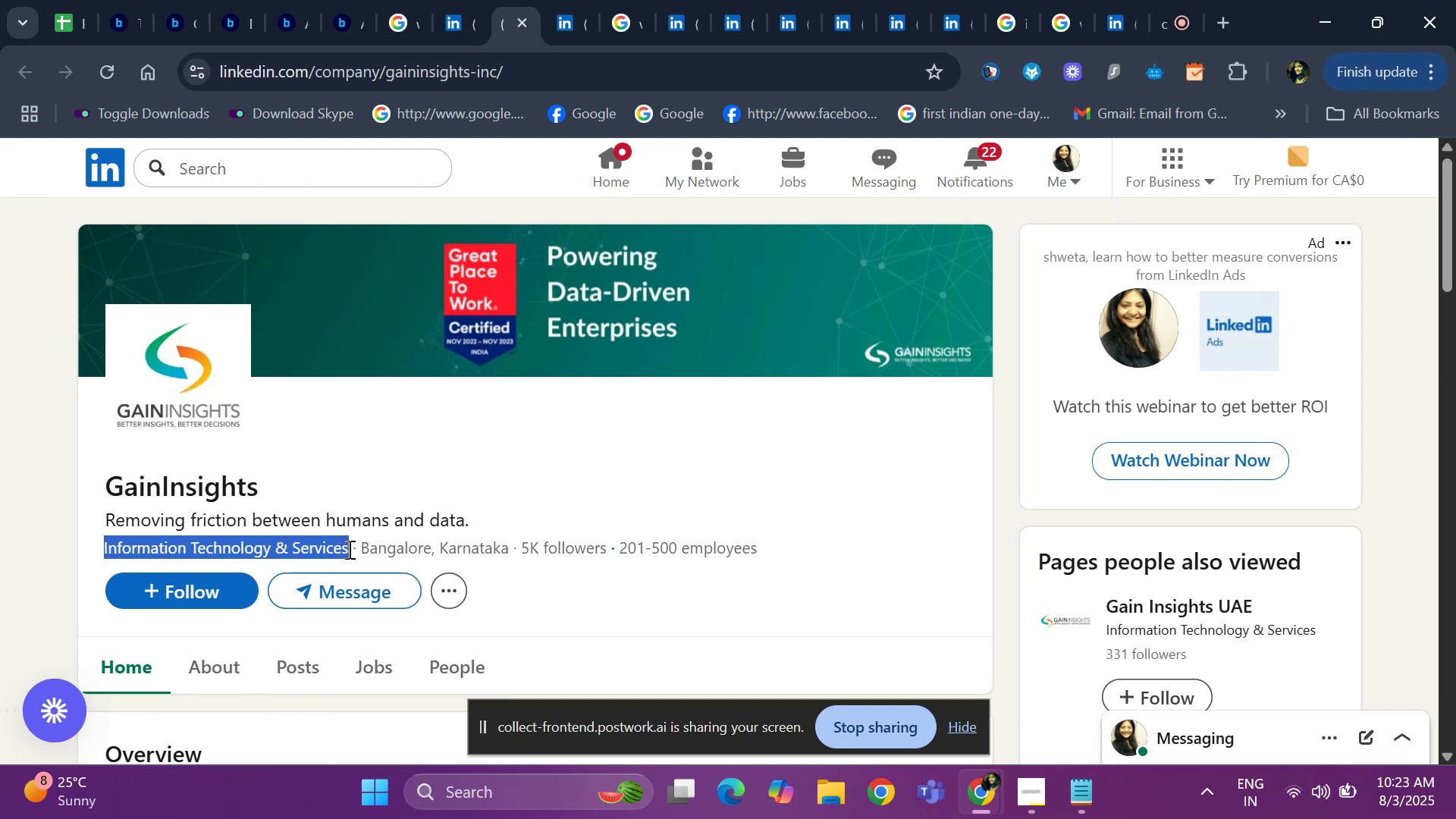 
key(Control+C)
 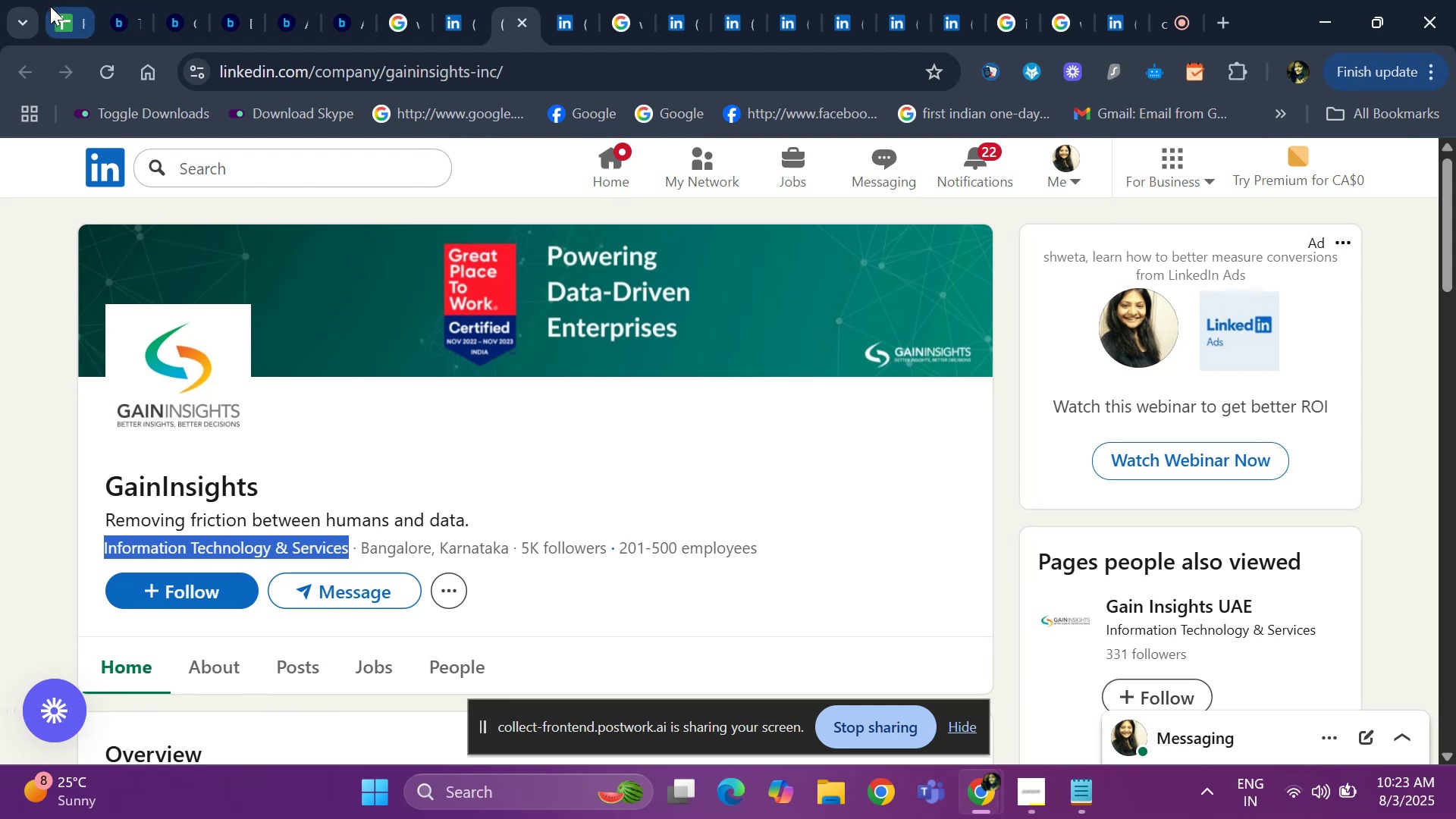 
left_click([64, 6])
 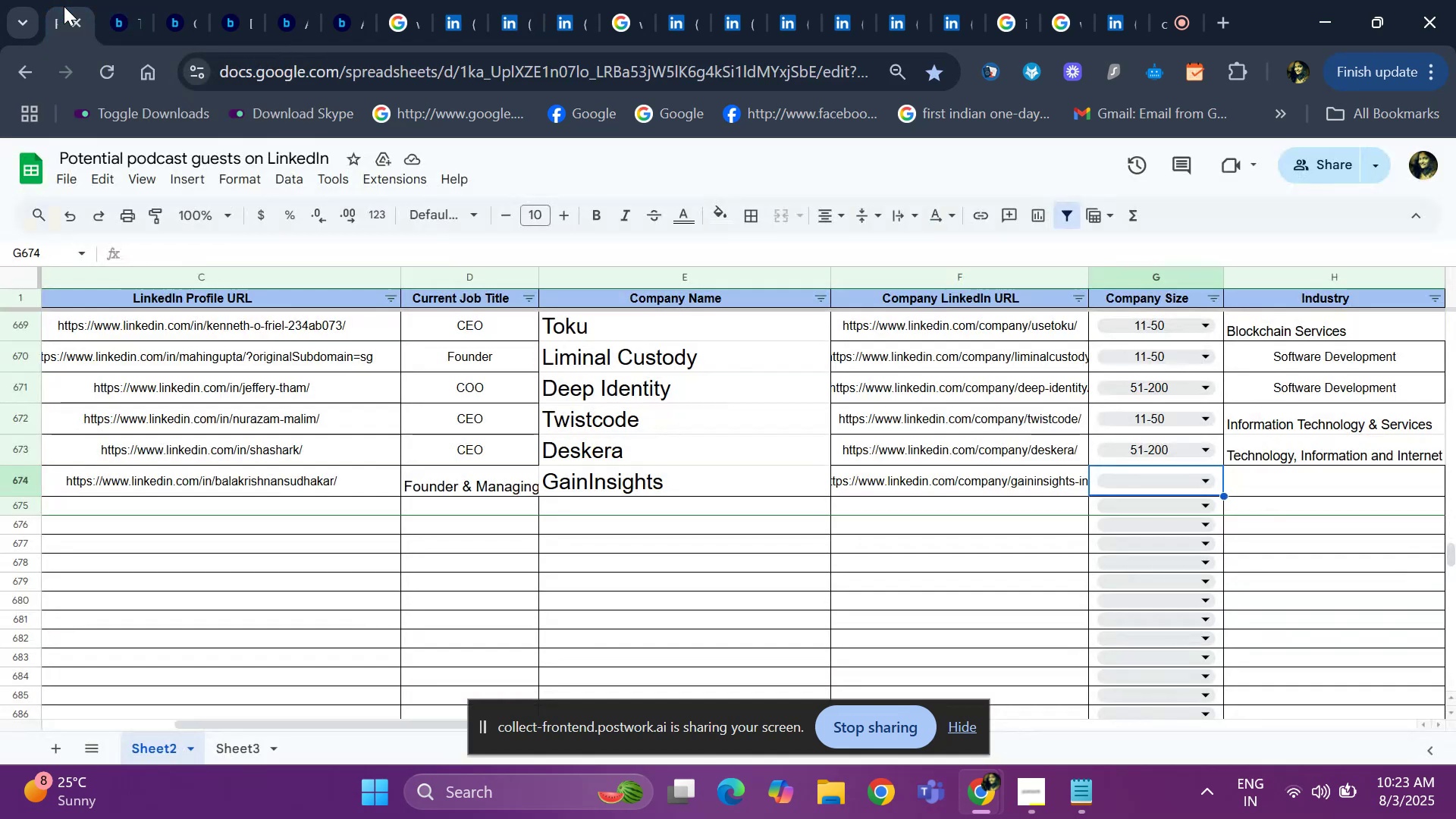 
key(Control+ControlLeft)
 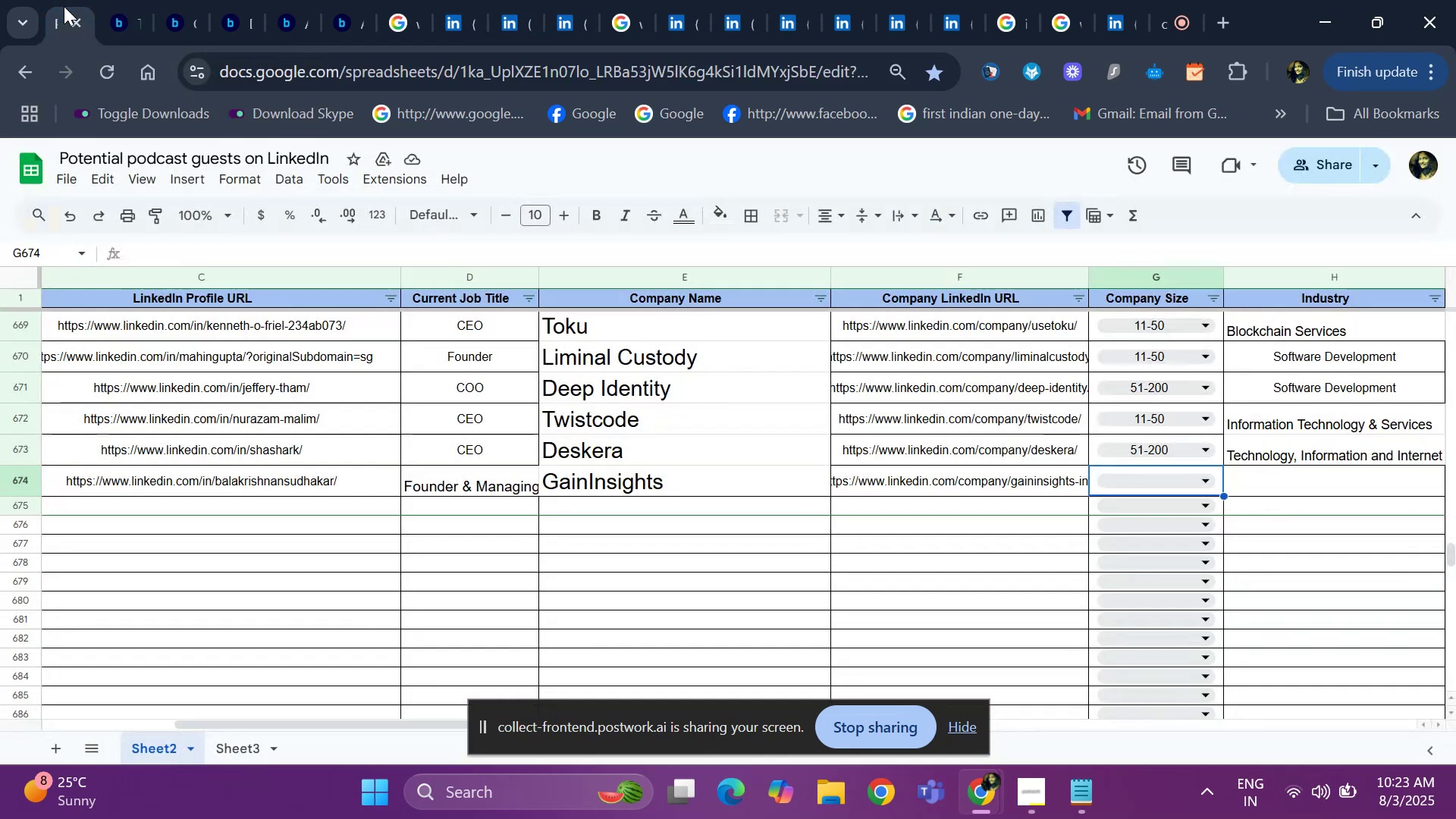 
key(ArrowRight)
 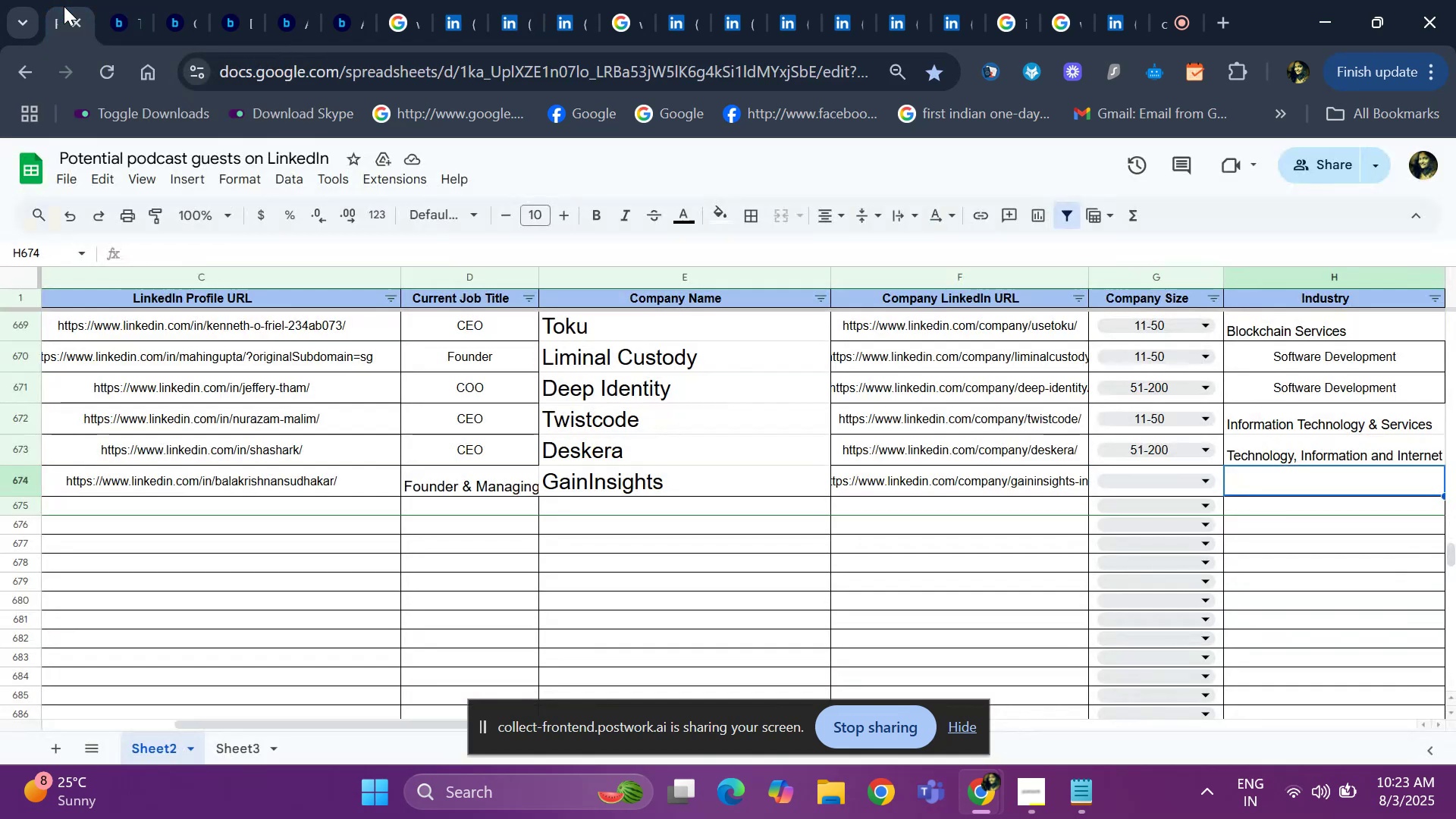 
key(Control+ControlLeft)
 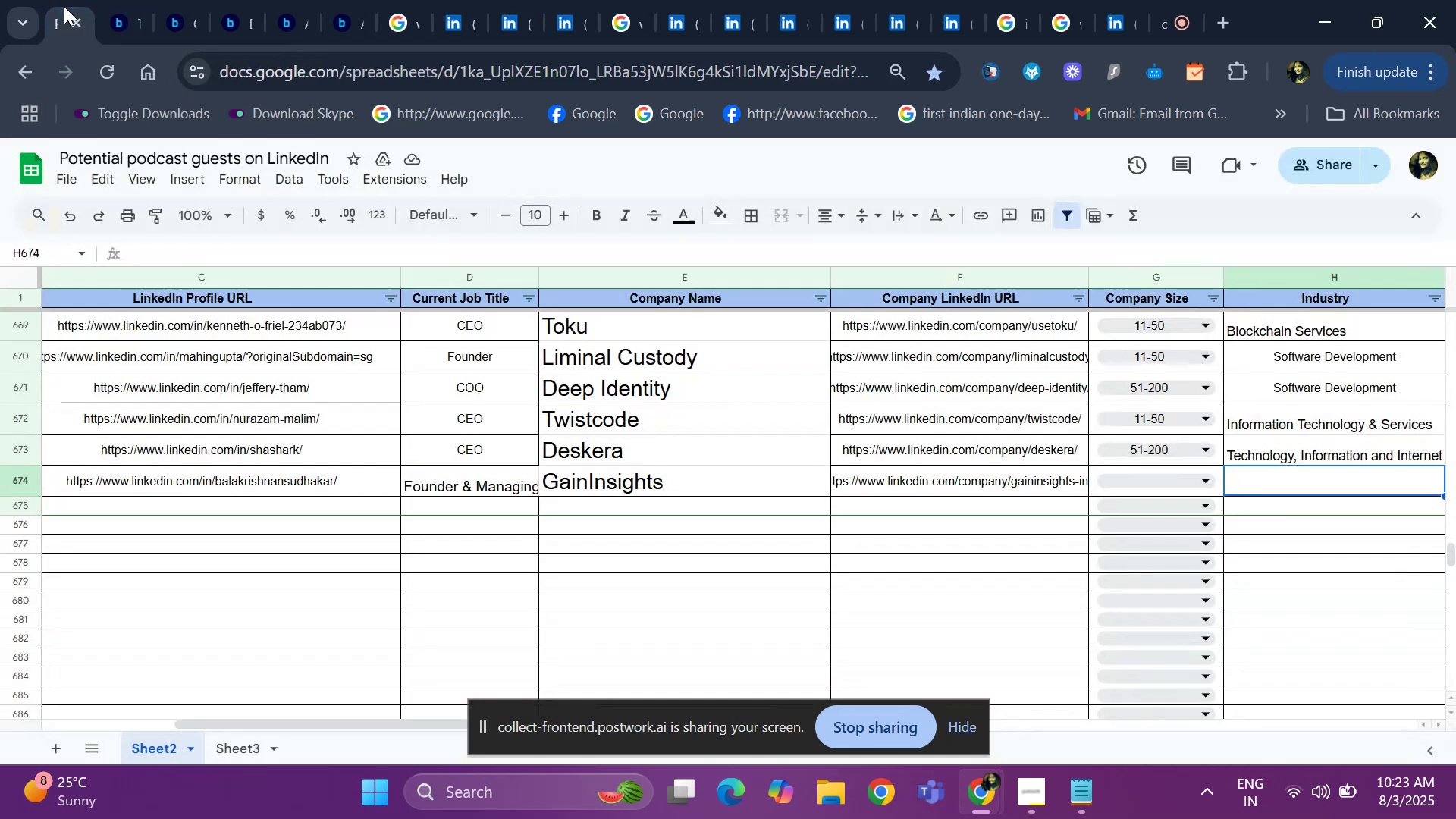 
key(Control+V)
 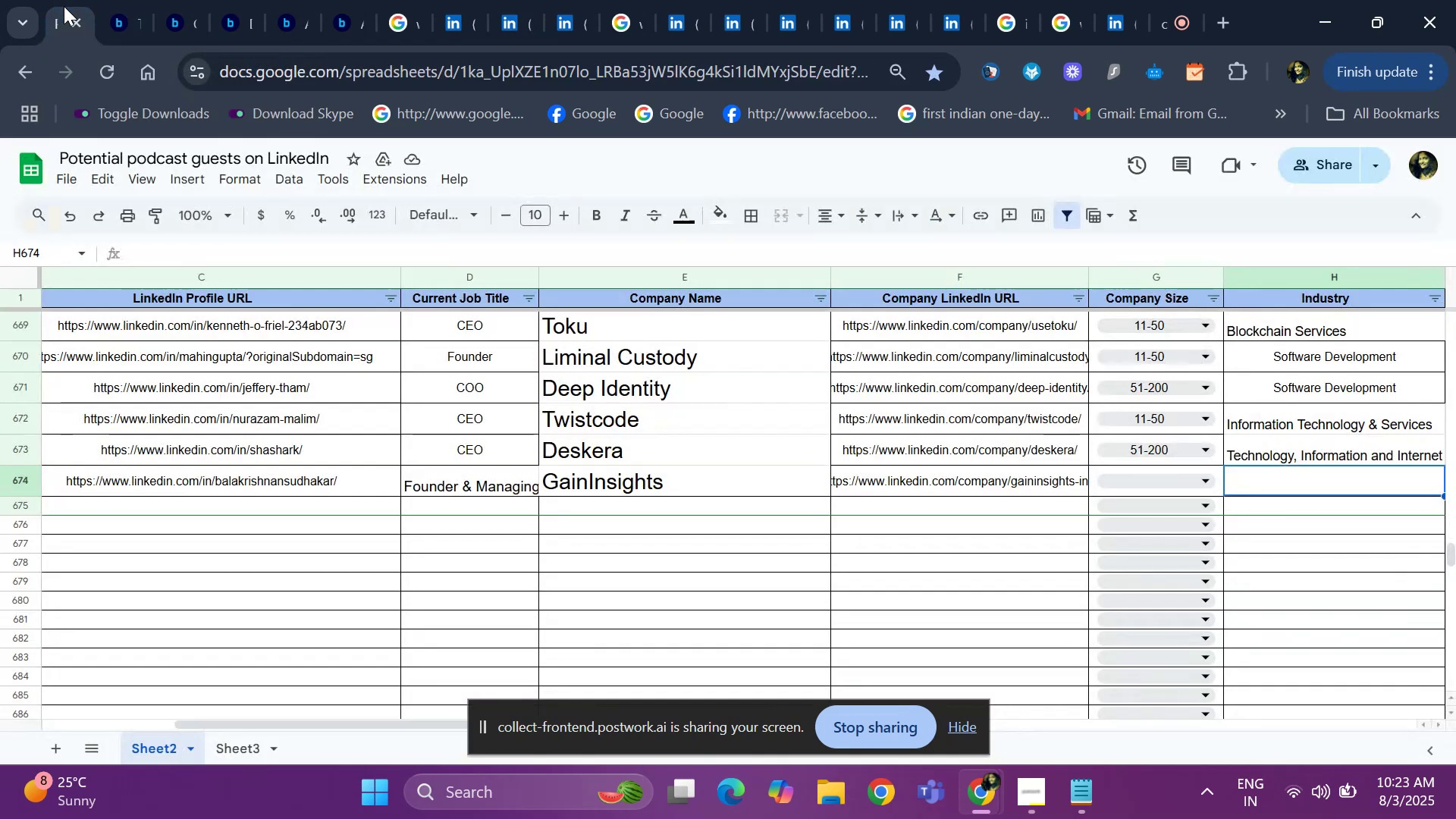 
key(ArrowLeft)
 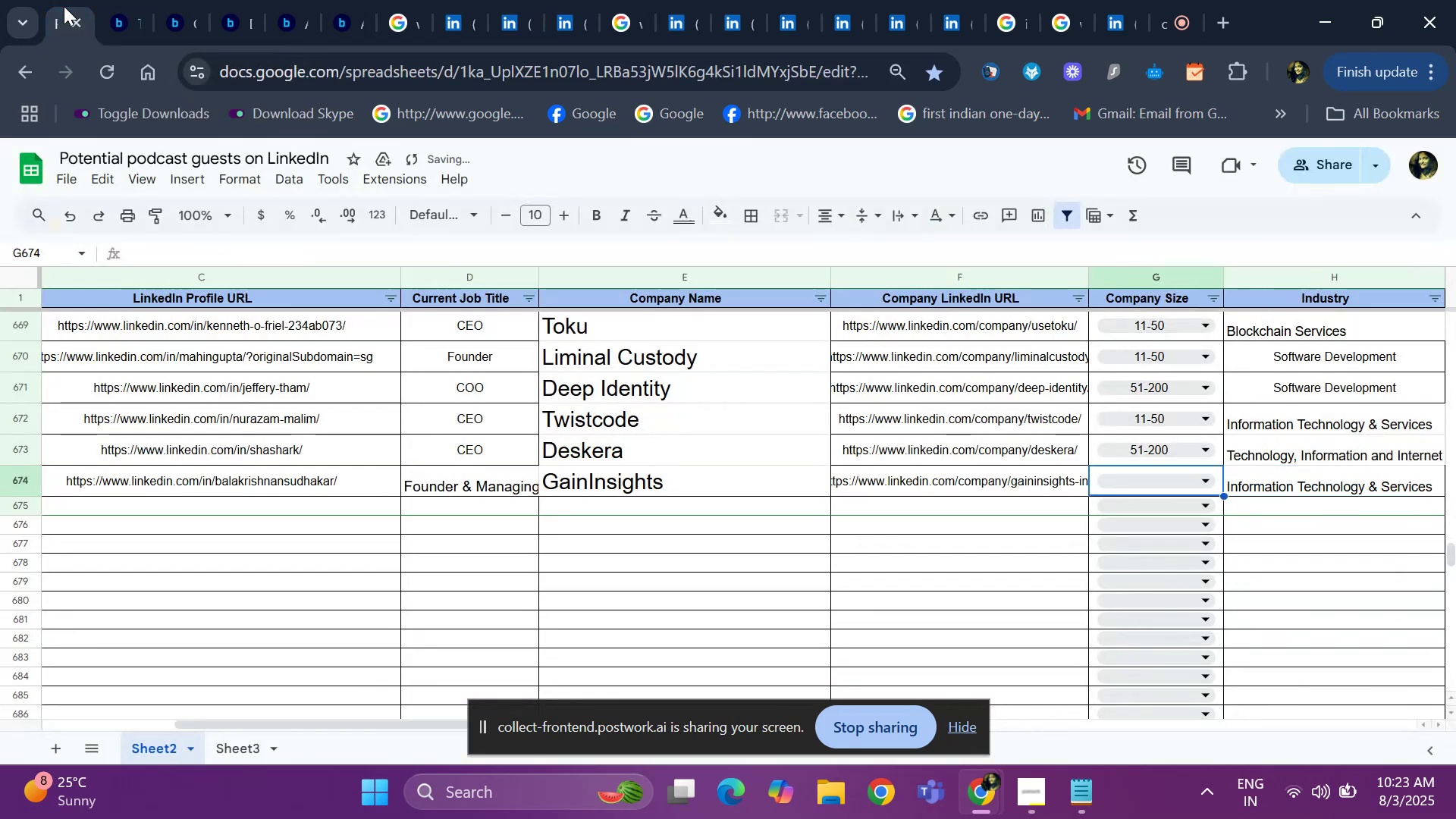 
key(Enter)
 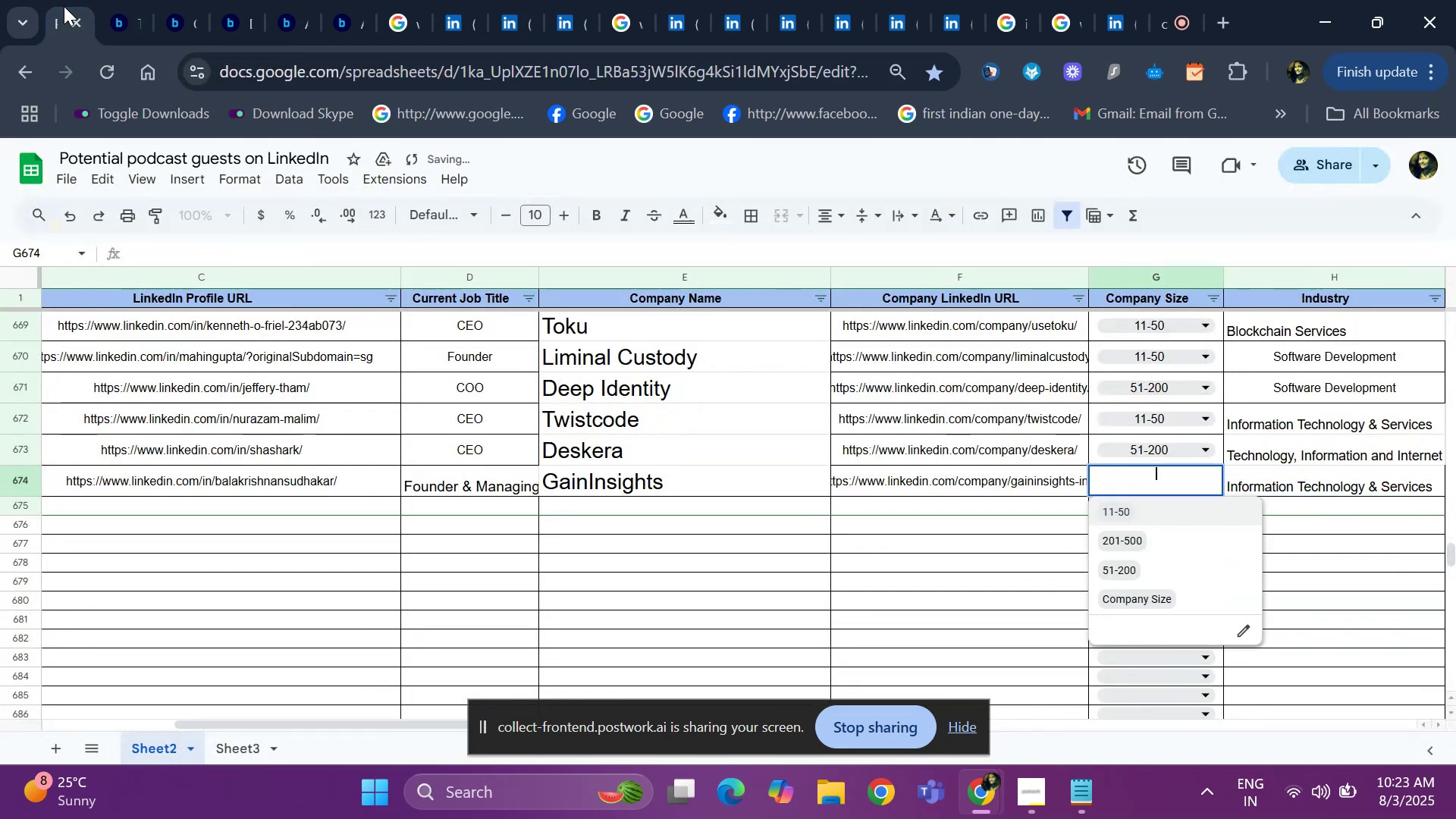 
key(ArrowDown)
 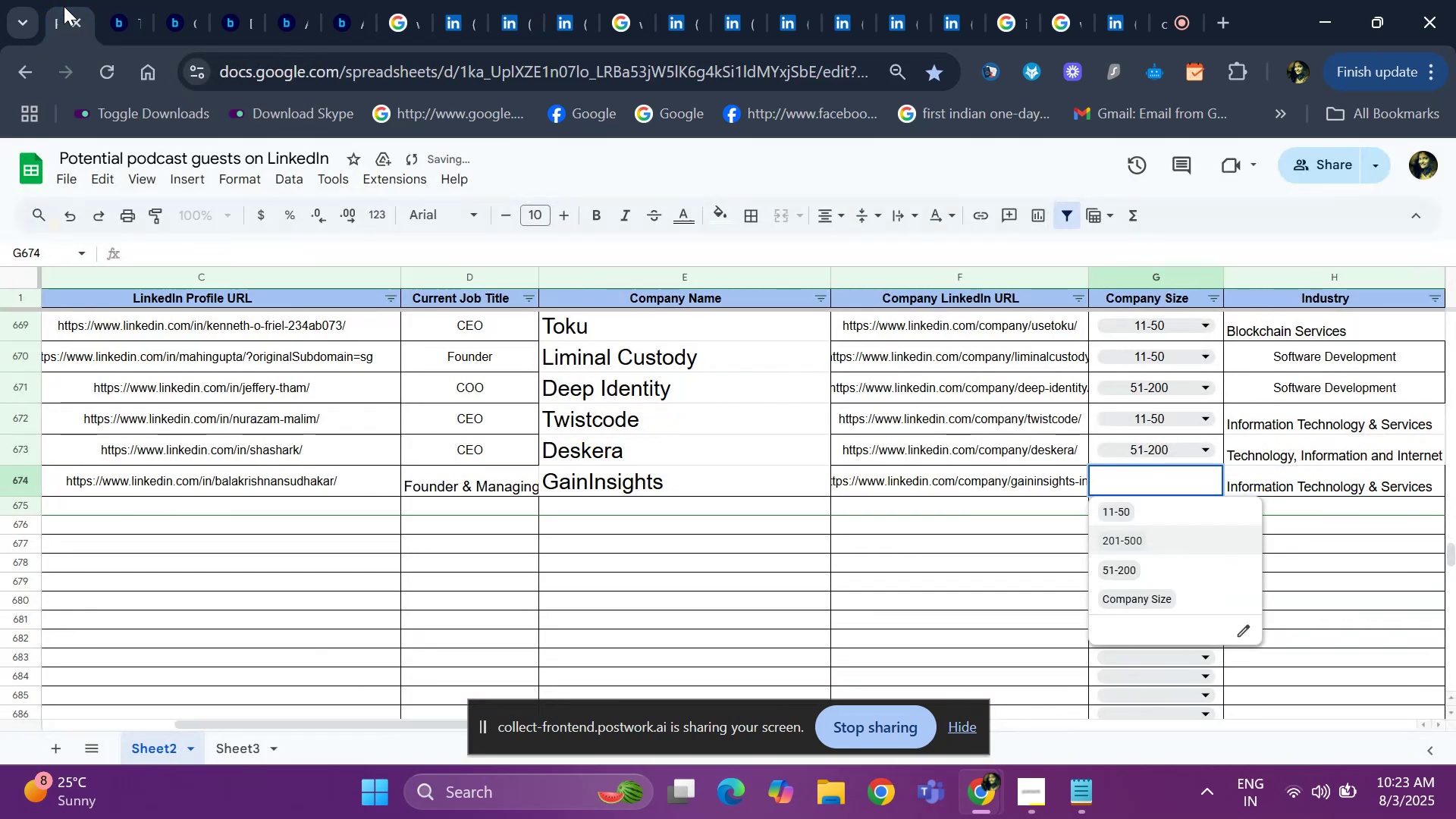 
key(ArrowDown)
 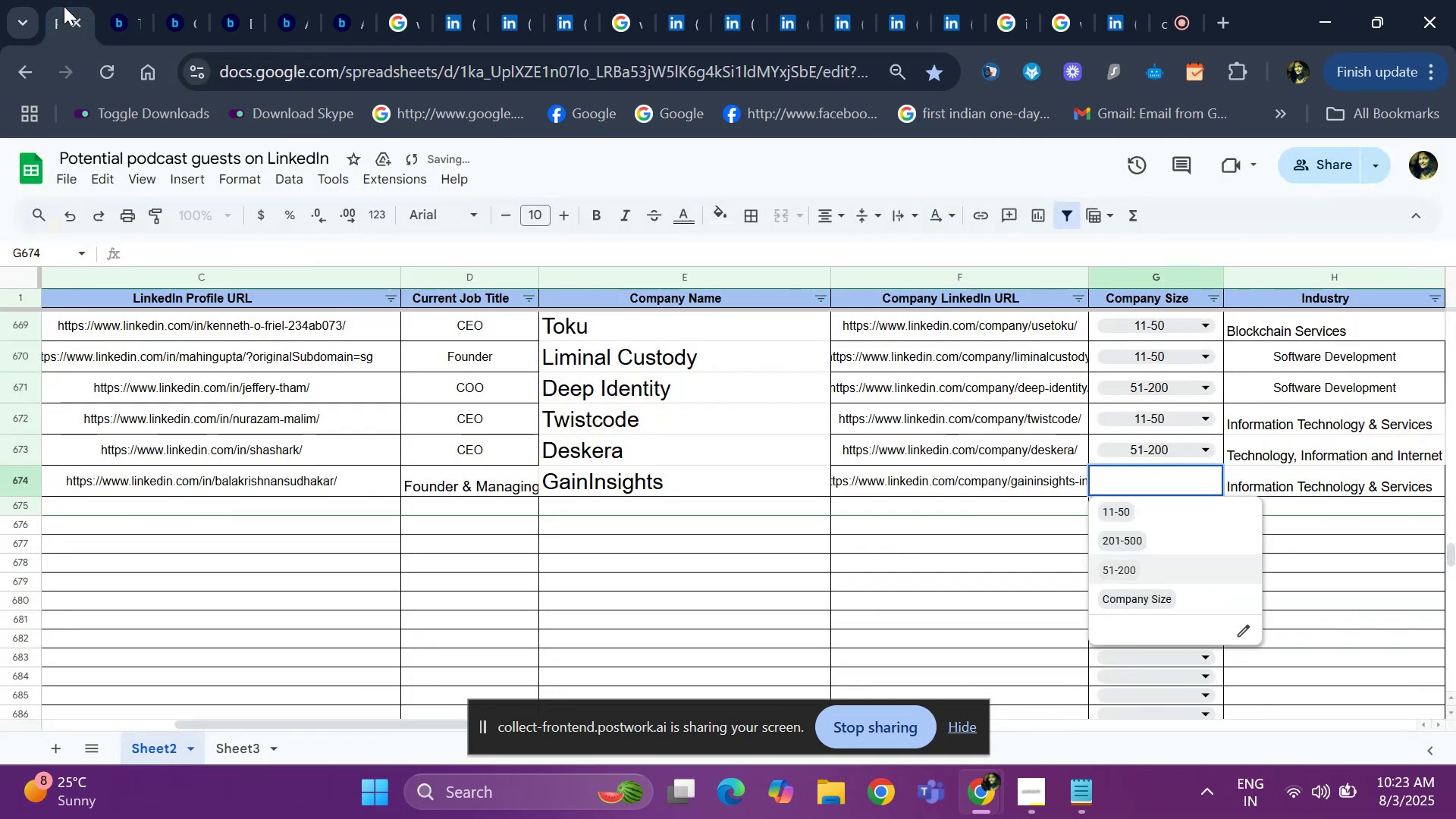 
key(ArrowUp)
 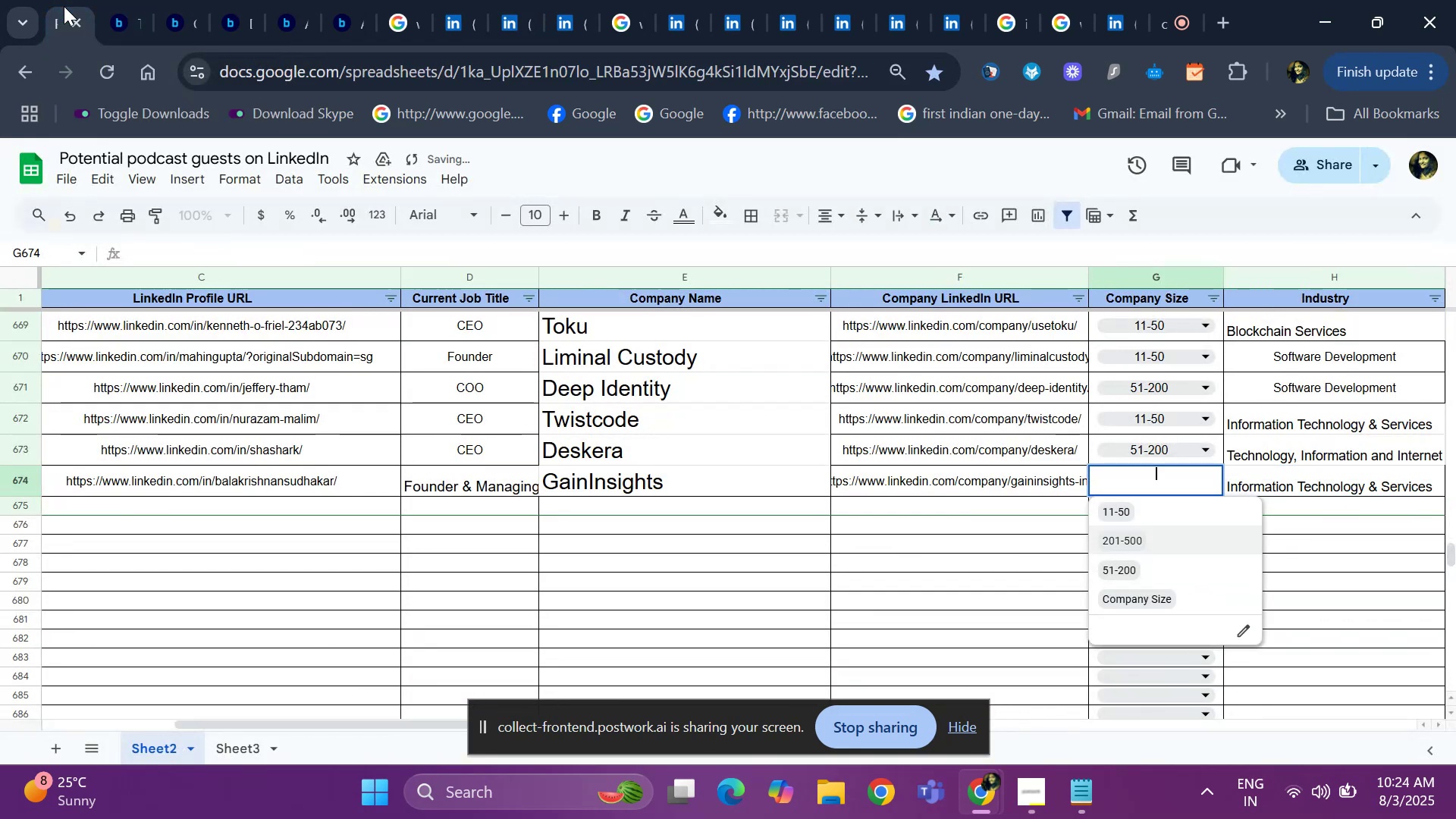 
key(Enter)
 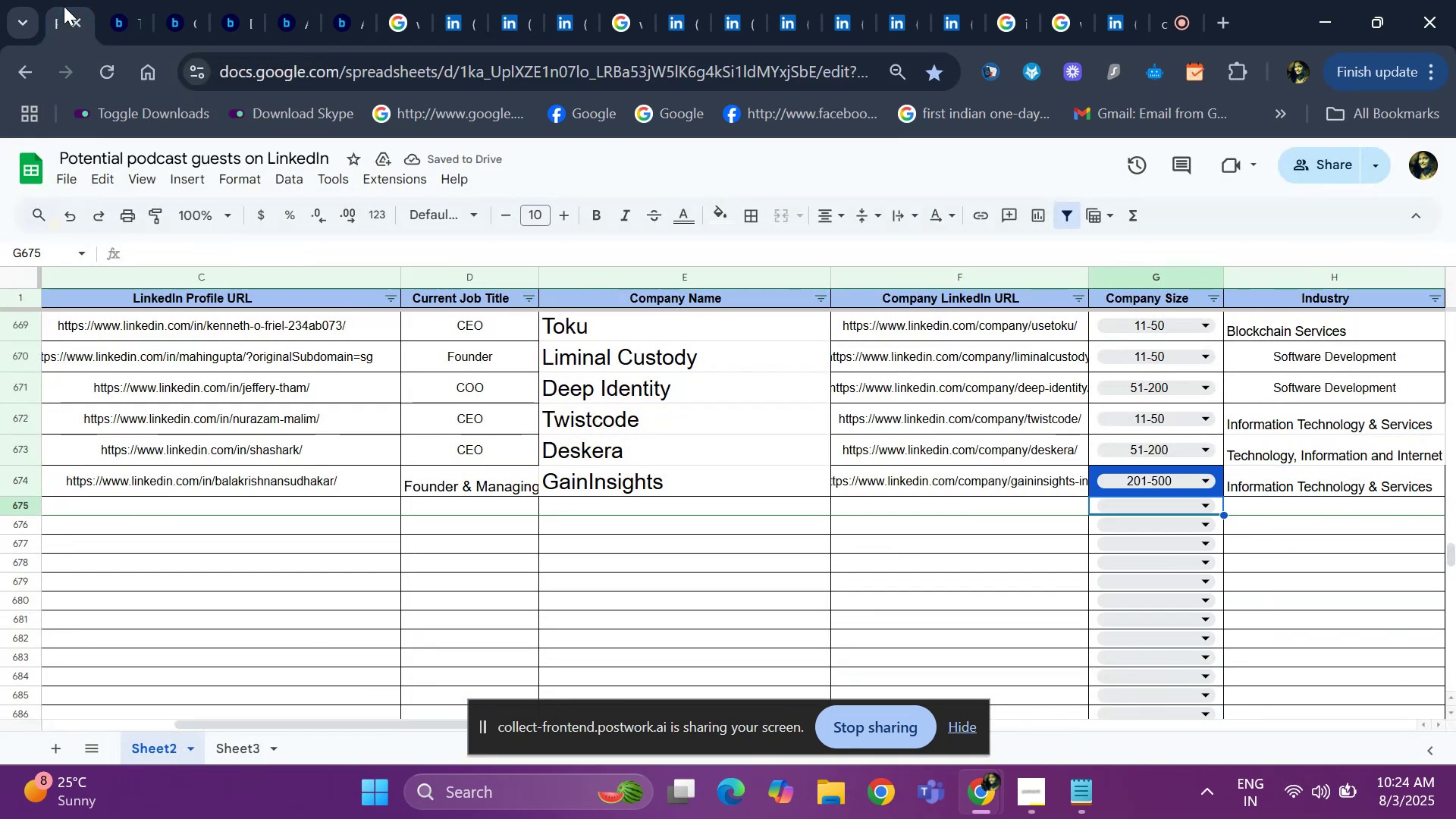 
key(ArrowRight)
 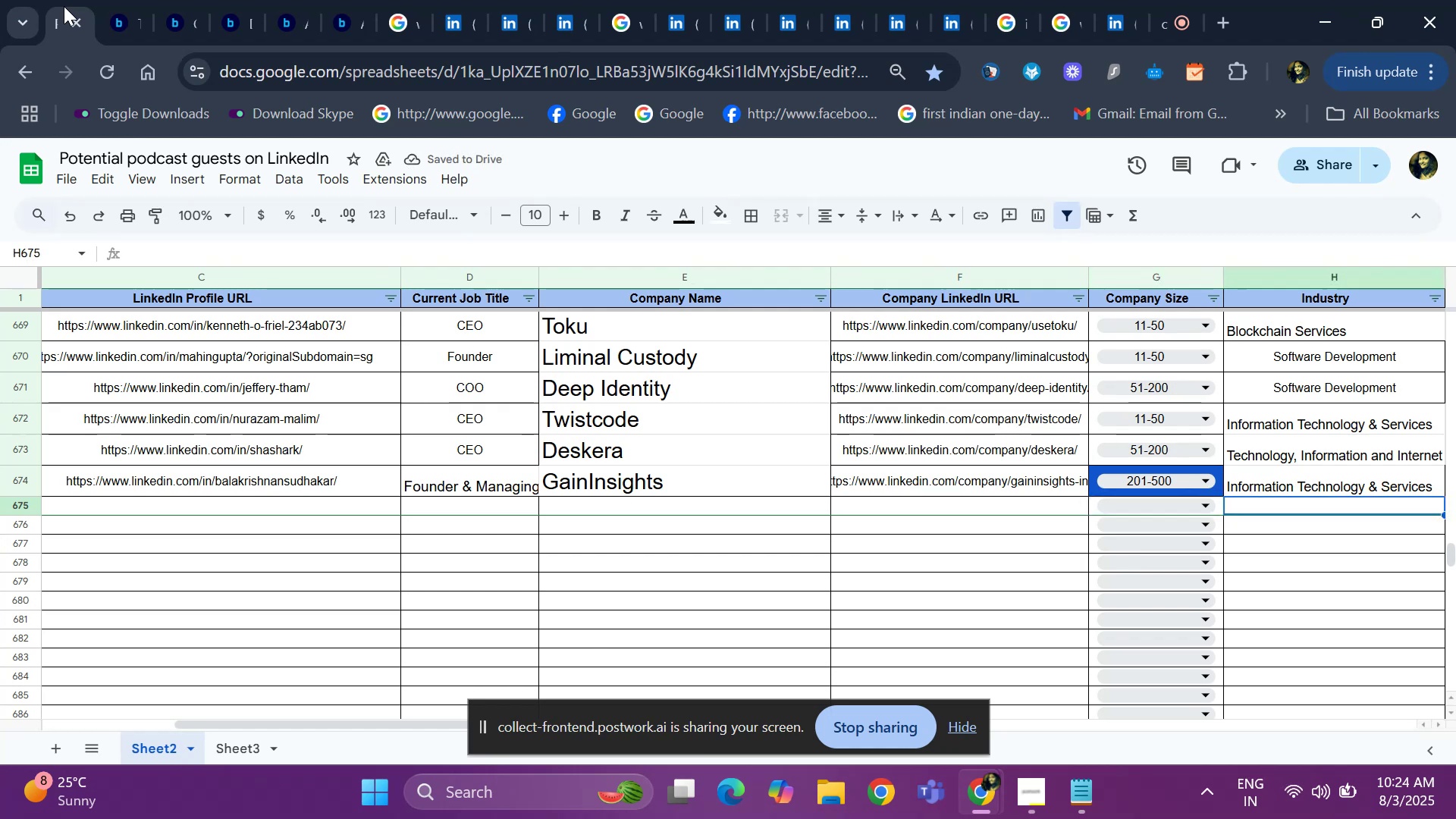 
key(ArrowRight)
 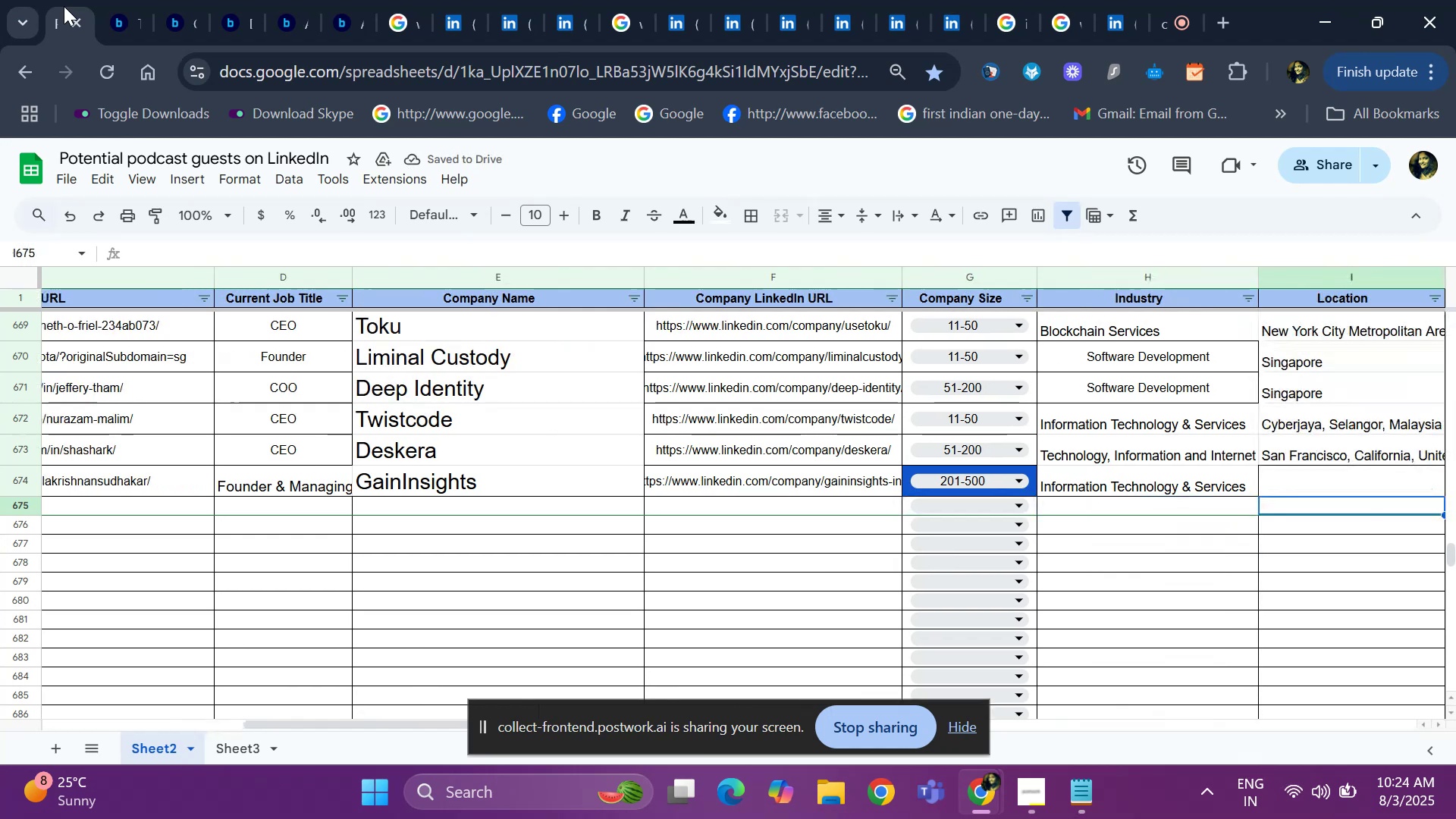 
key(ArrowRight)
 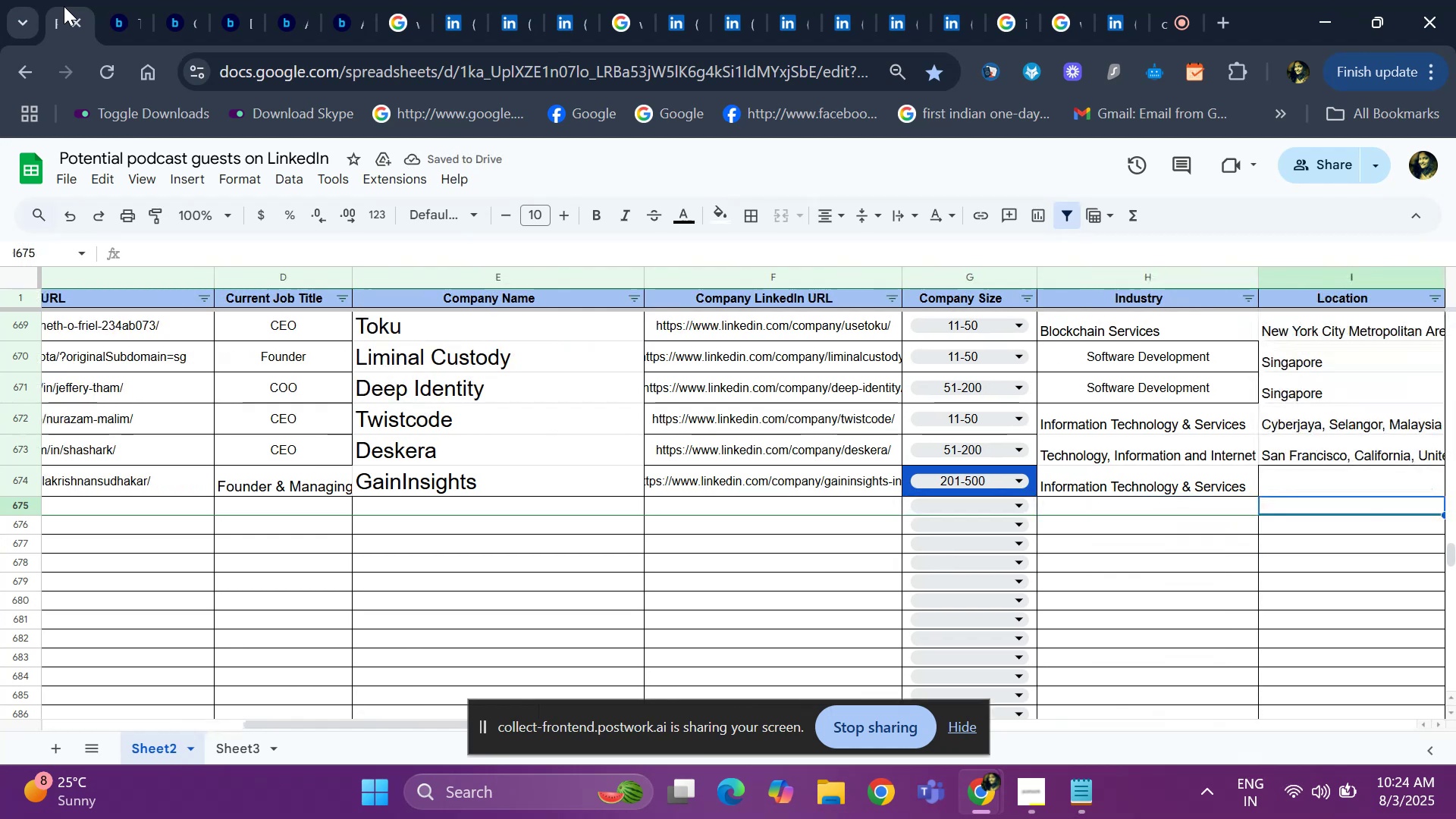 
key(ArrowRight)
 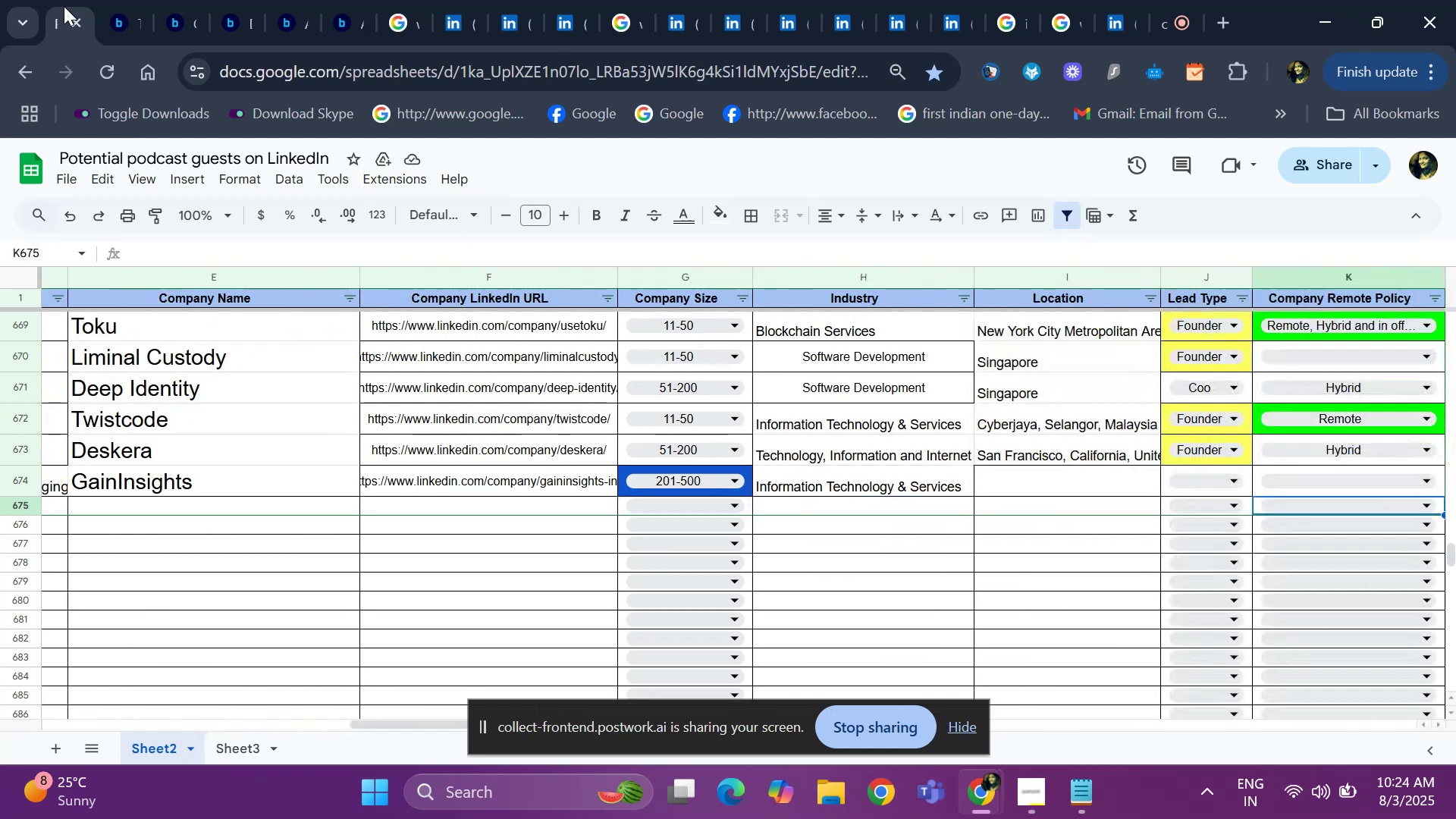 
key(ArrowLeft)
 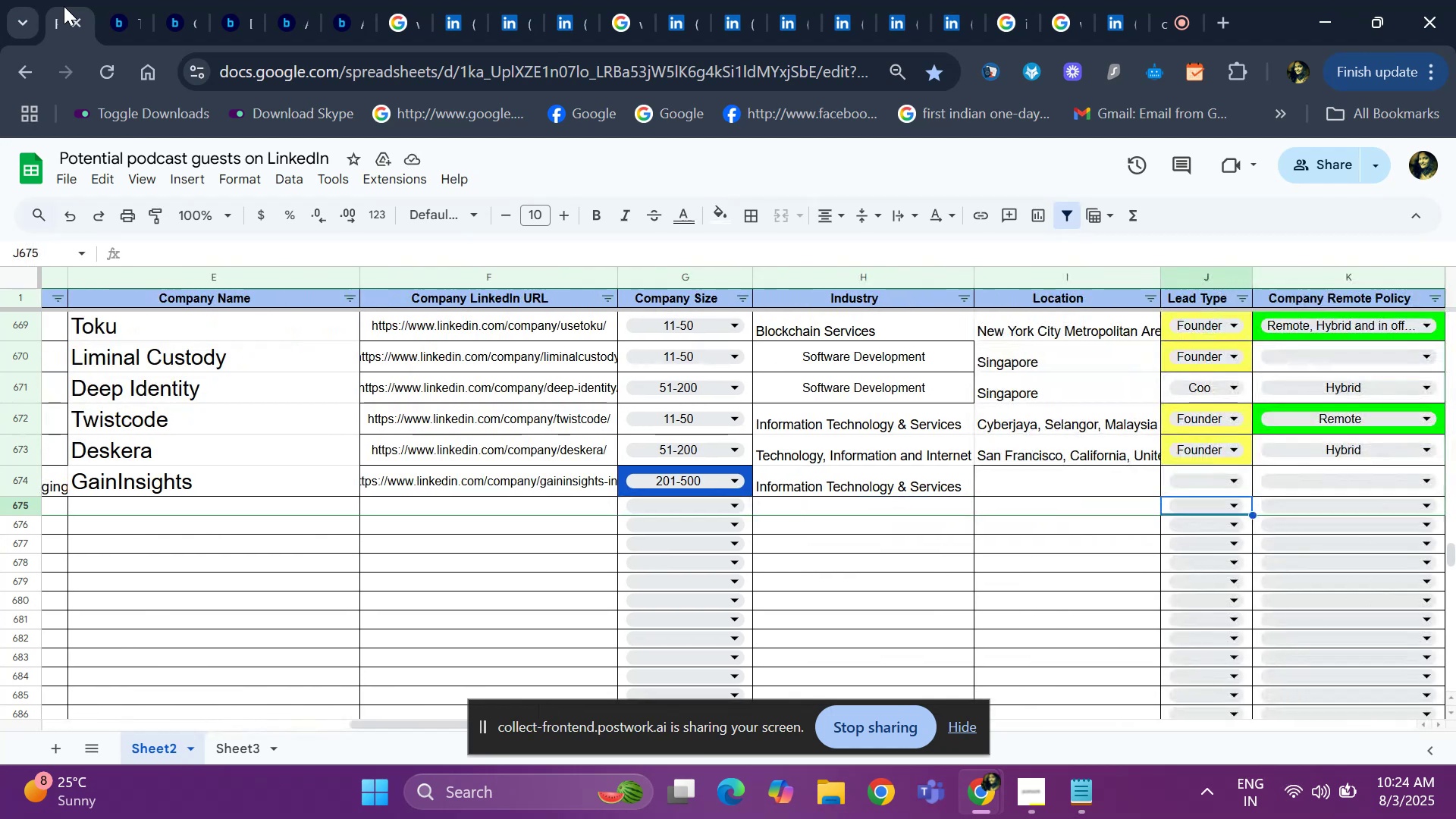 
key(ArrowLeft)
 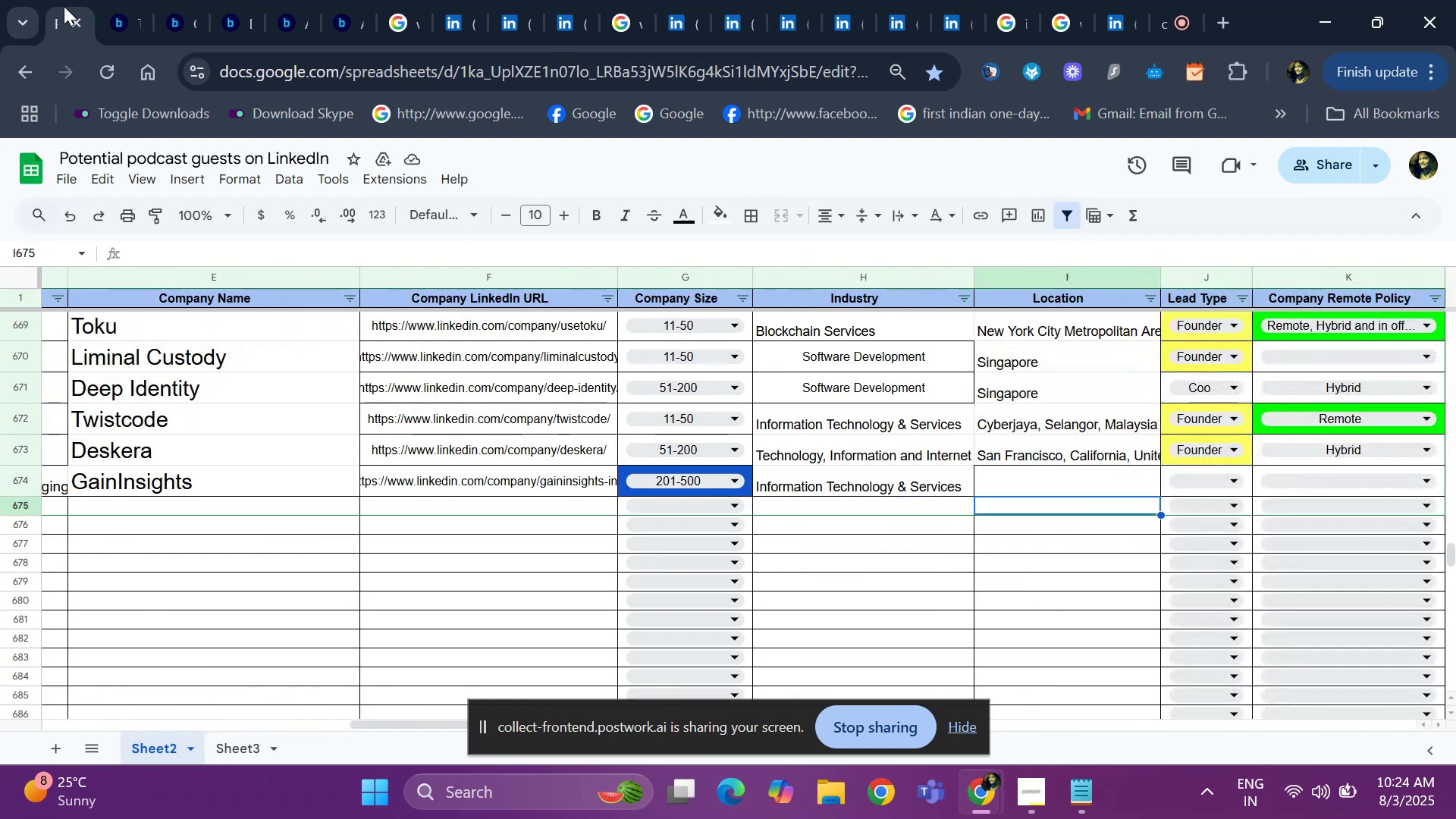 
key(ArrowUp)
 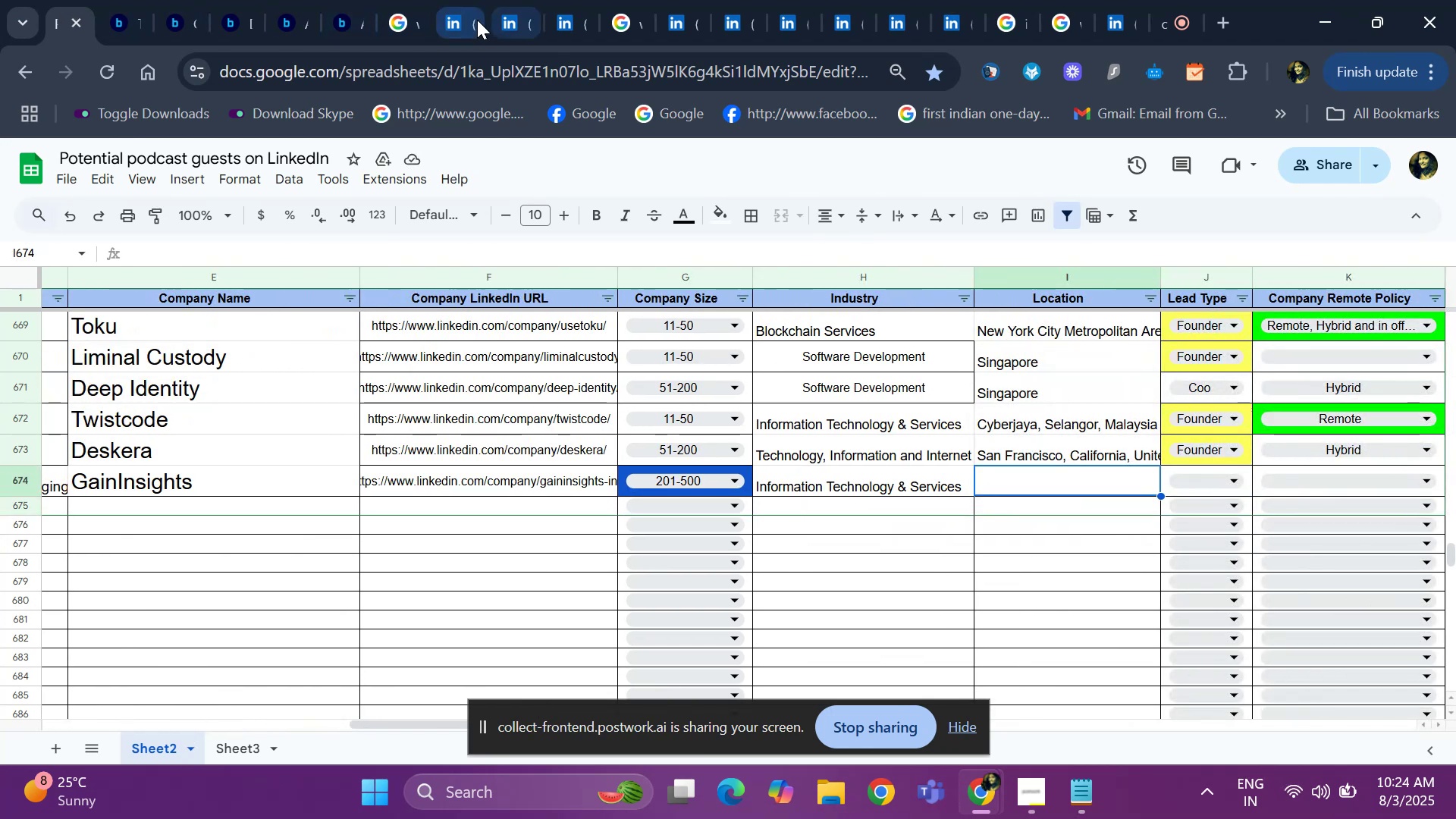 
left_click([452, 18])
 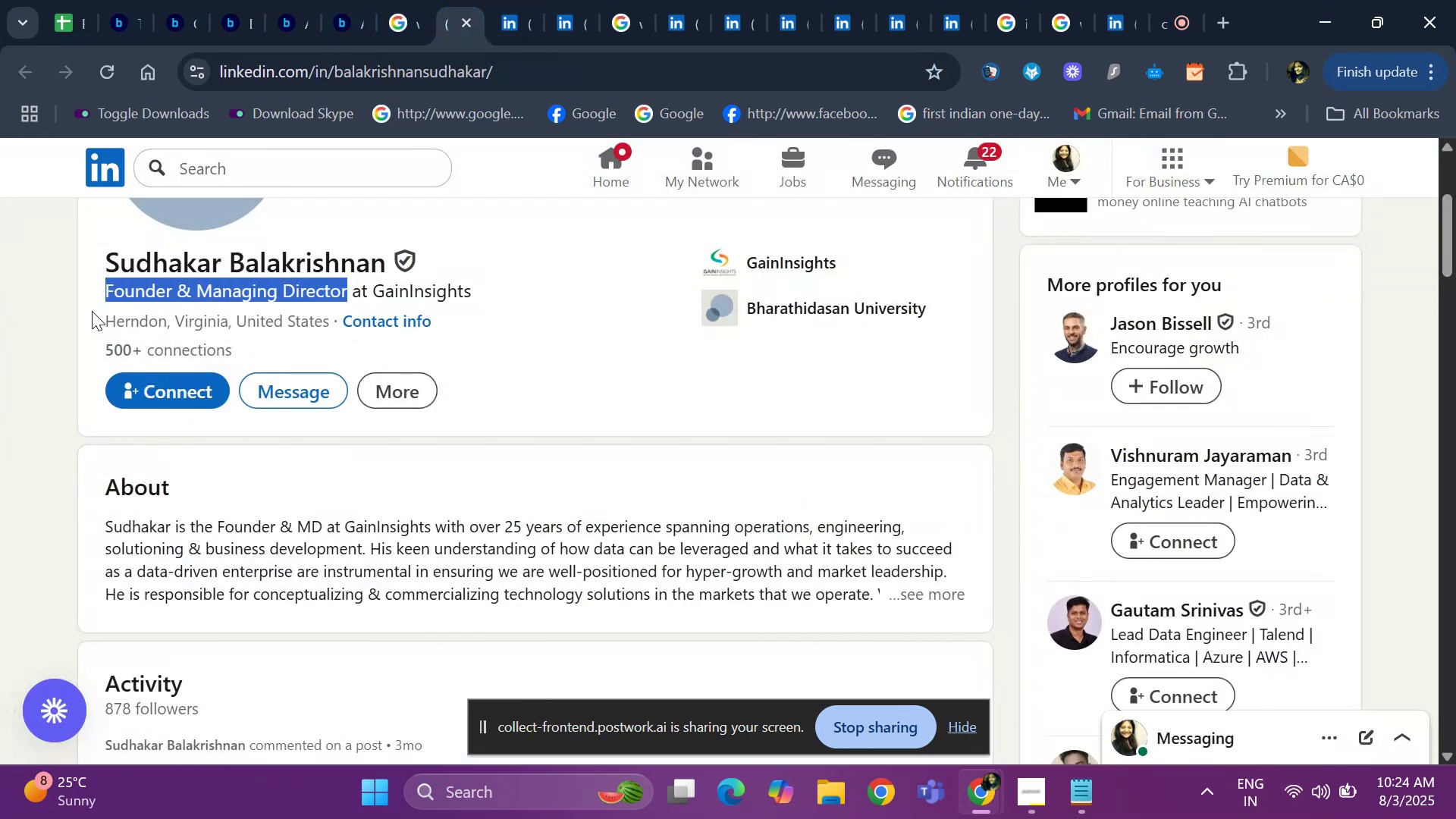 
left_click_drag(start_coordinate=[87, 314], to_coordinate=[331, 317])
 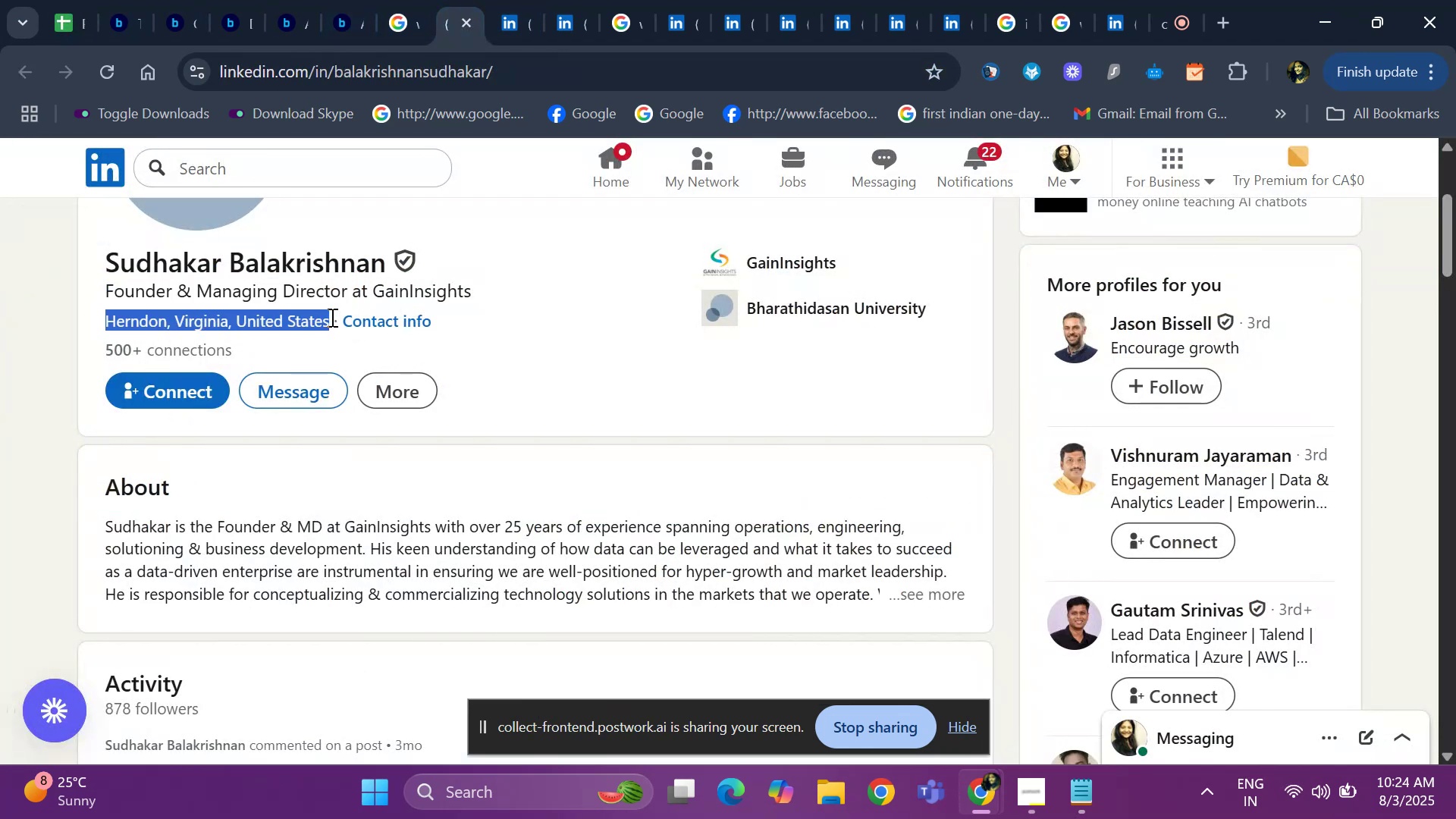 
key(Control+ControlLeft)
 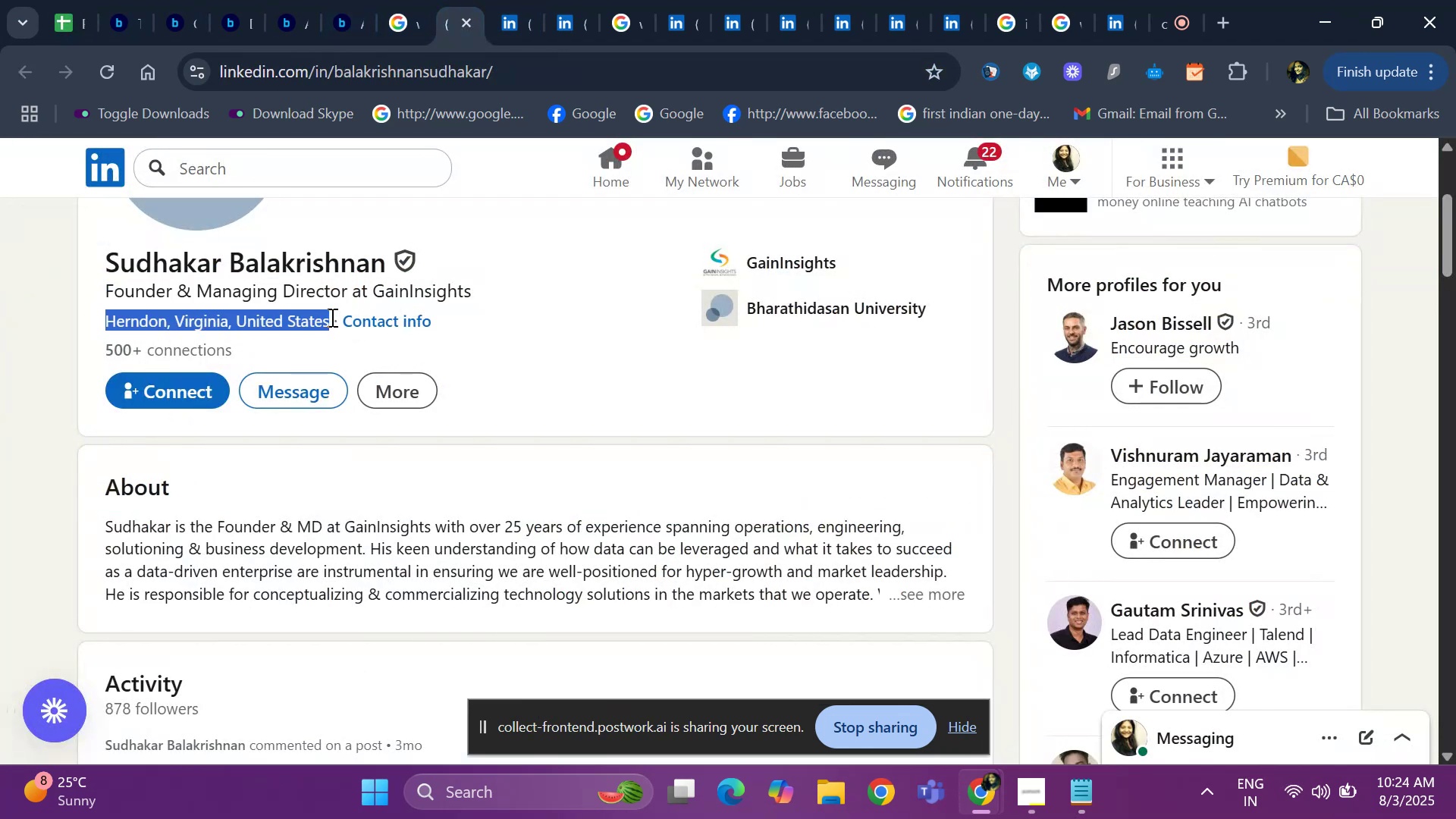 
key(Control+C)
 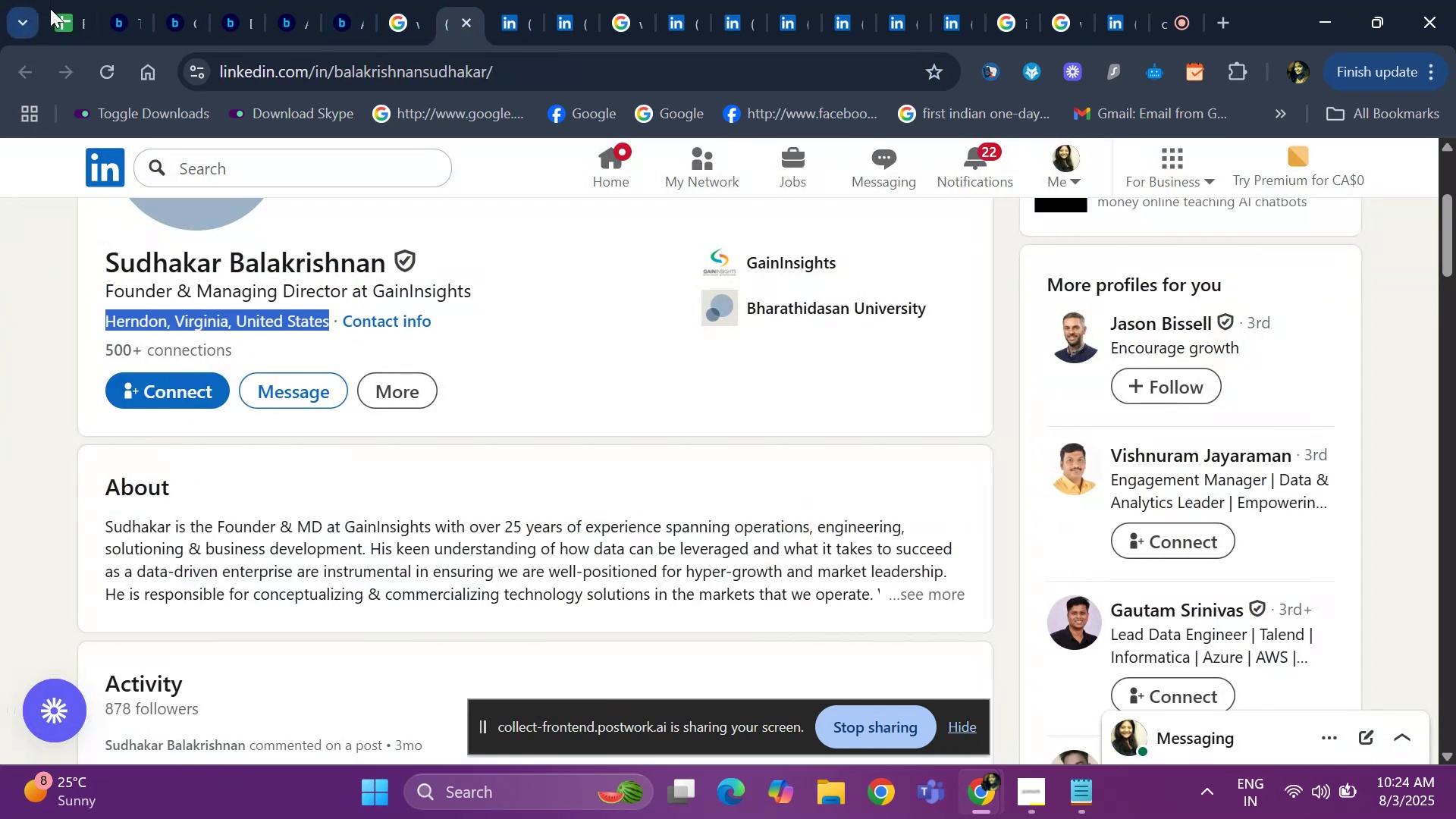 
left_click([55, 10])
 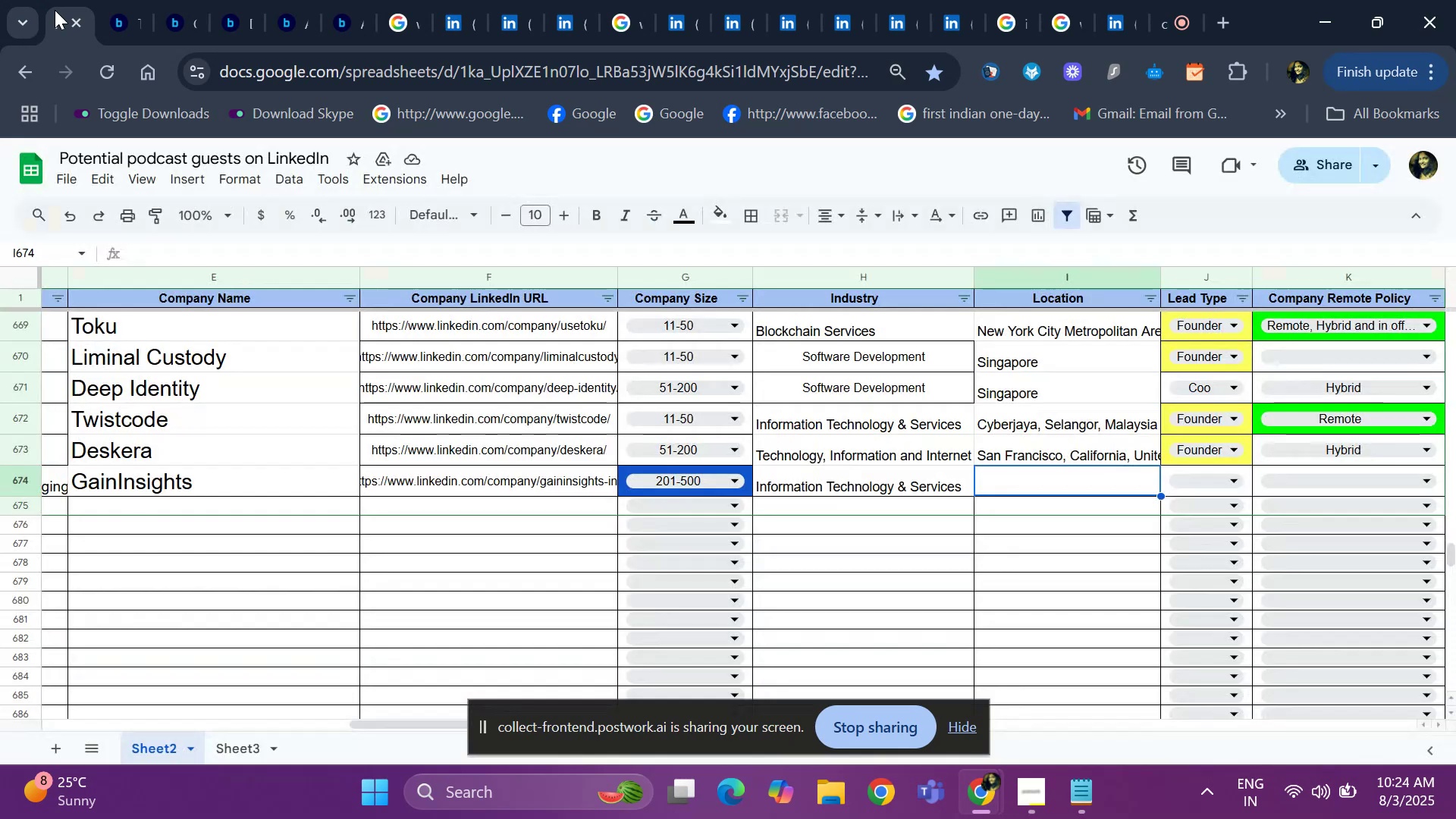 
key(Control+C)
 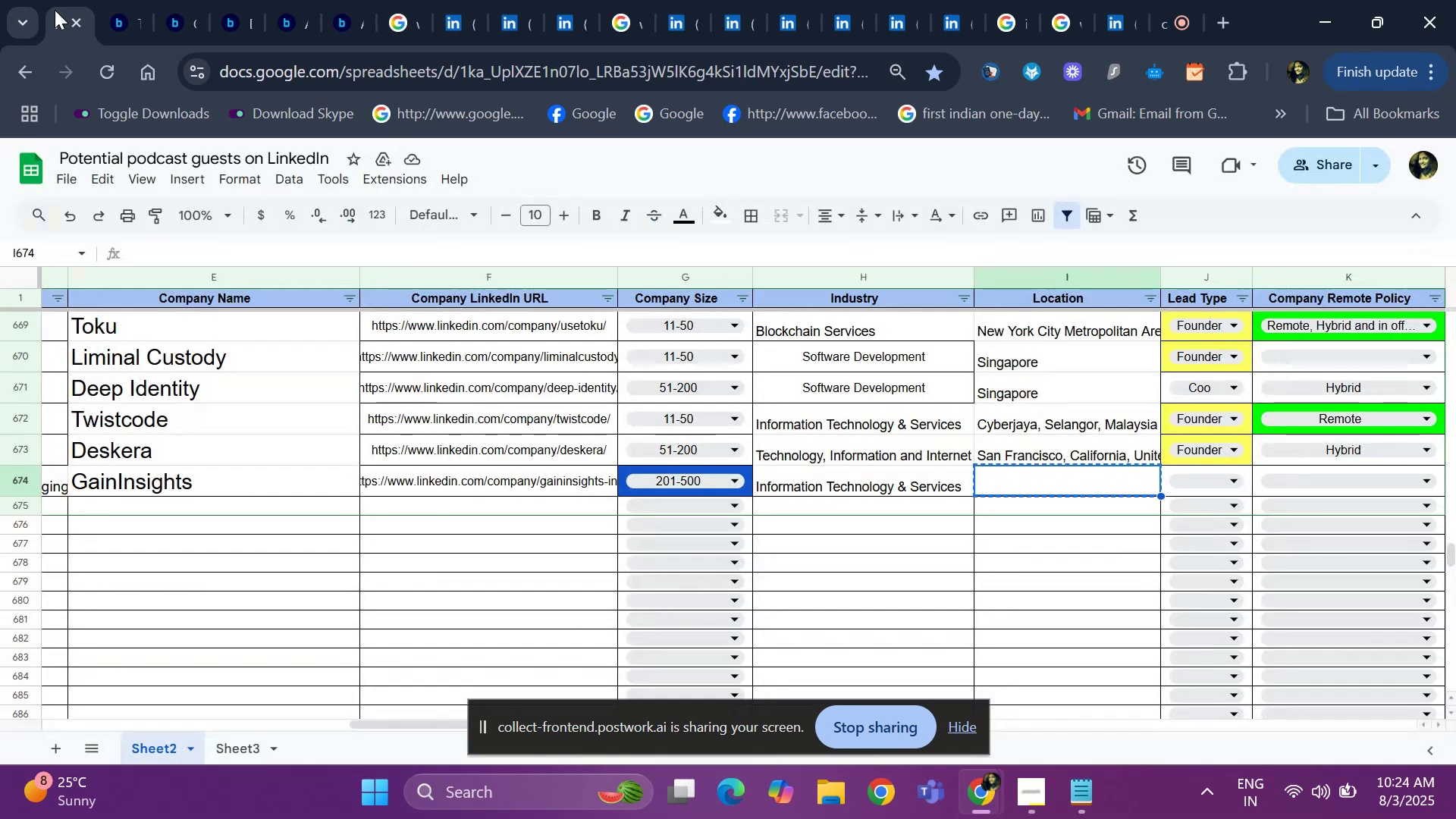 
key(Control+V)
 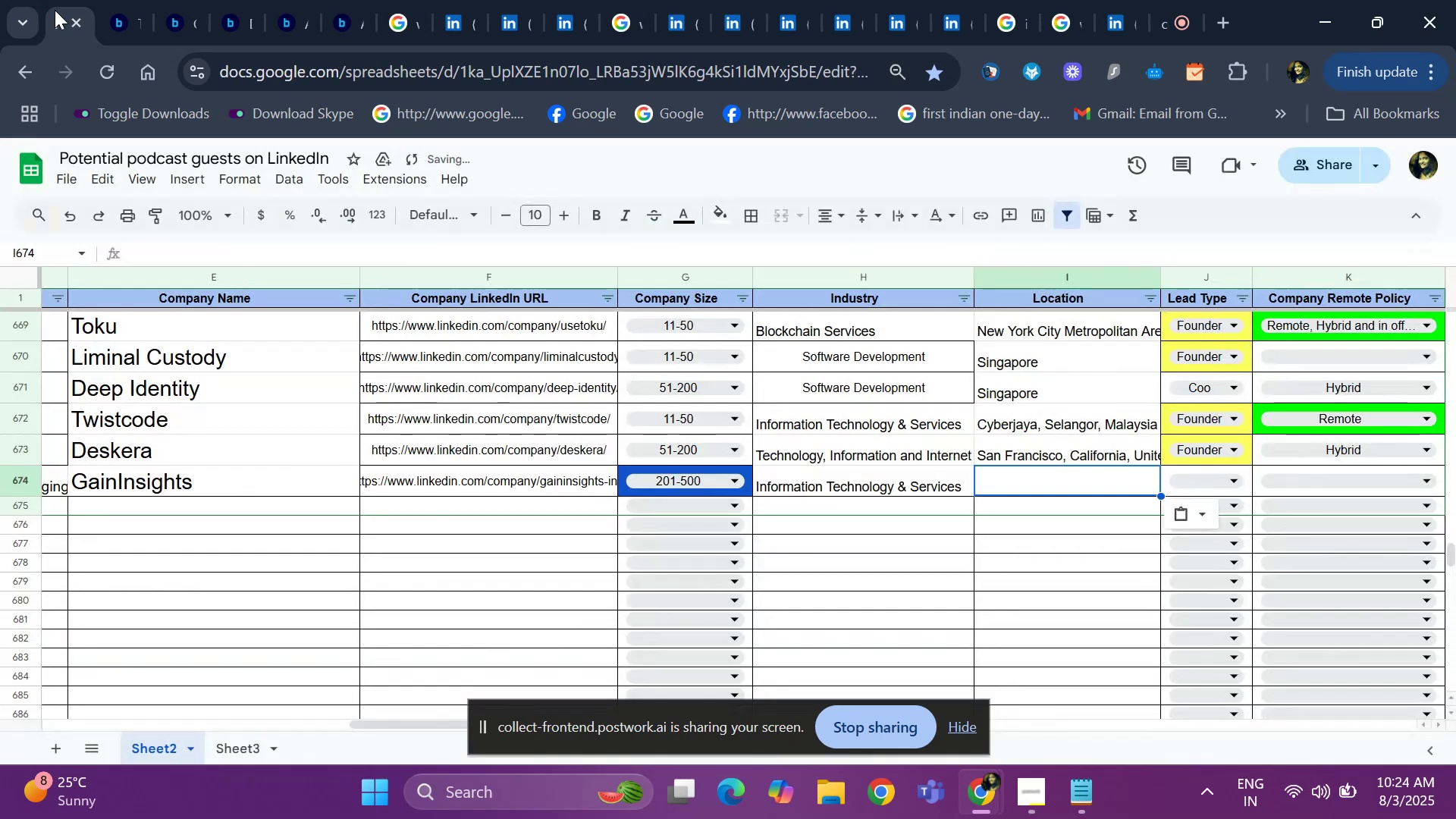 
key(ArrowLeft)
 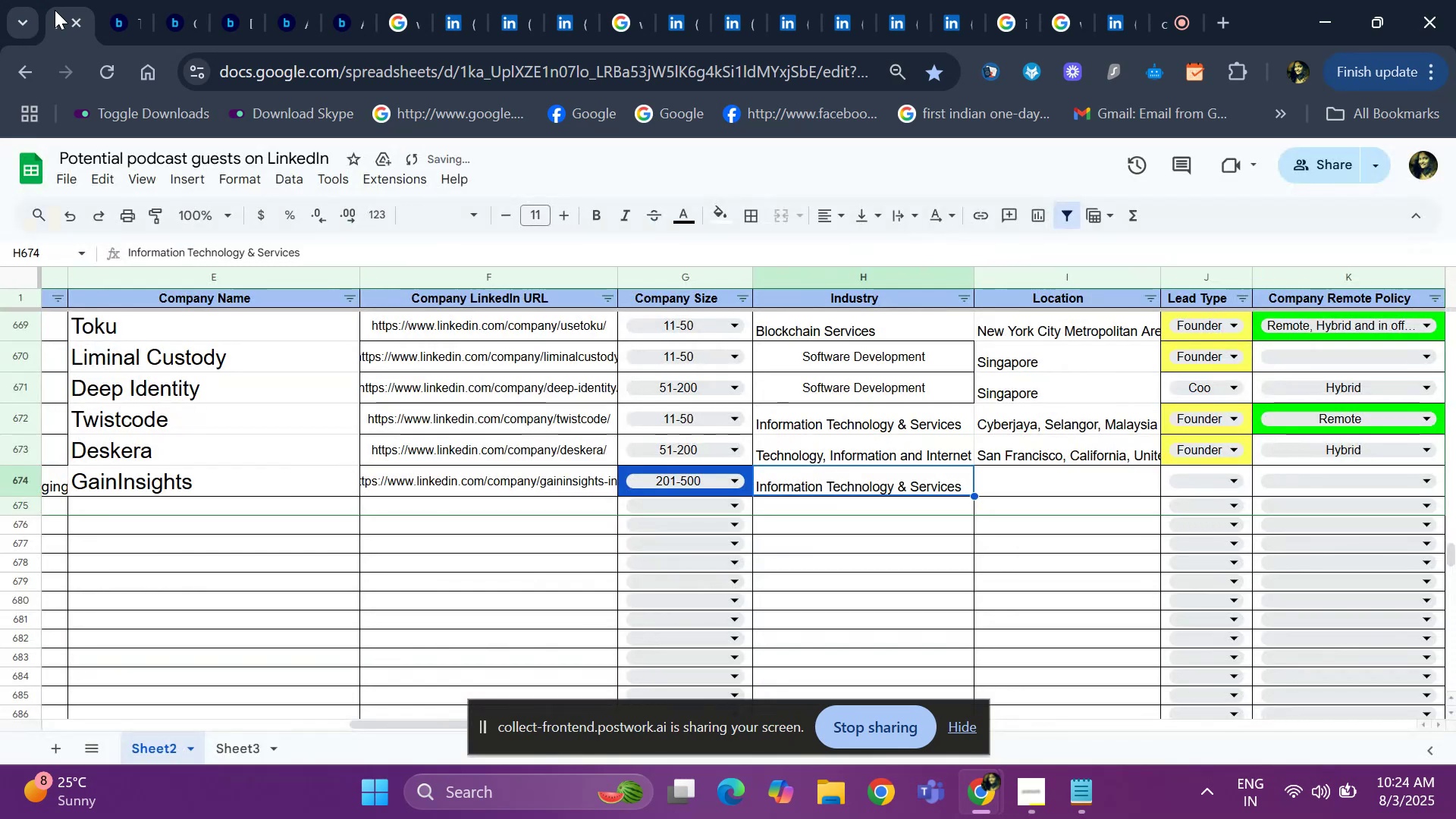 
key(ArrowRight)
 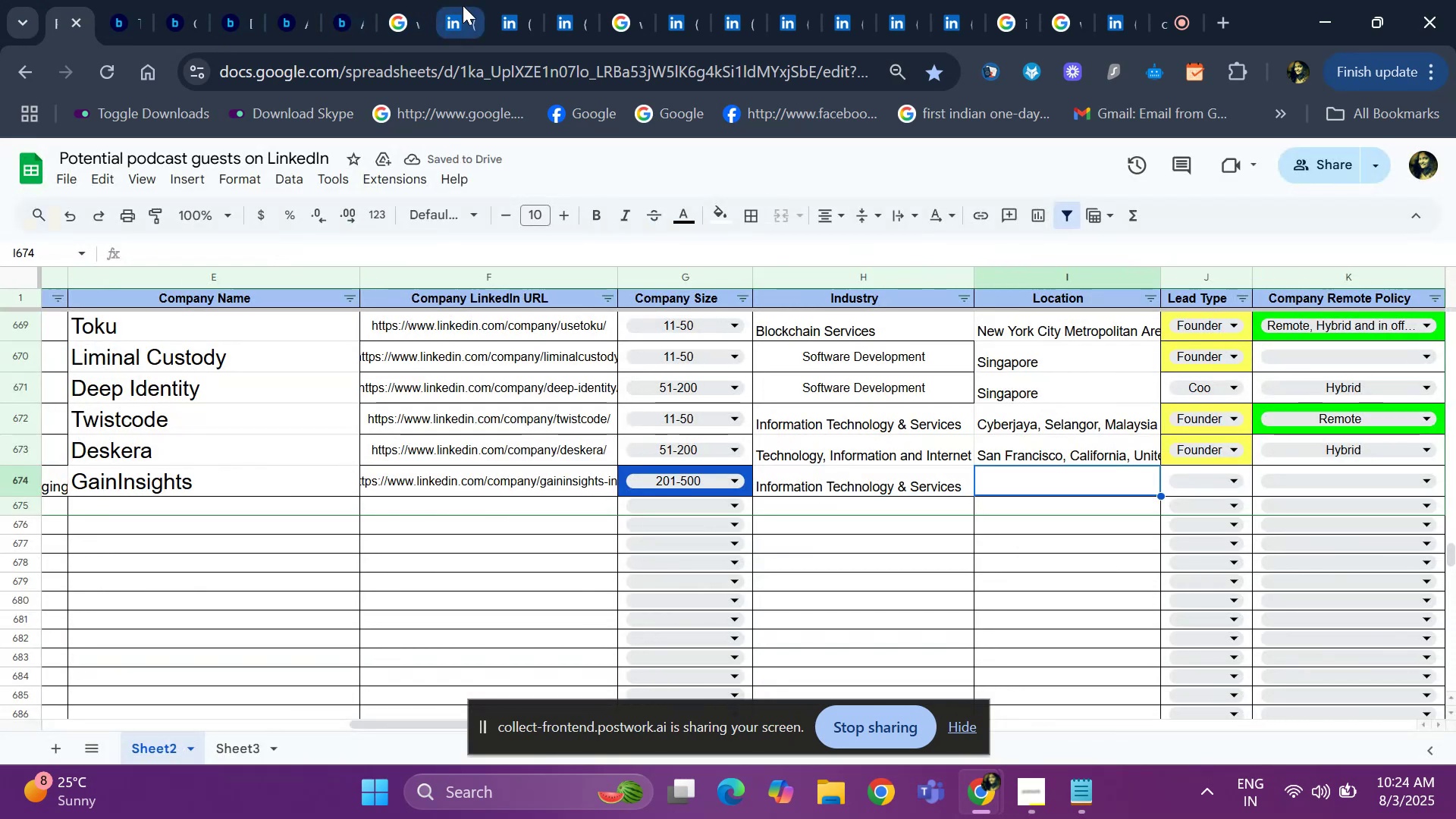 
left_click([463, 5])
 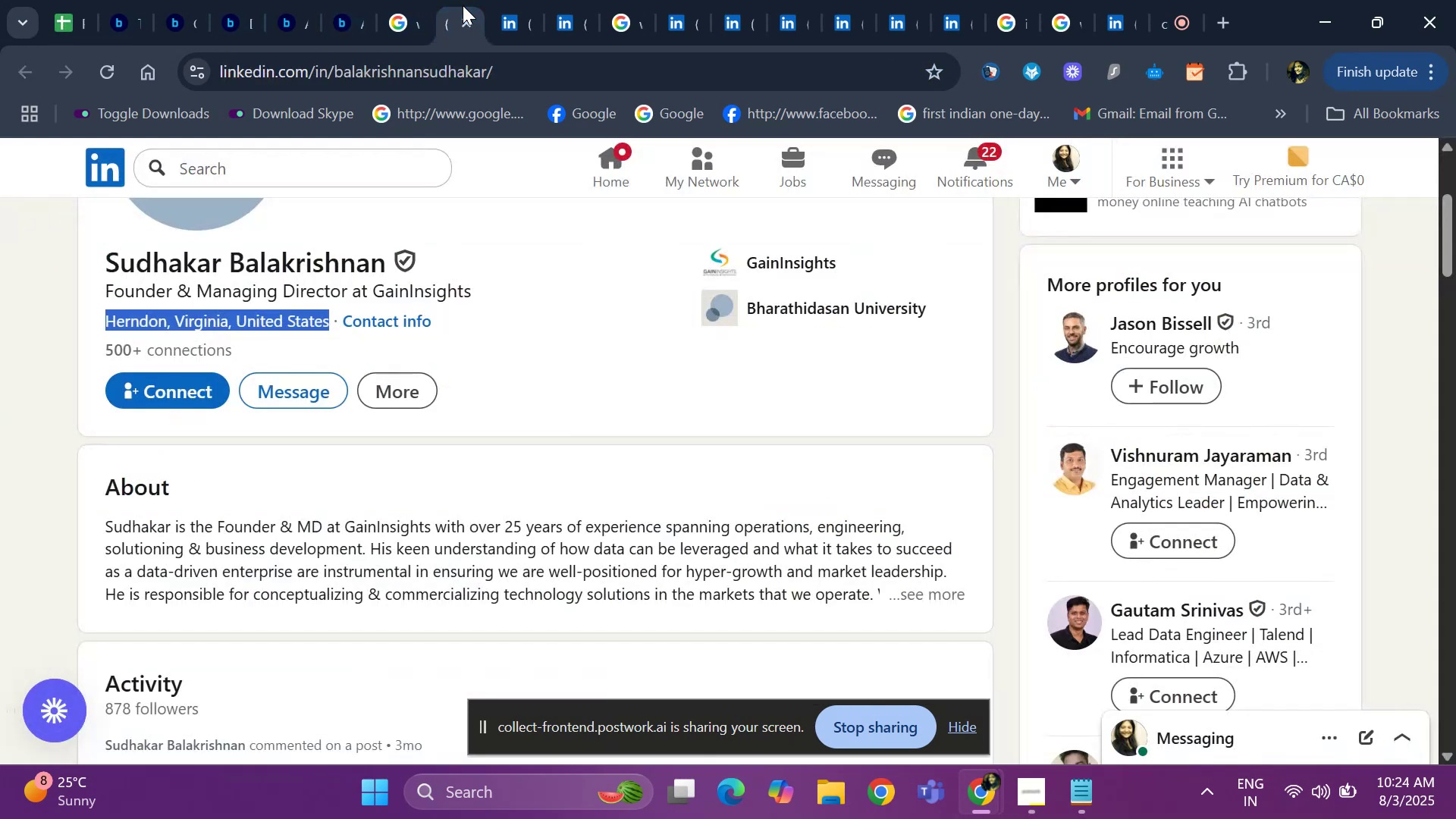 
key(Control+C)
 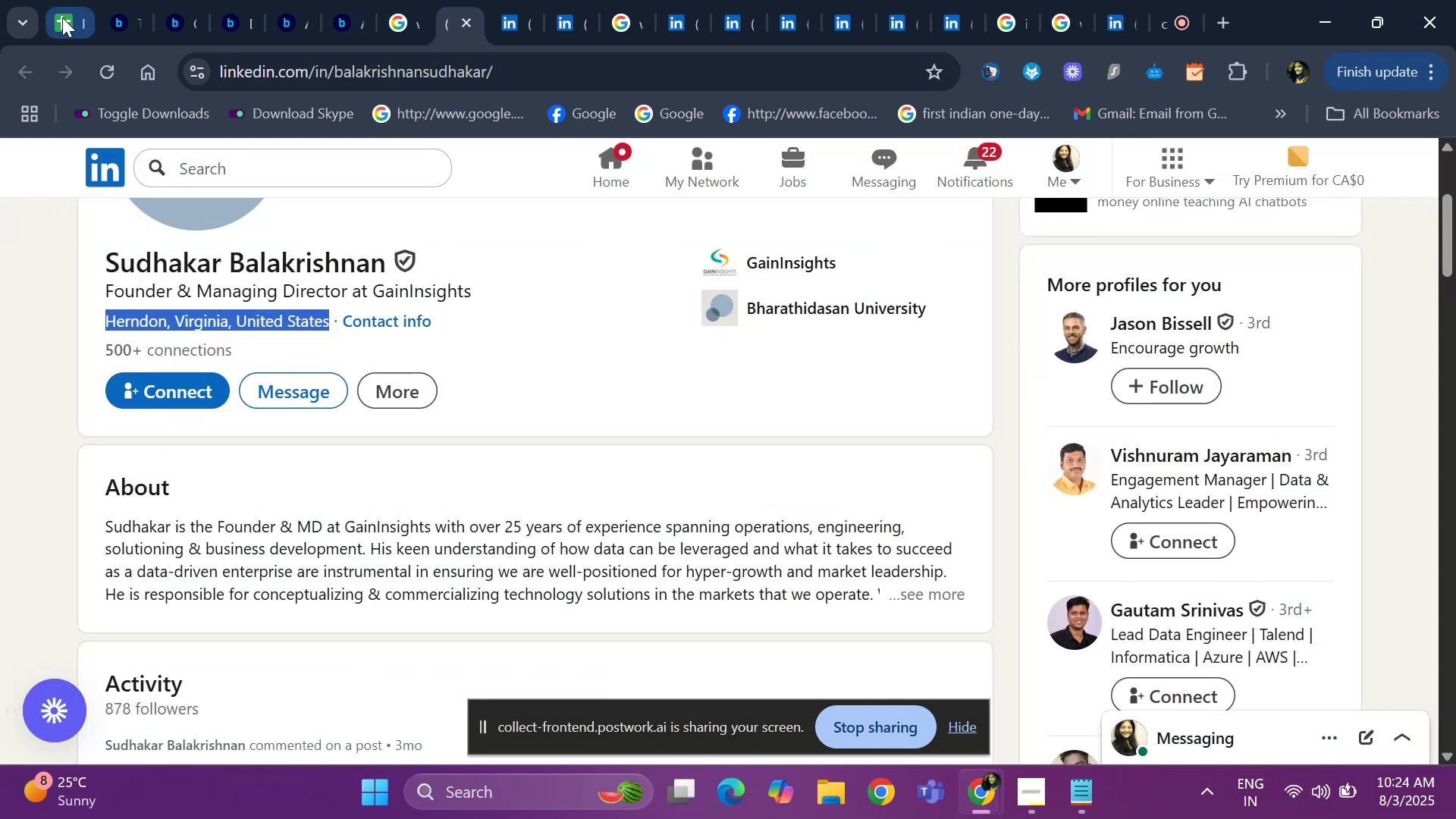 
left_click([62, 17])
 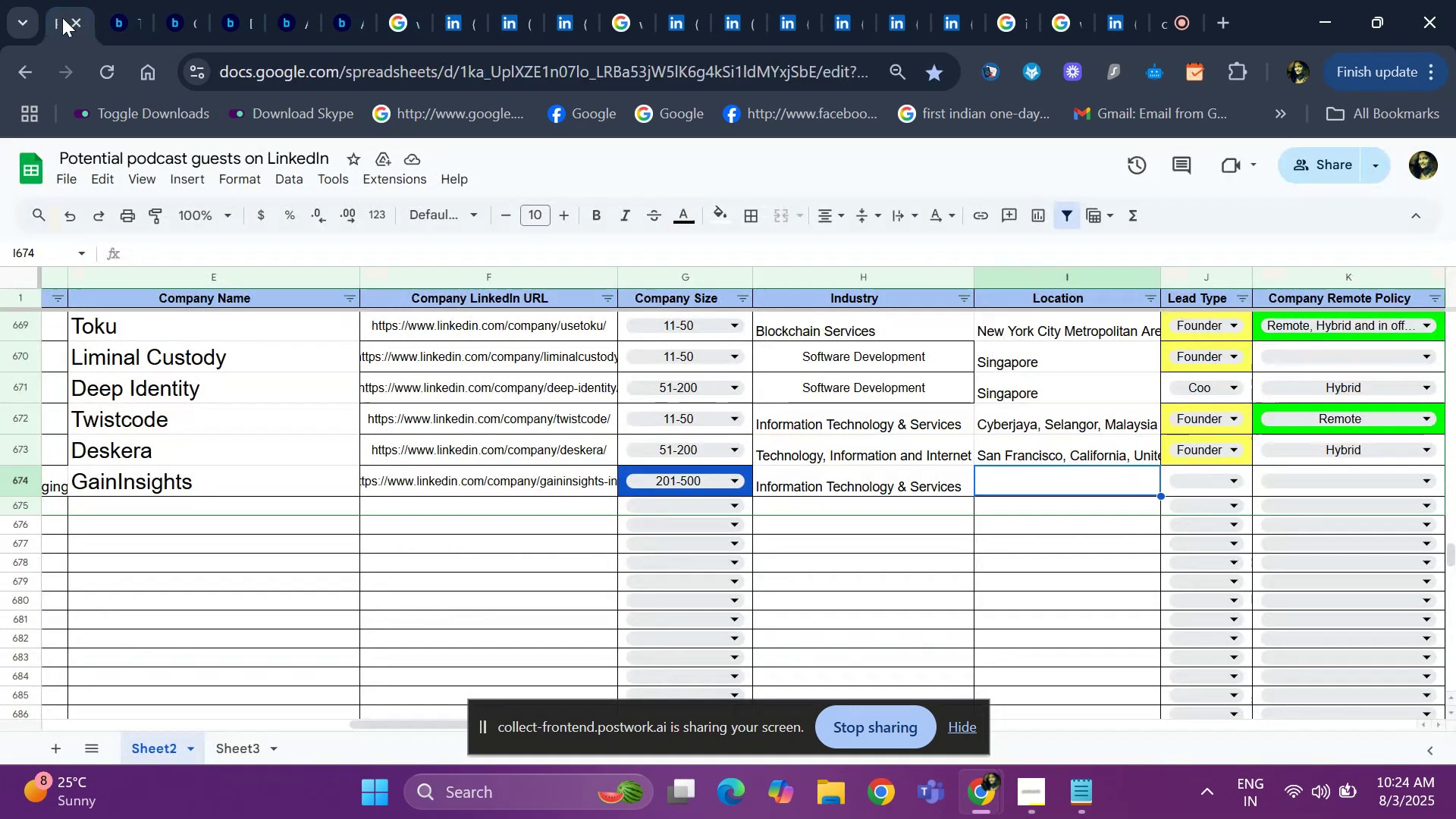 
key(Control+V)
 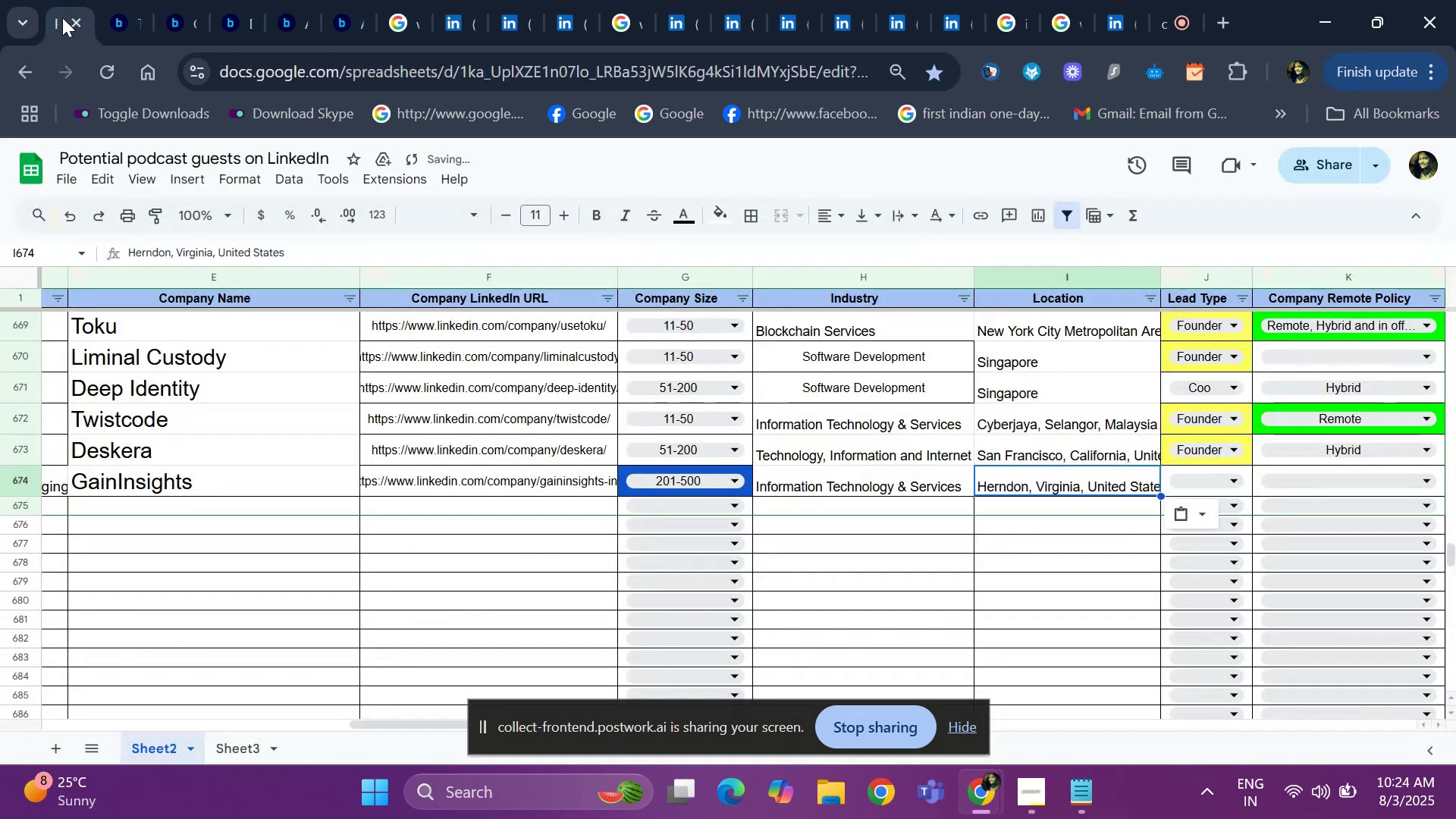 
key(ArrowRight)
 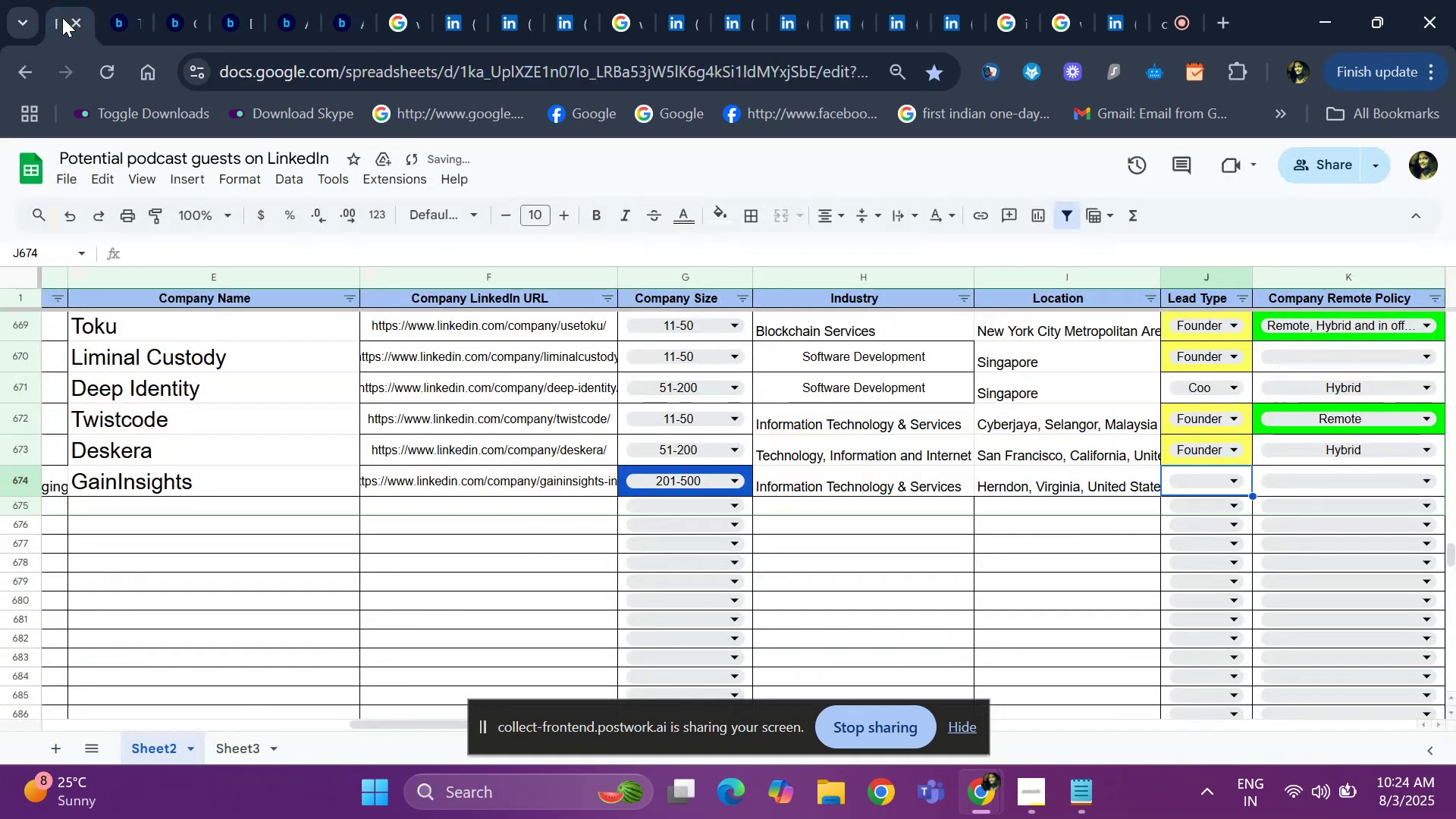 
hold_key(key=ArrowLeft, duration=0.77)
 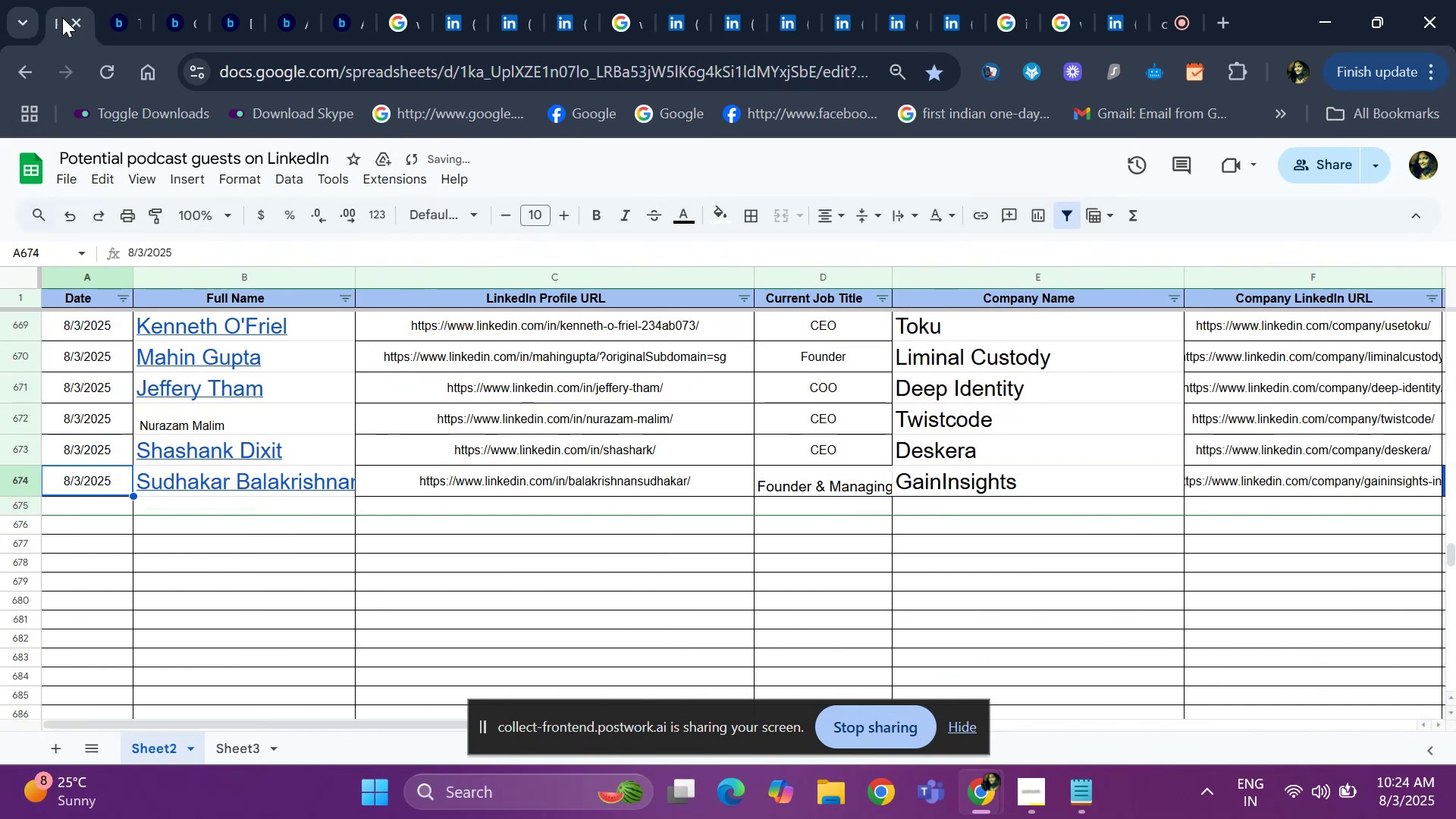 
hold_key(key=ArrowRight, duration=0.35)
 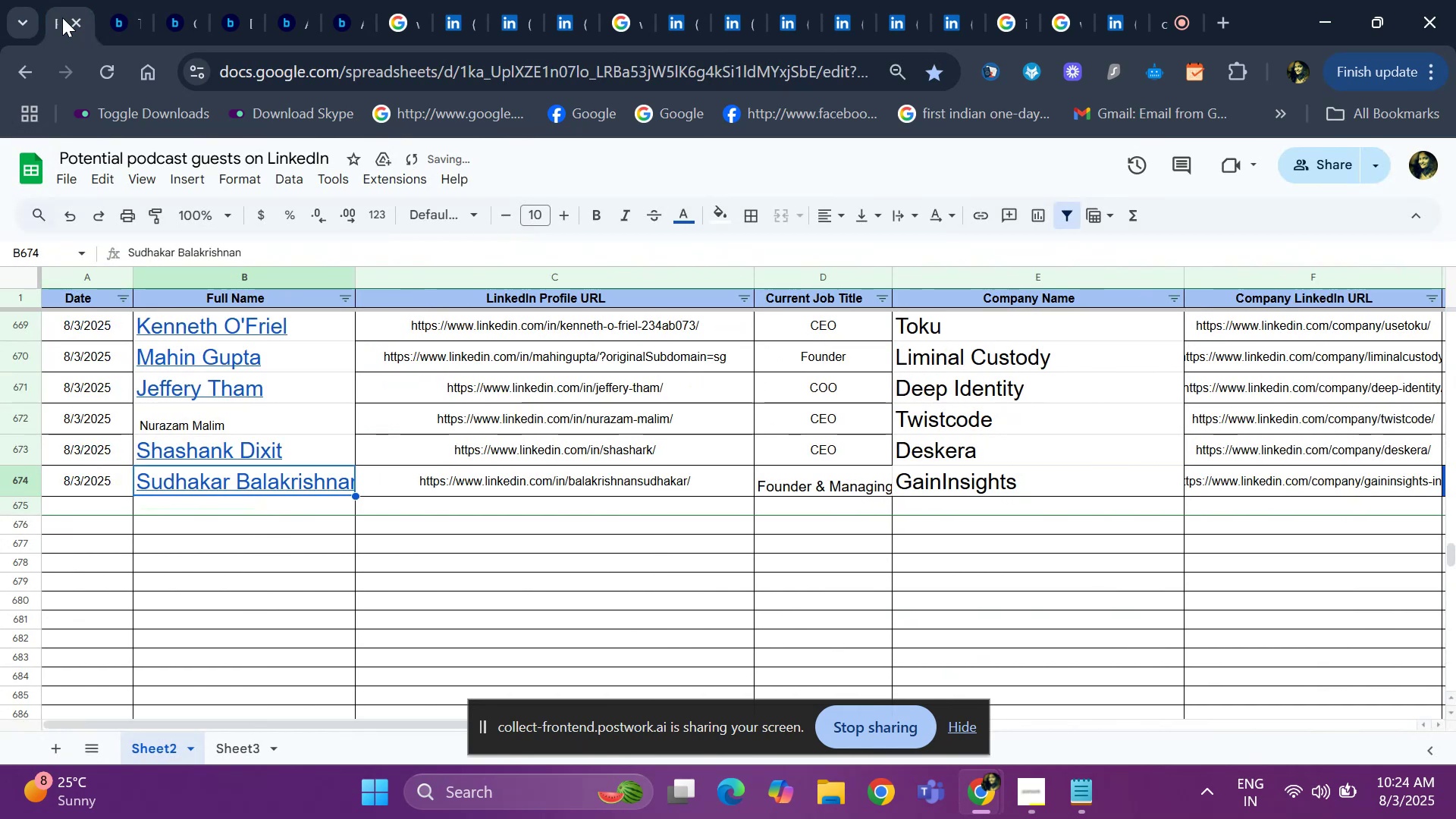 
key(ArrowRight)
 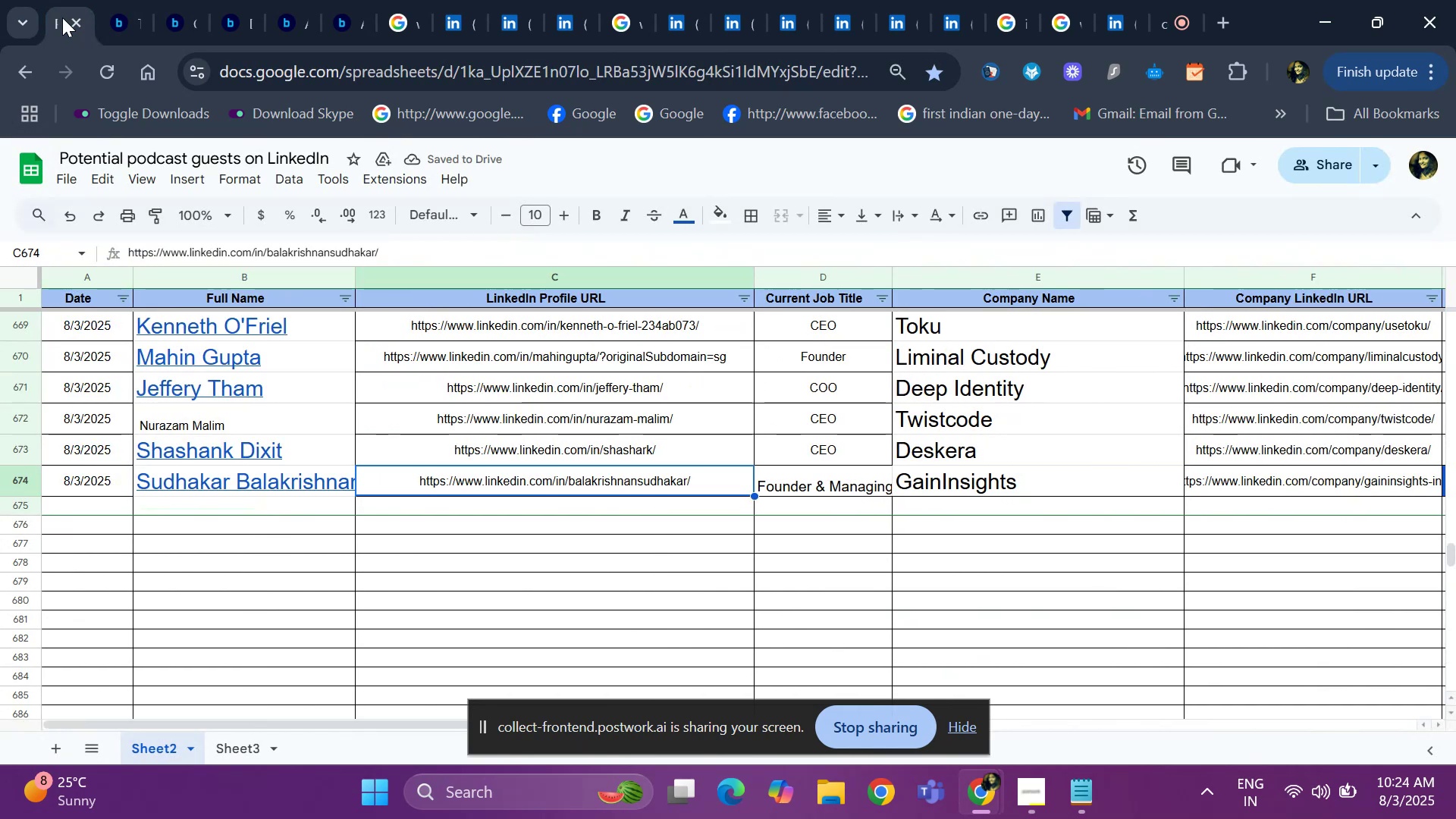 
key(ArrowRight)
 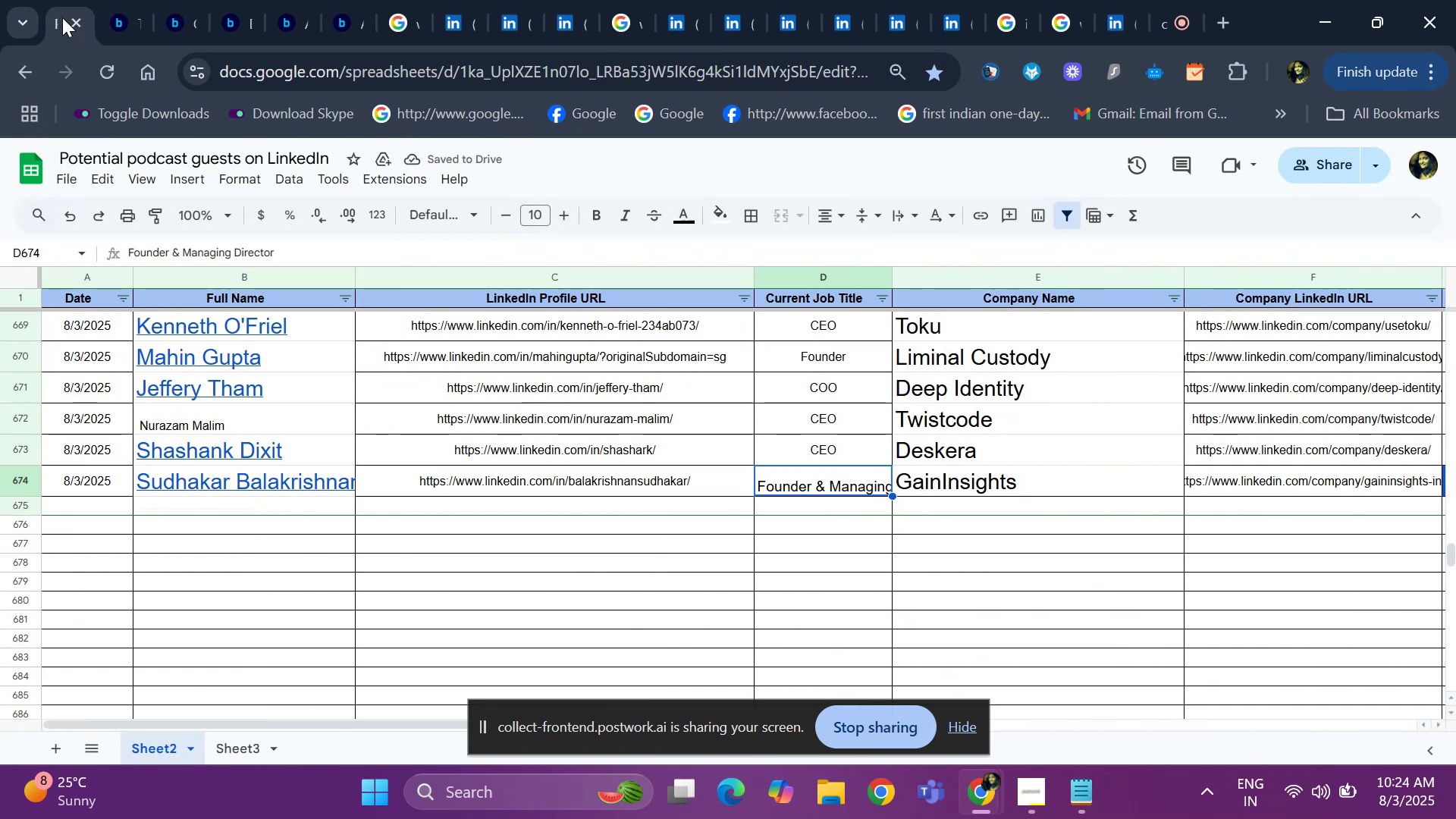 
key(ArrowRight)
 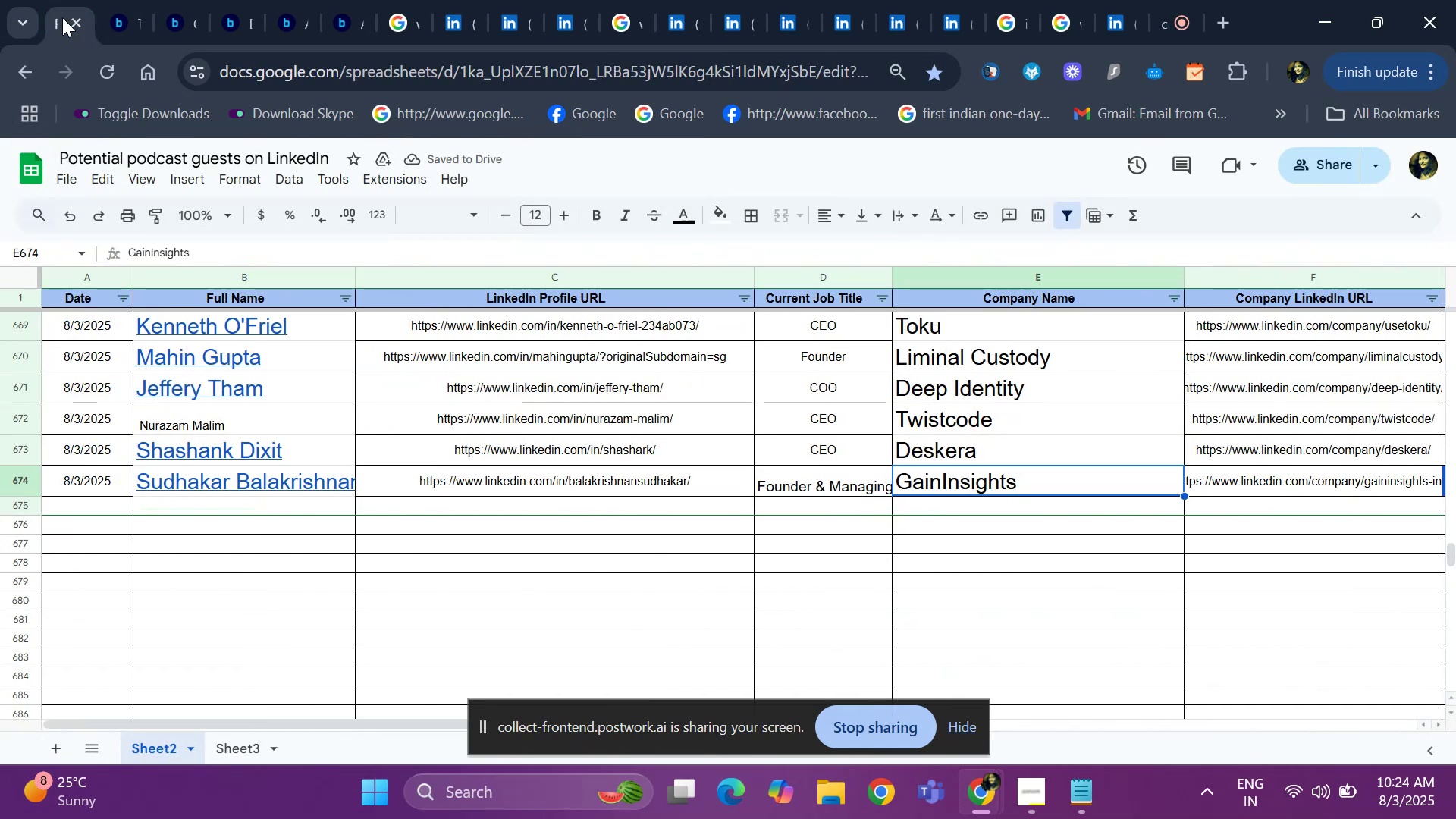 
key(ArrowRight)
 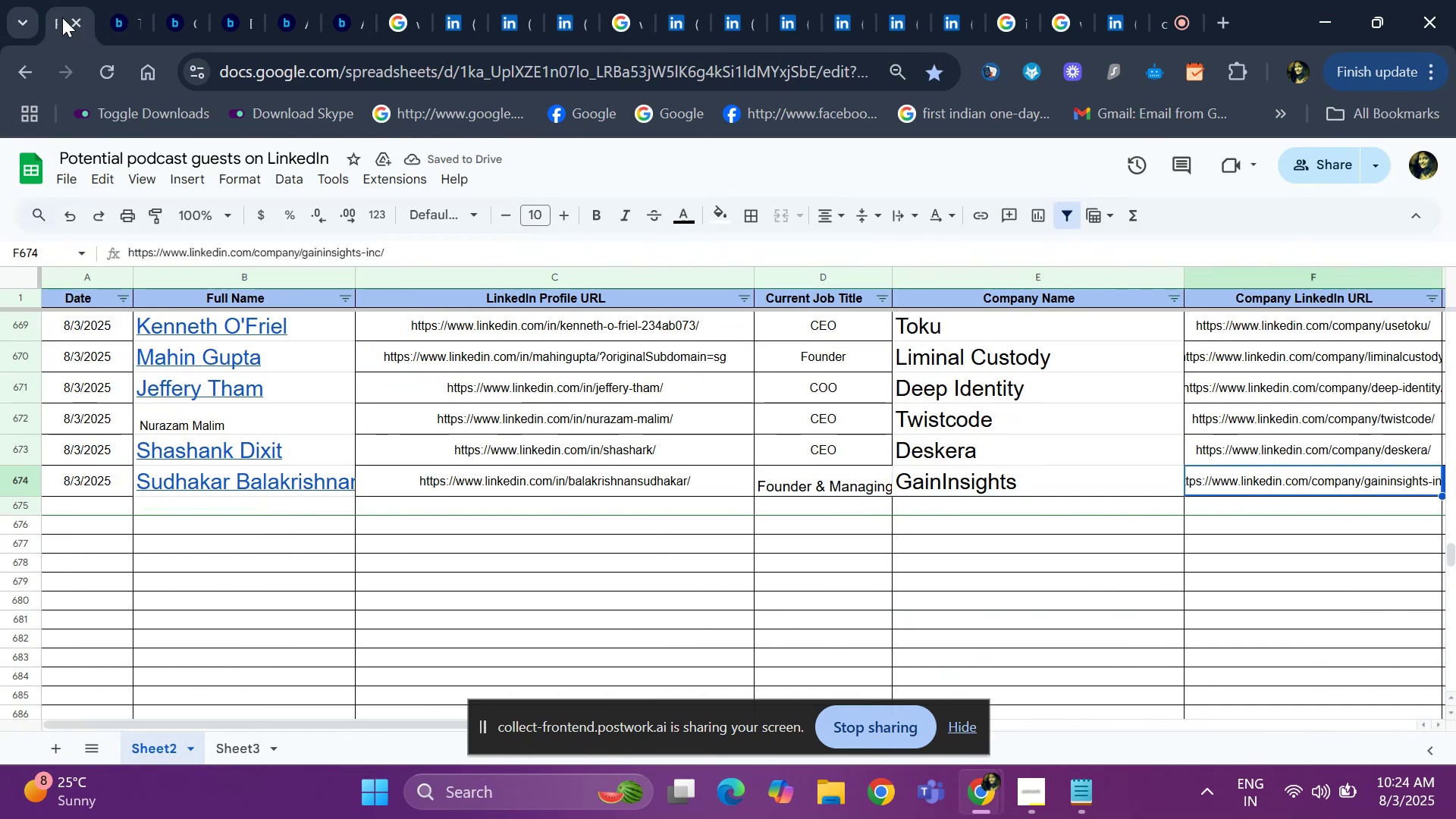 
key(ArrowRight)
 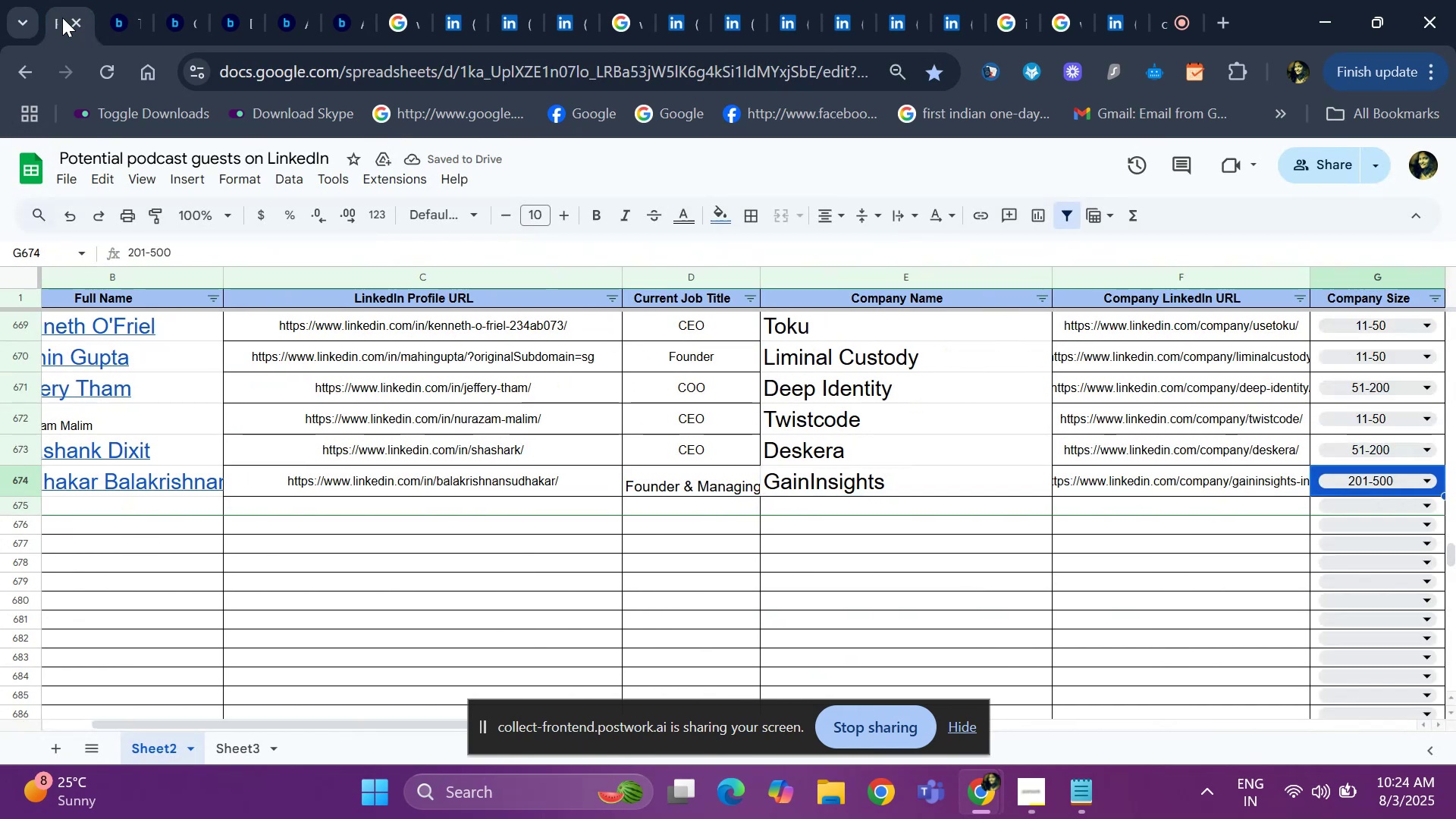 
key(ArrowRight)
 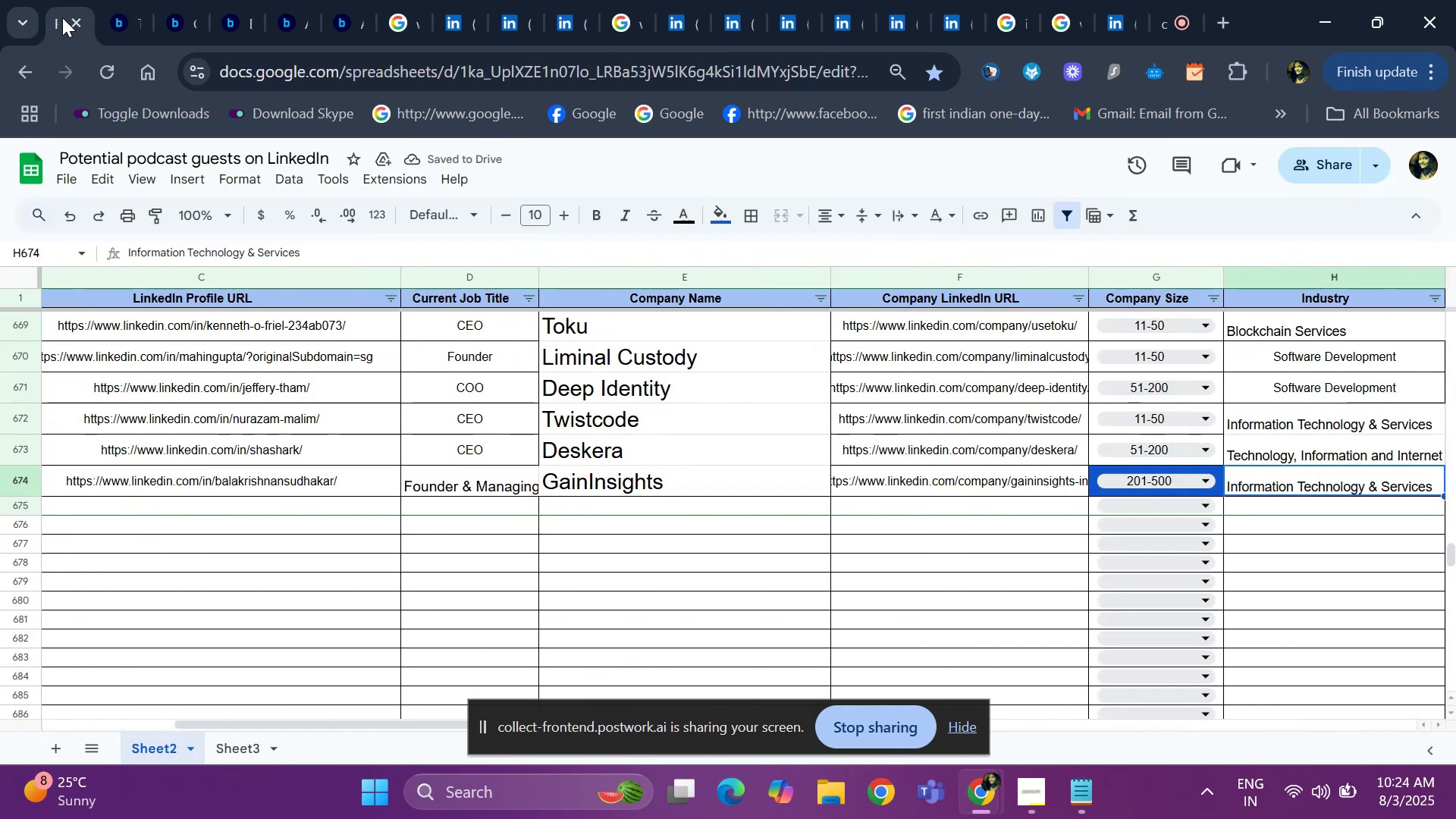 
key(ArrowRight)
 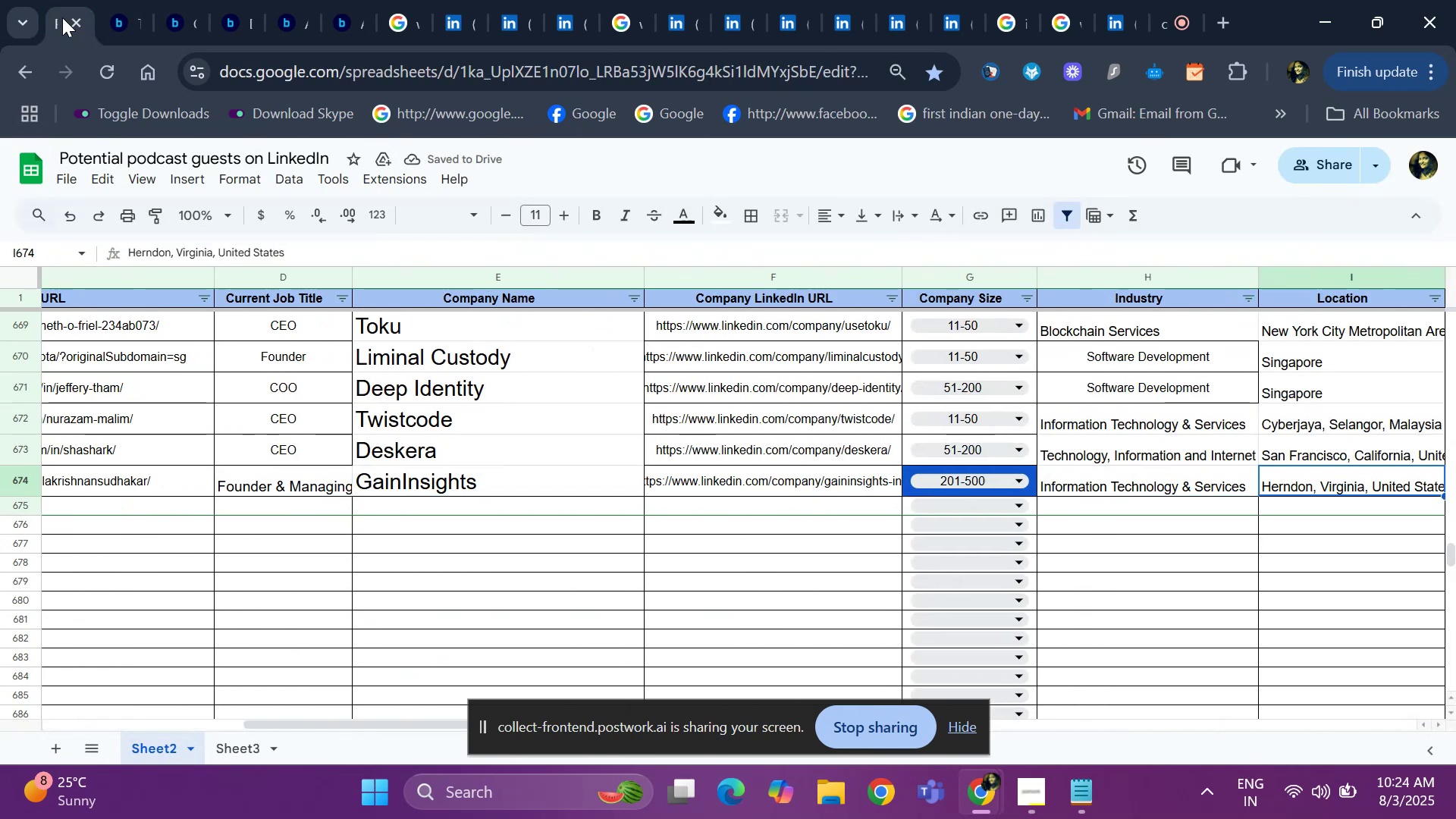 
key(ArrowRight)
 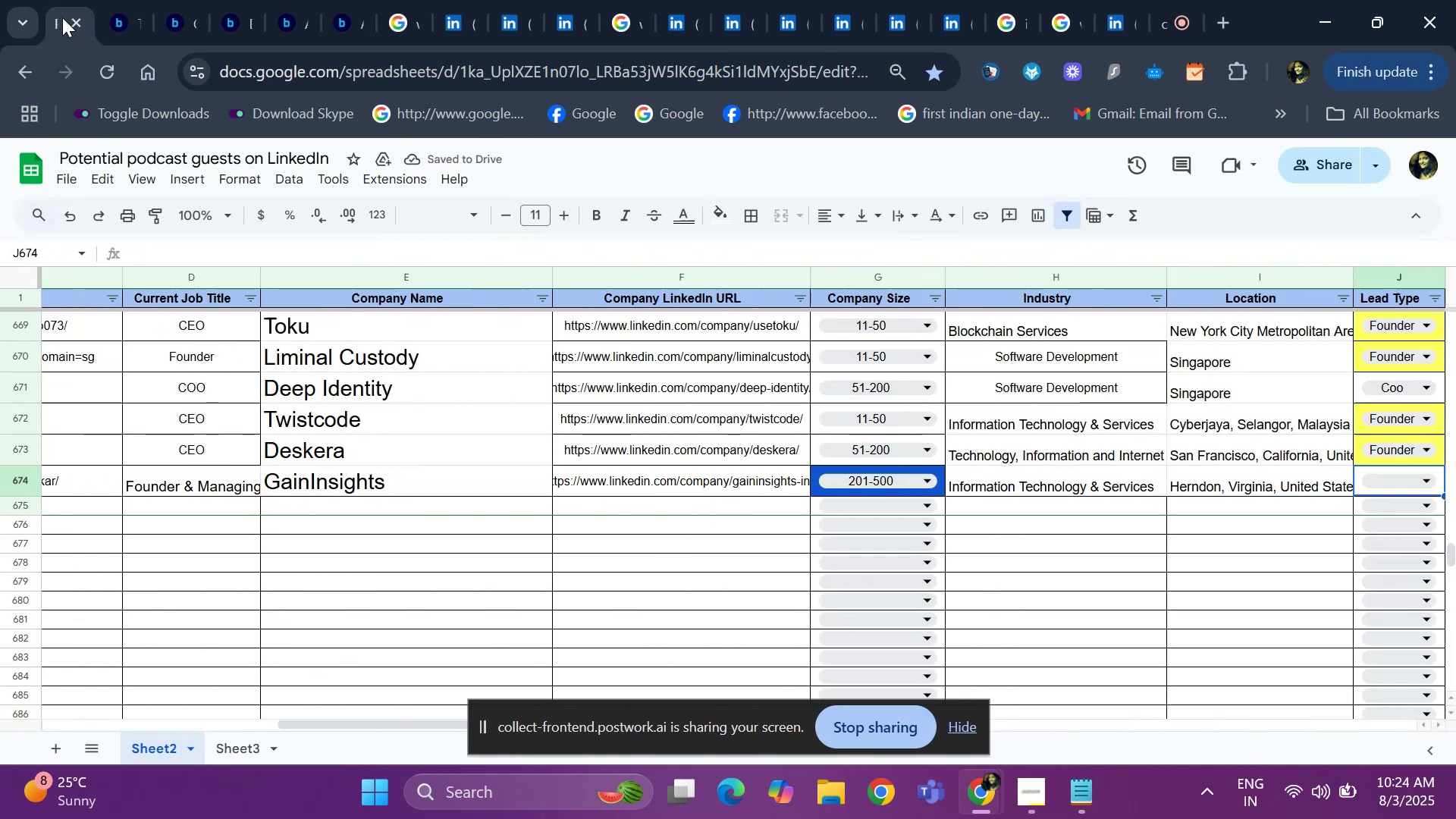 
key(ArrowRight)
 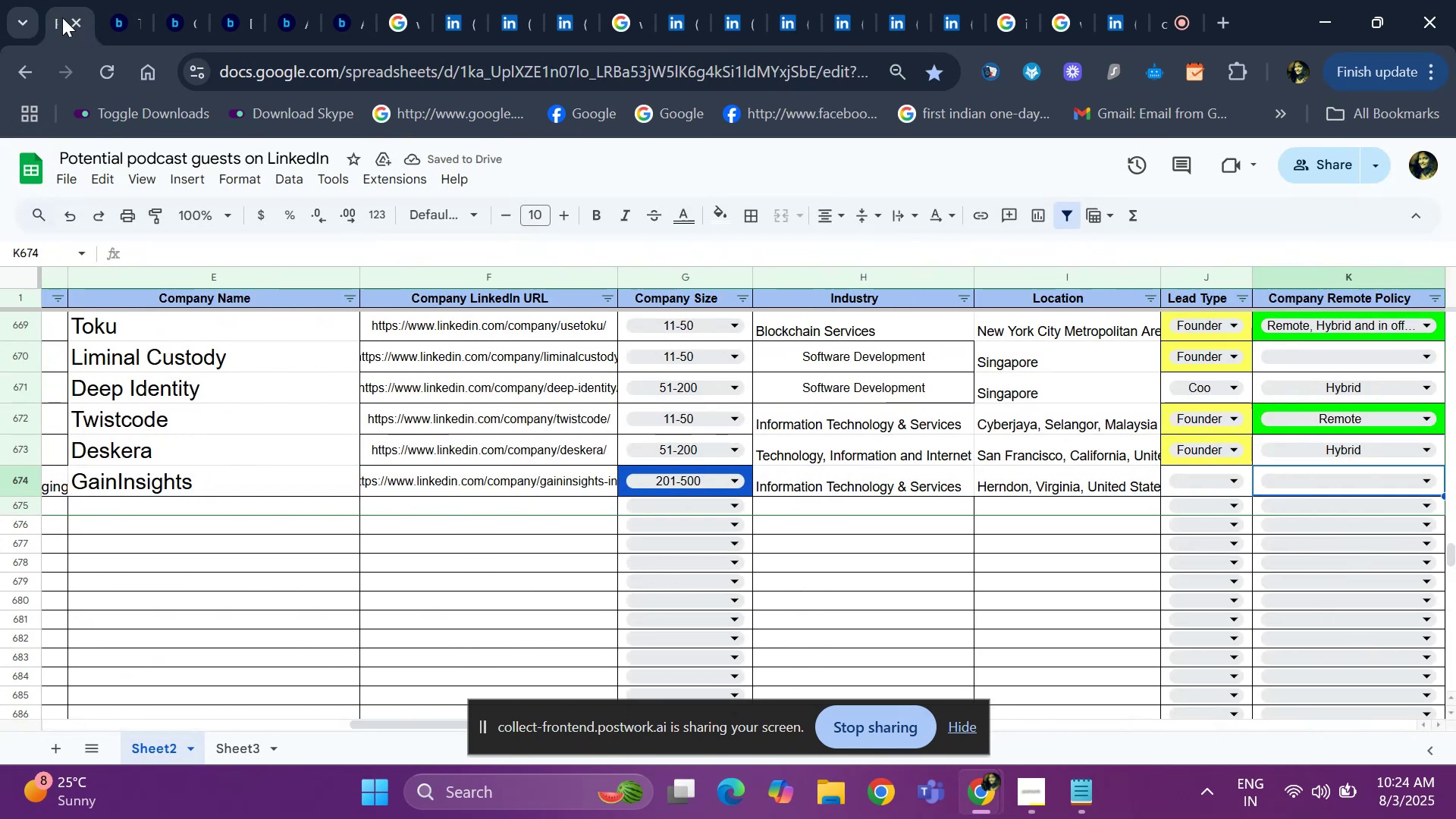 
key(ArrowRight)
 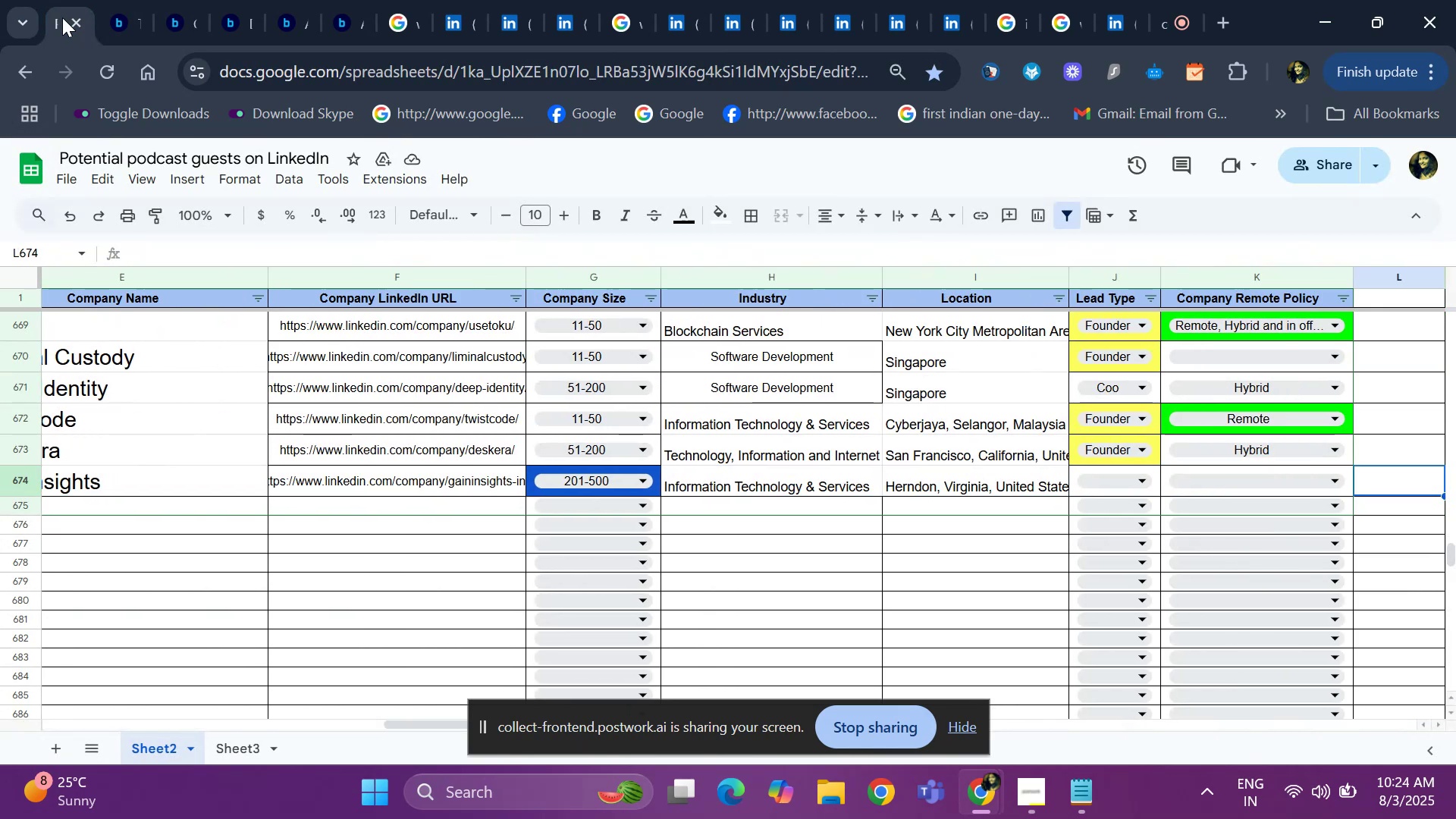 
key(ArrowLeft)
 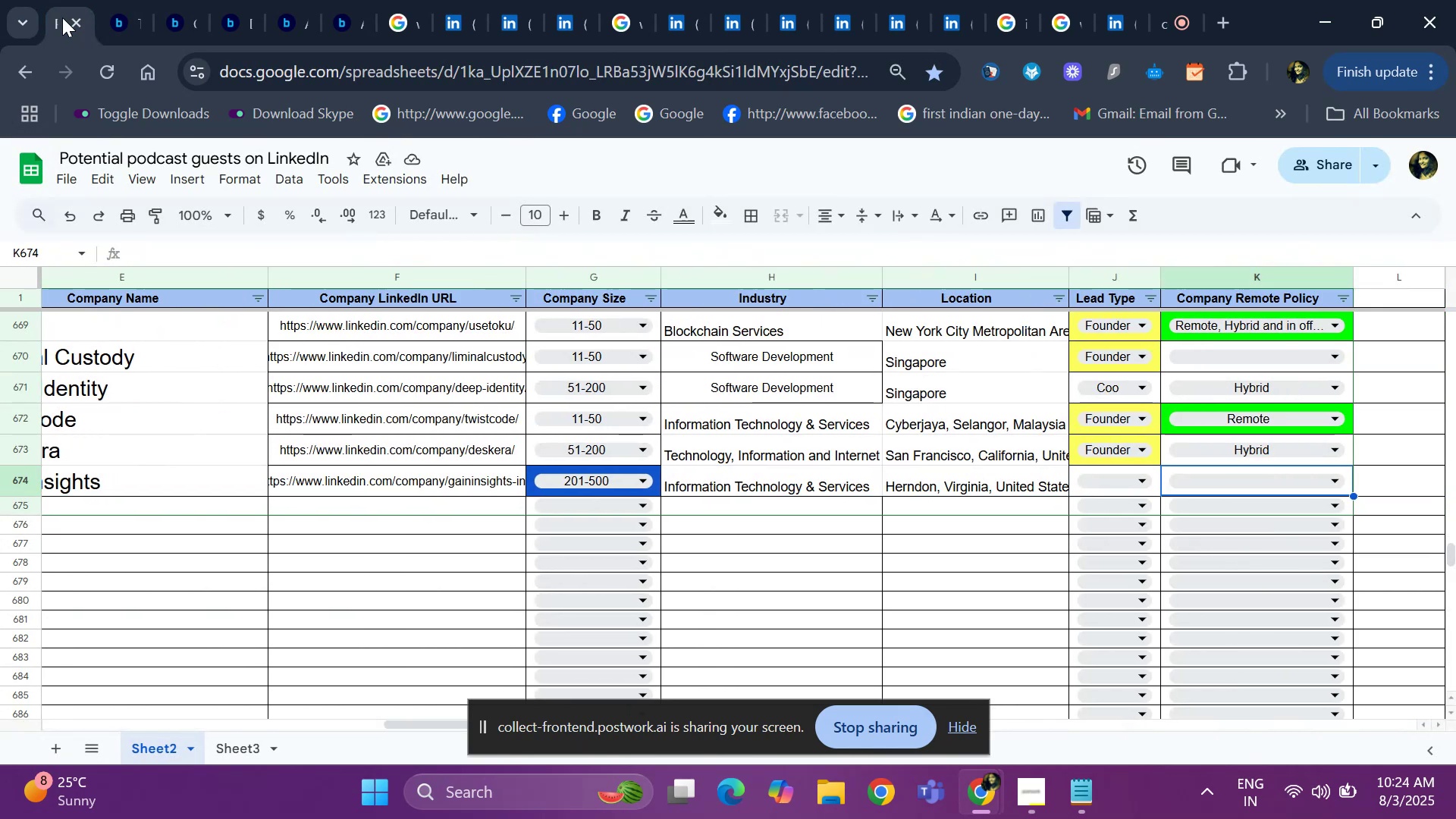 
key(ArrowLeft)
 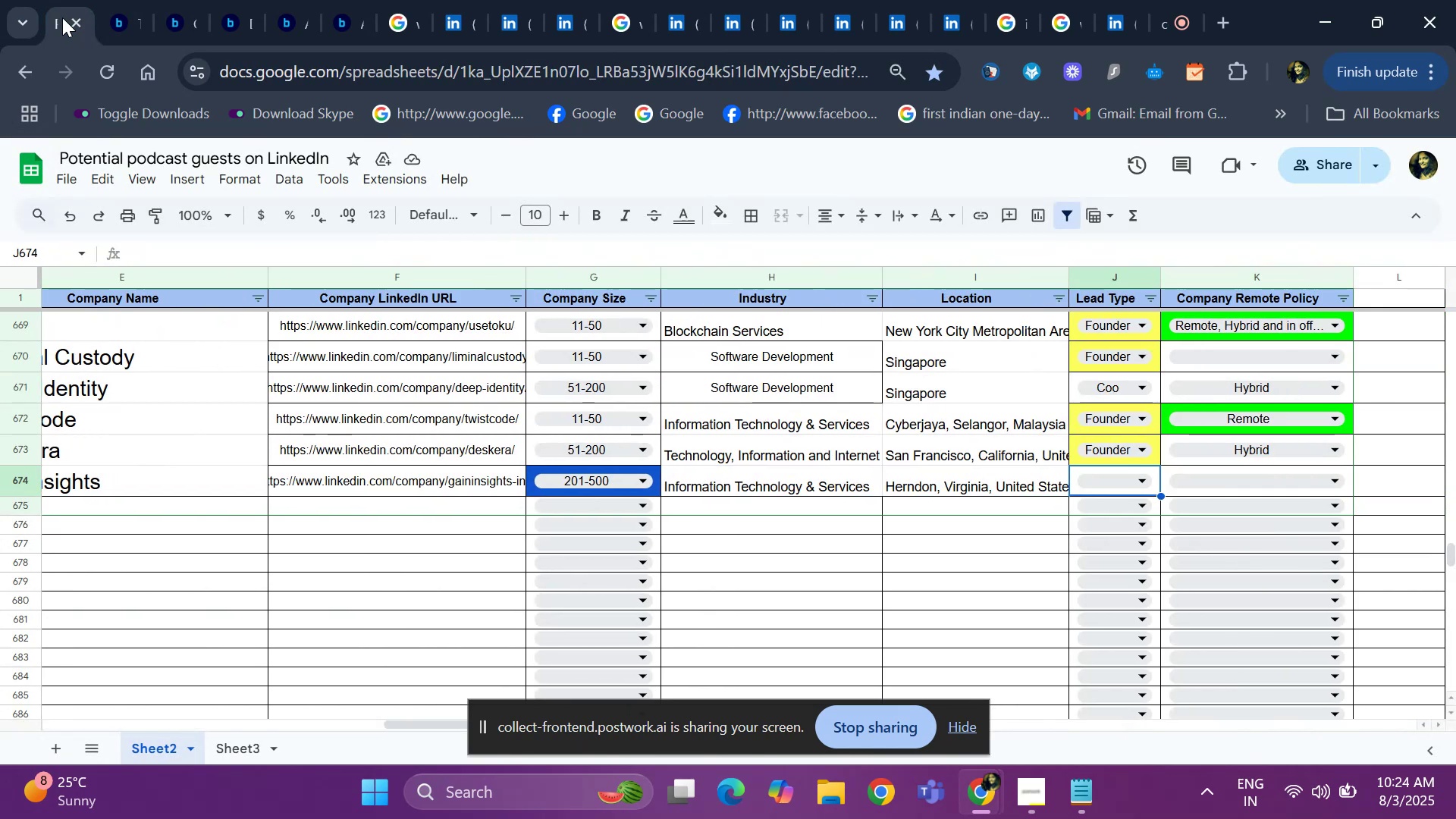 
key(Enter)
 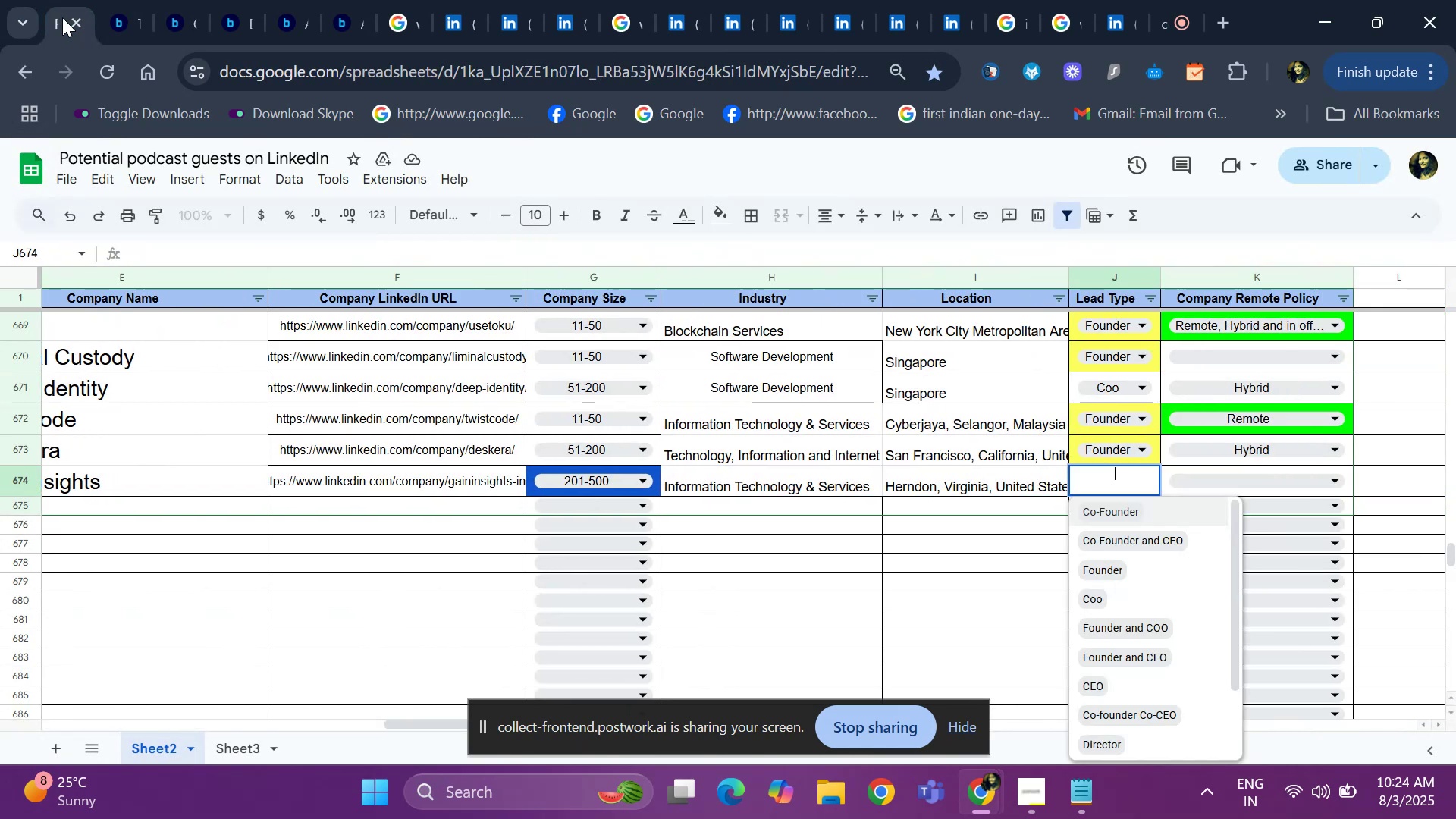 
key(ArrowDown)
 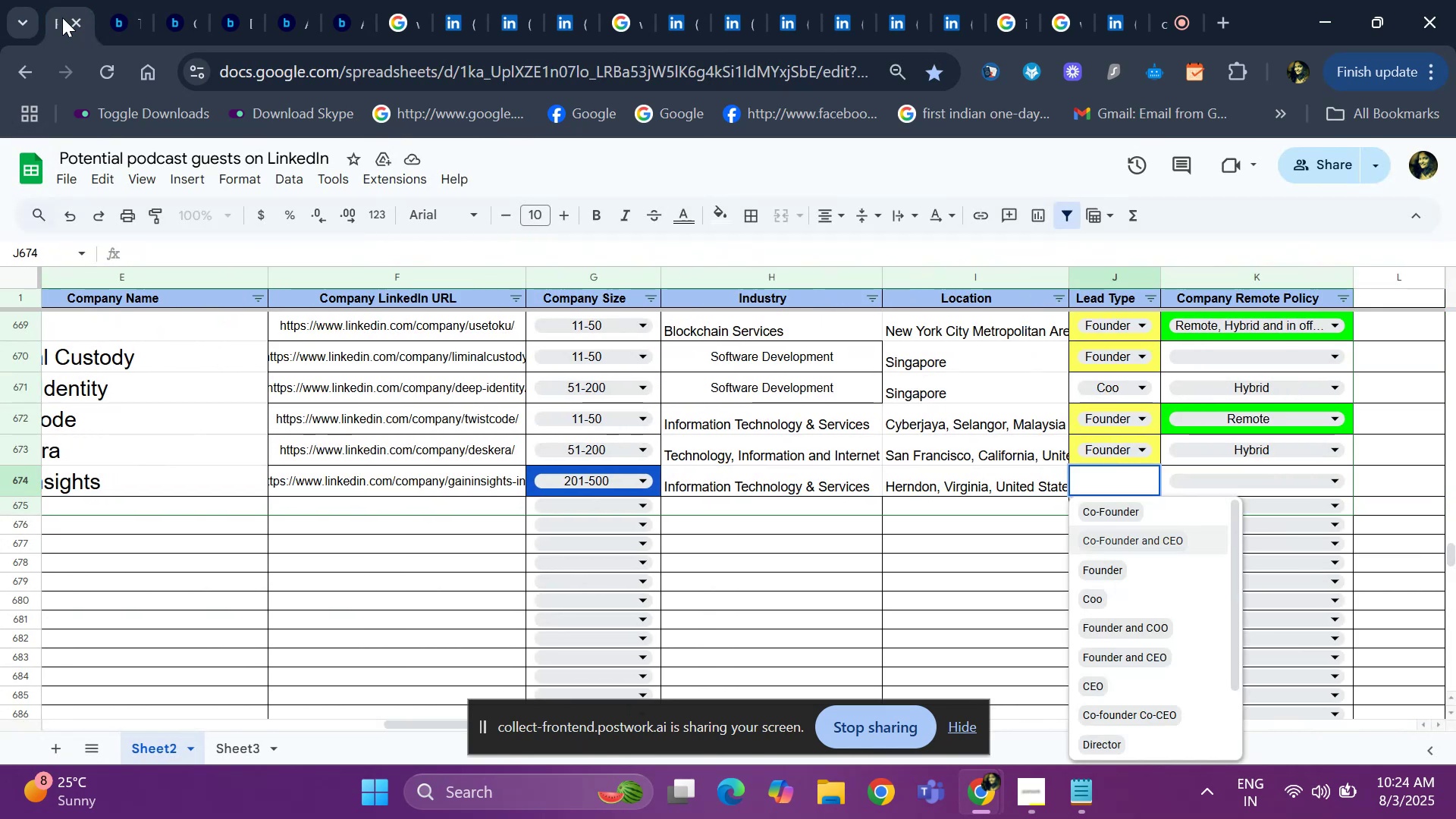 
key(ArrowDown)
 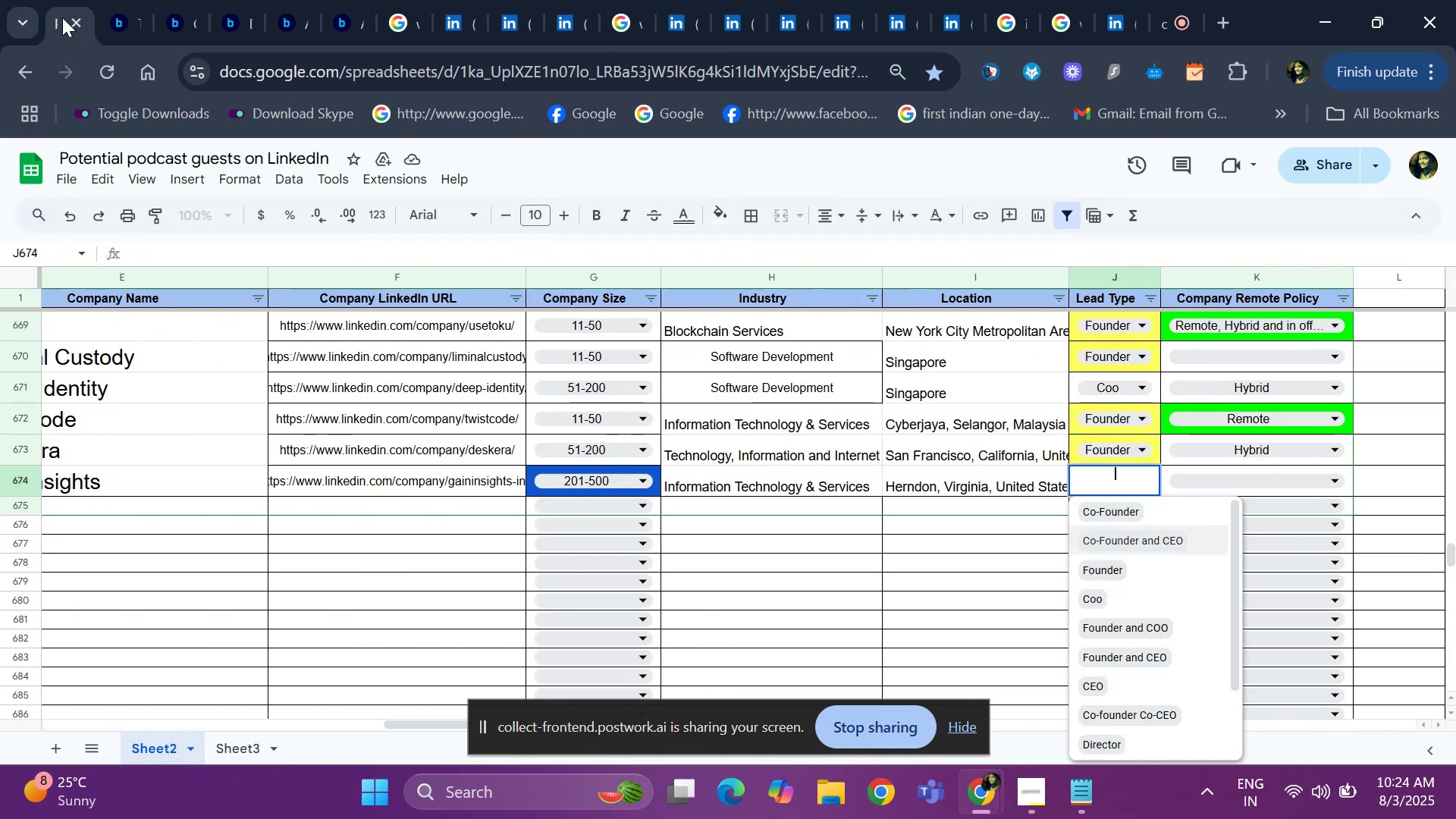 
key(ArrowUp)
 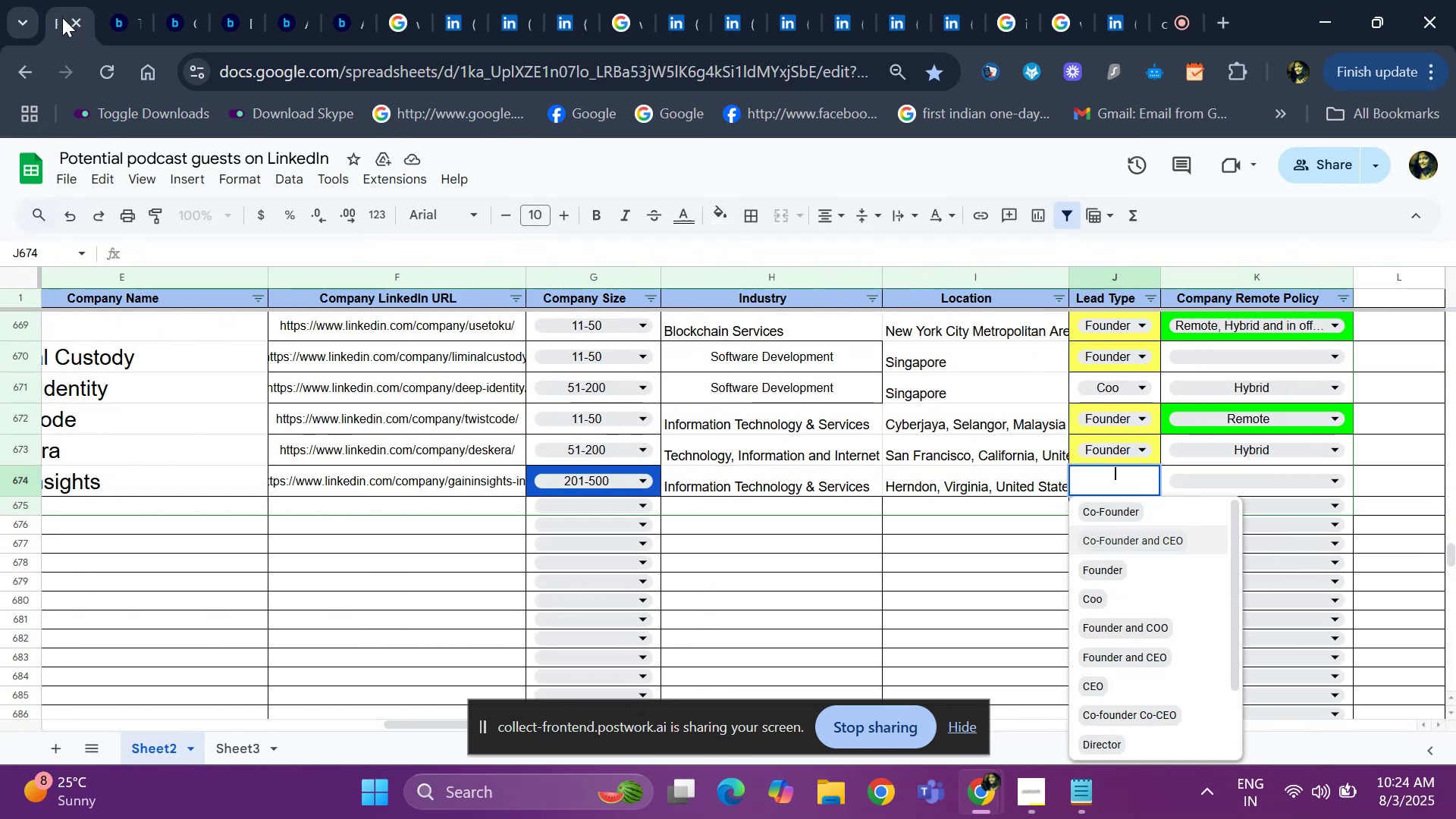 
key(ArrowDown)
 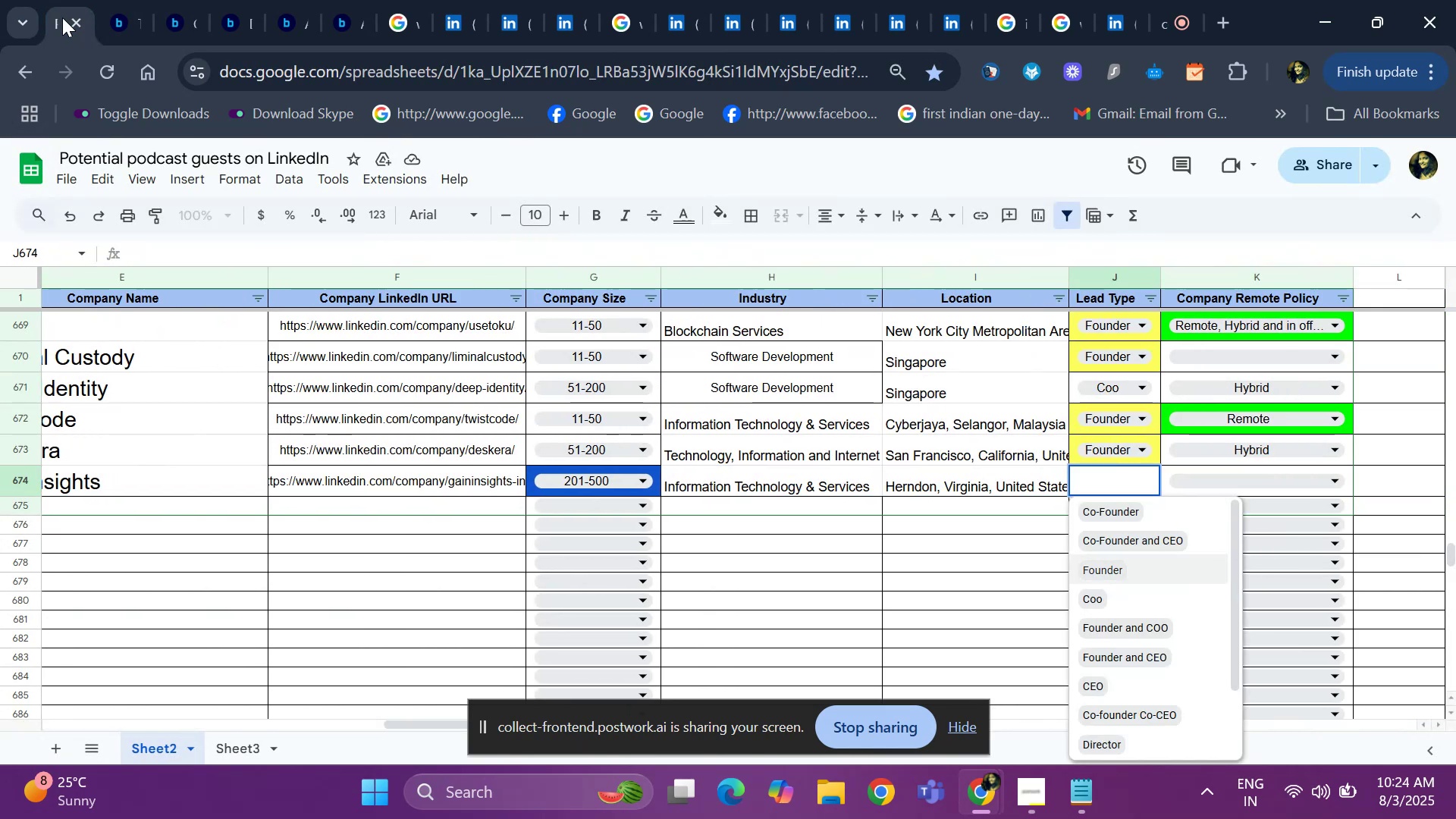 
key(Enter)
 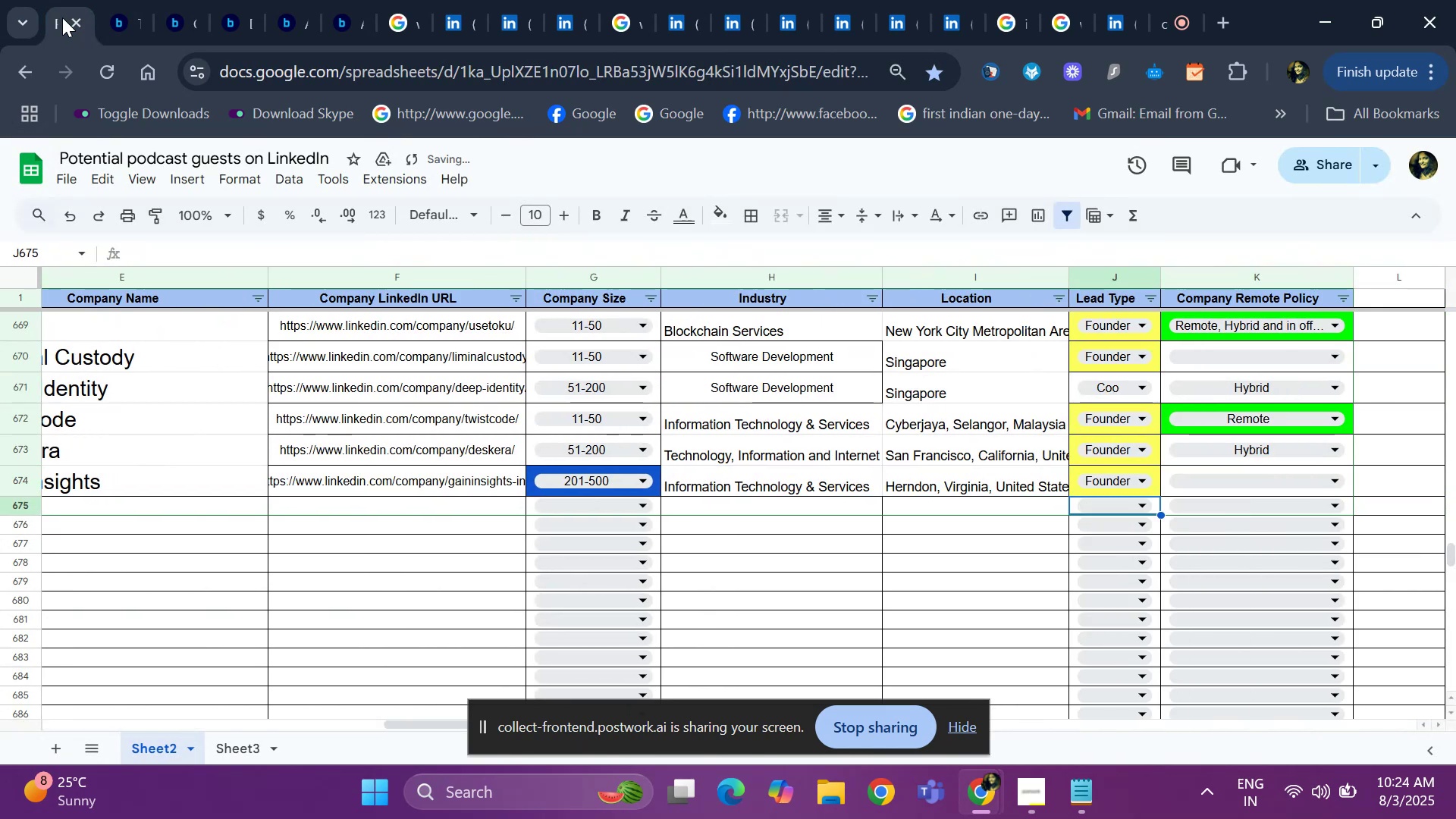 
key(ArrowUp)
 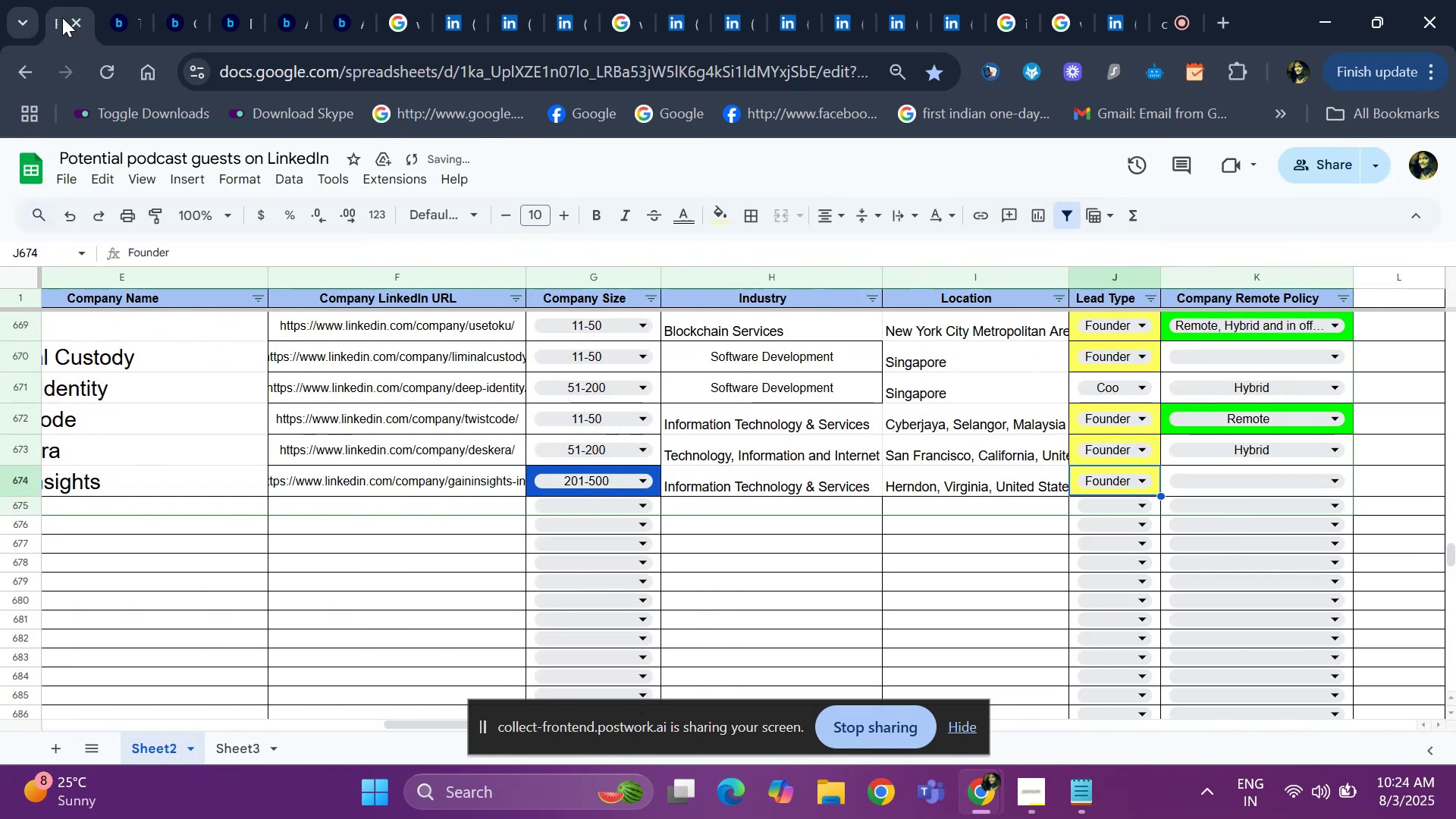 
key(ArrowUp)
 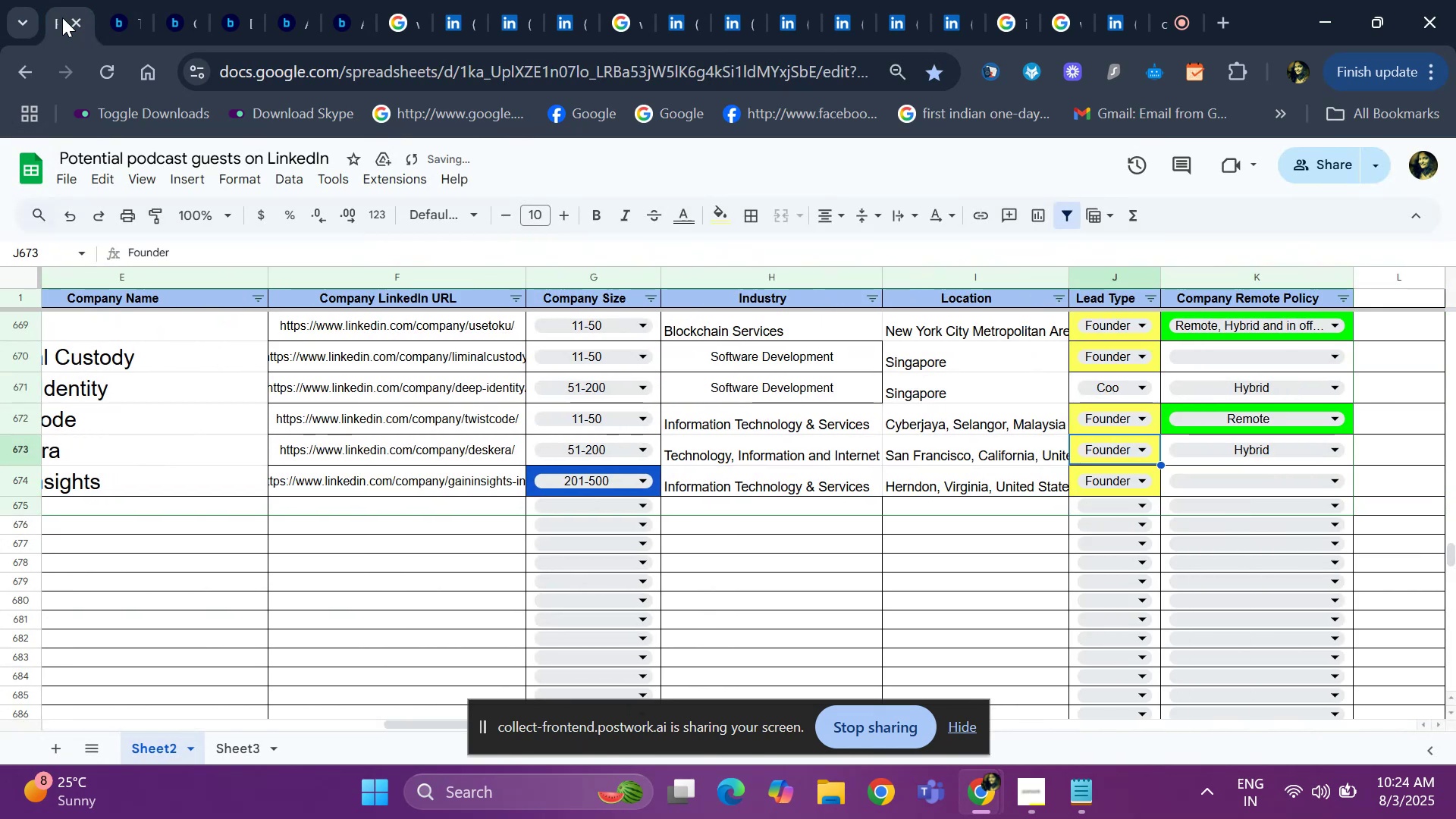 
key(ArrowLeft)
 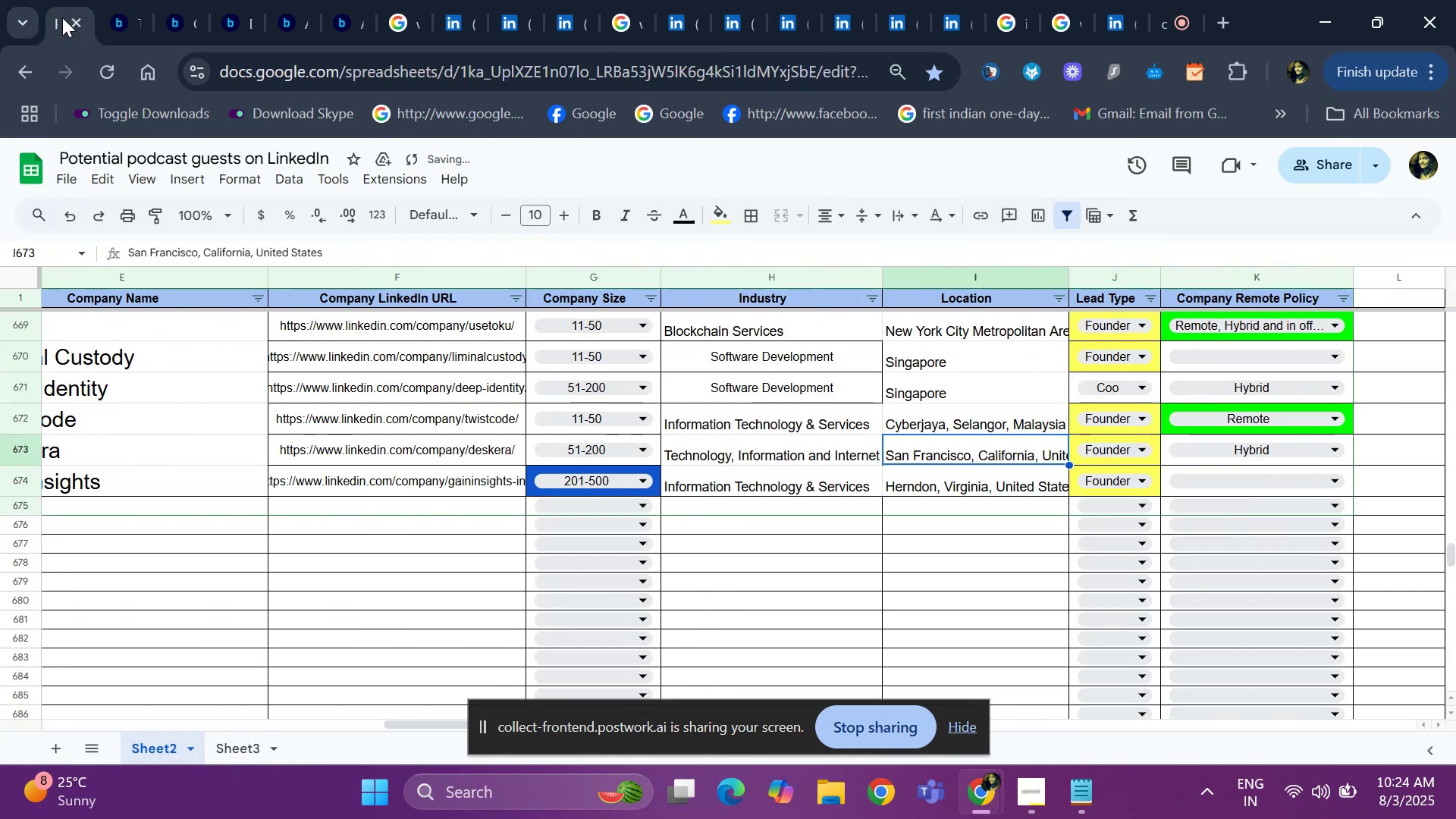 
hold_key(key=ArrowLeft, duration=0.65)
 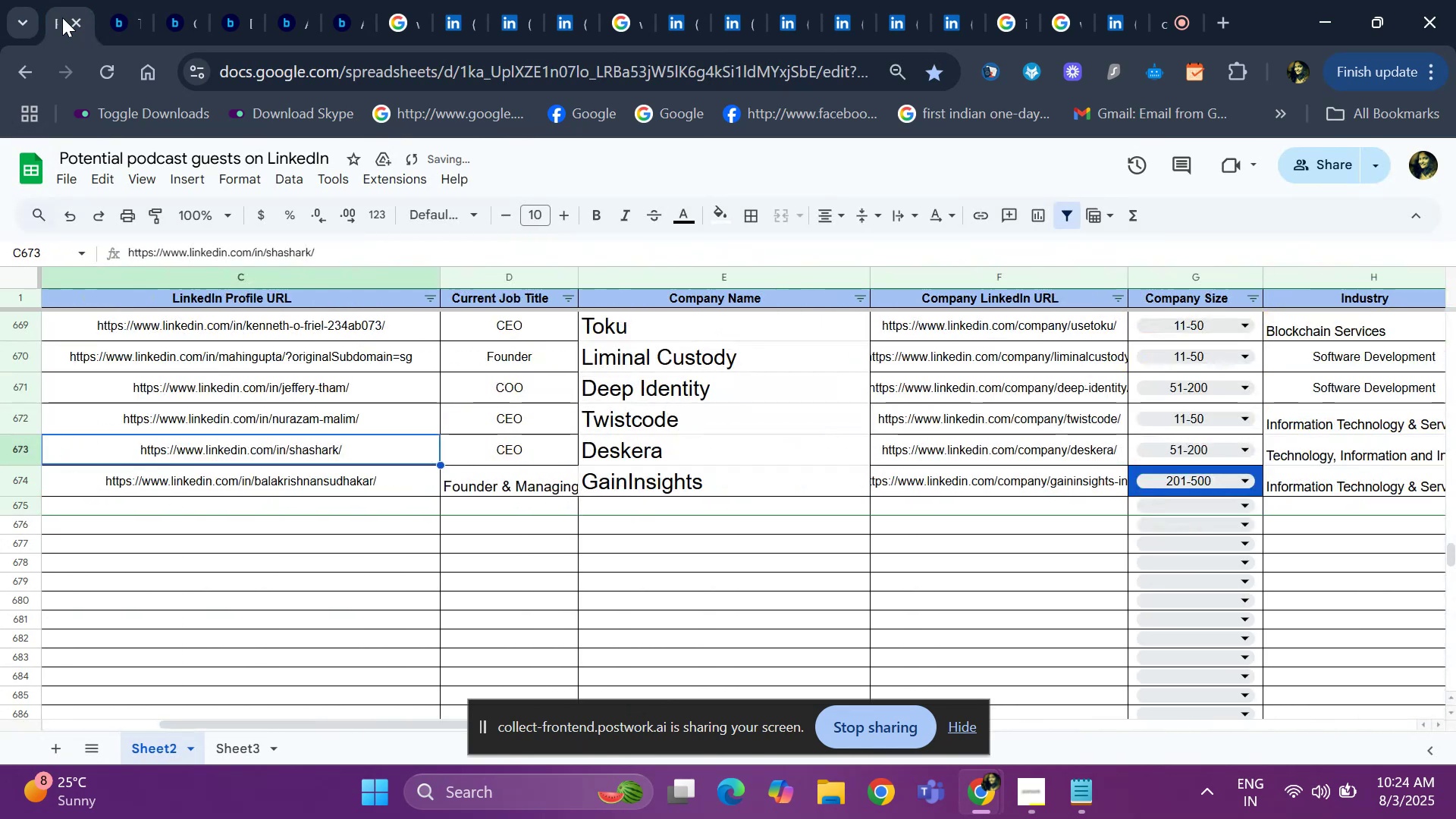 
key(ArrowDown)
 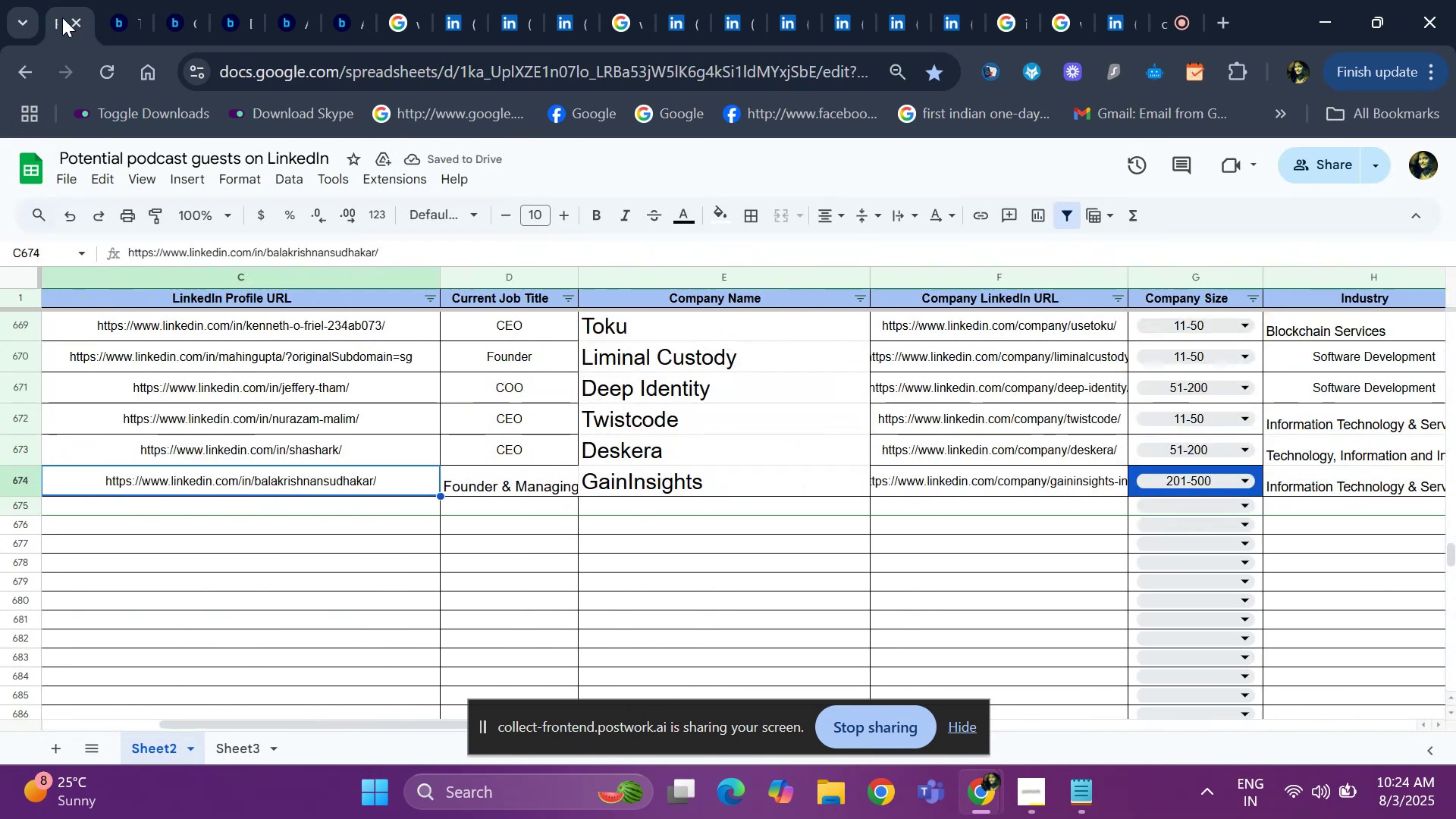 
key(ArrowRight)
 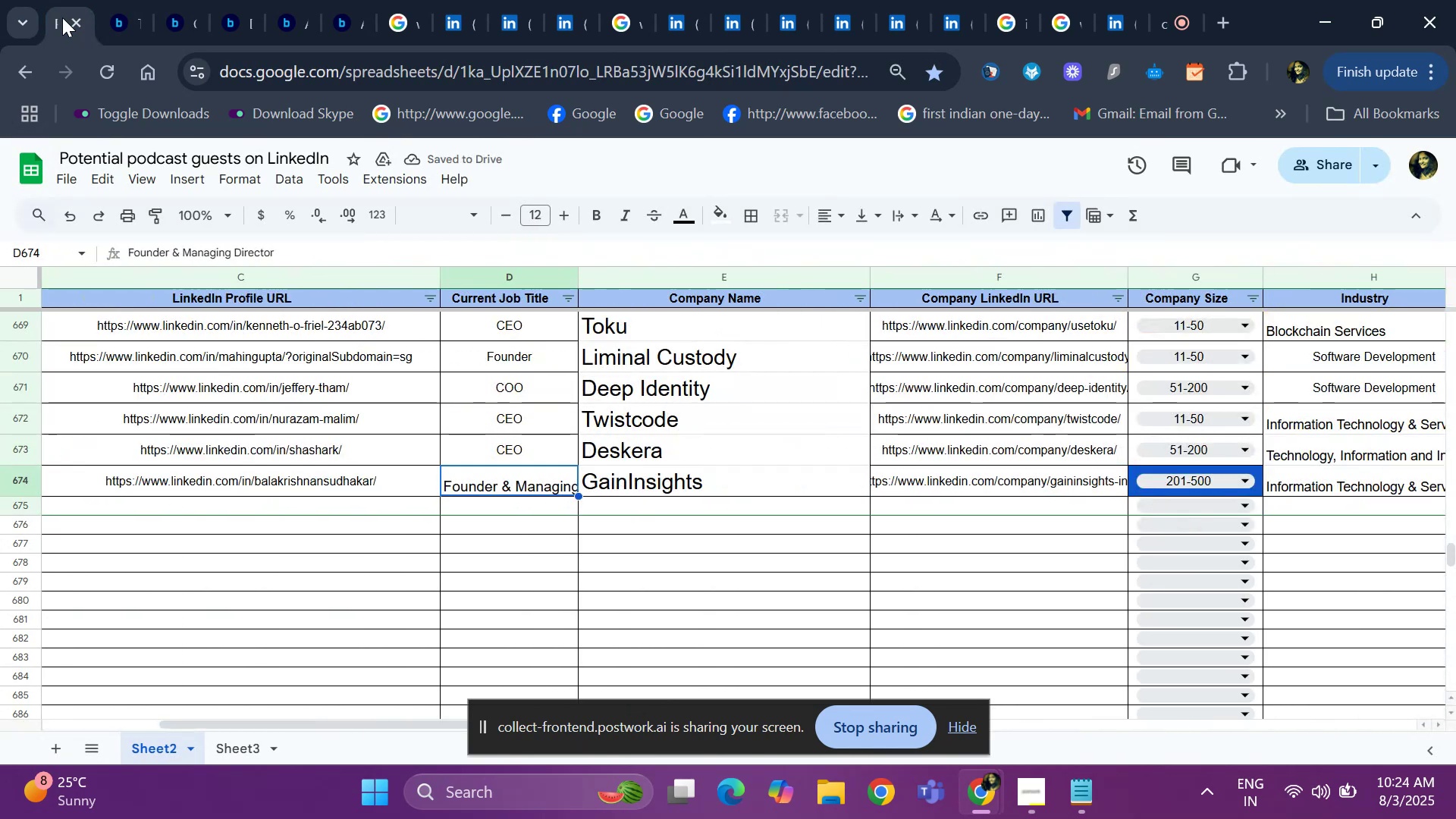 
key(ArrowRight)
 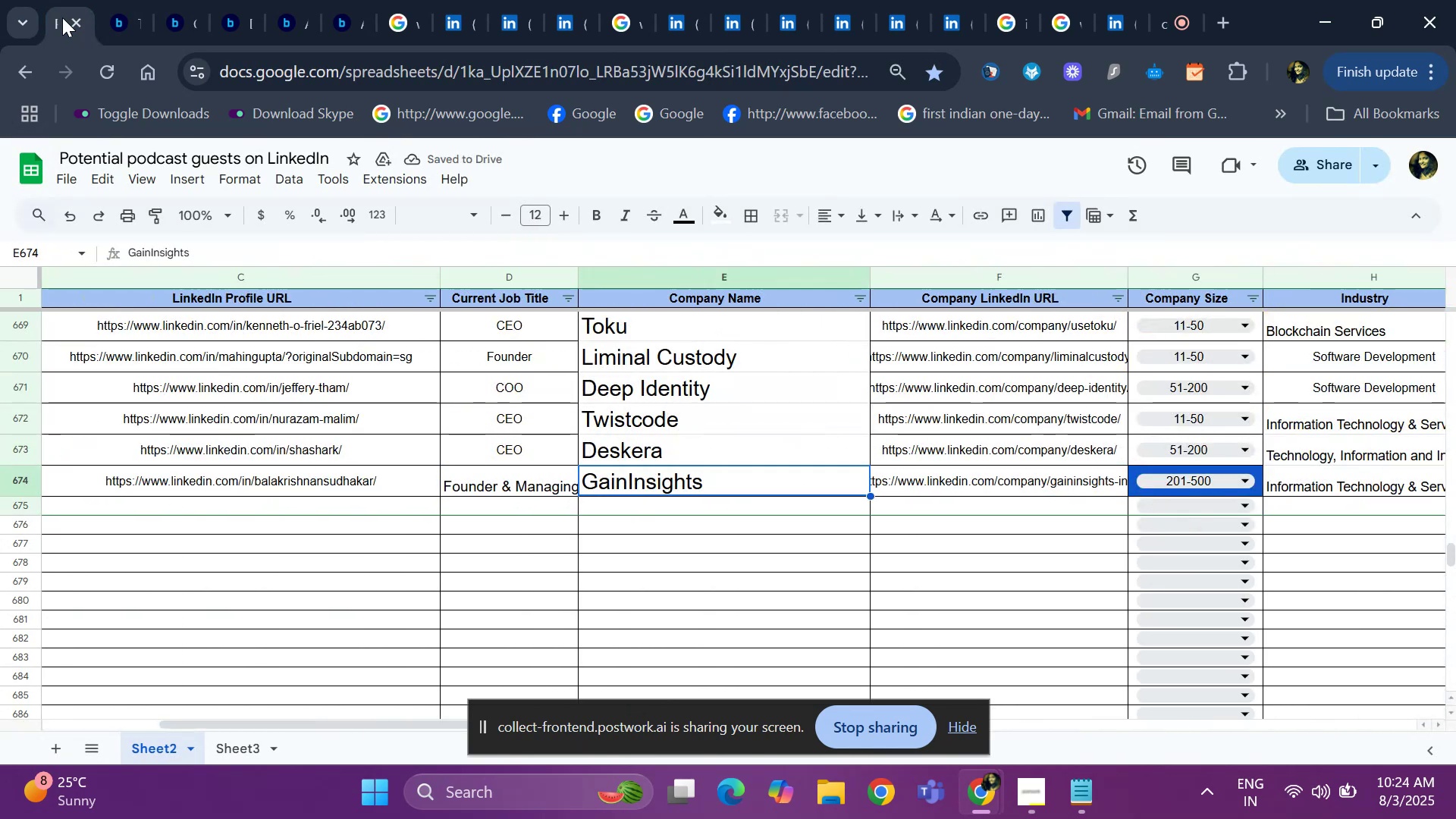 
key(Control+C)
 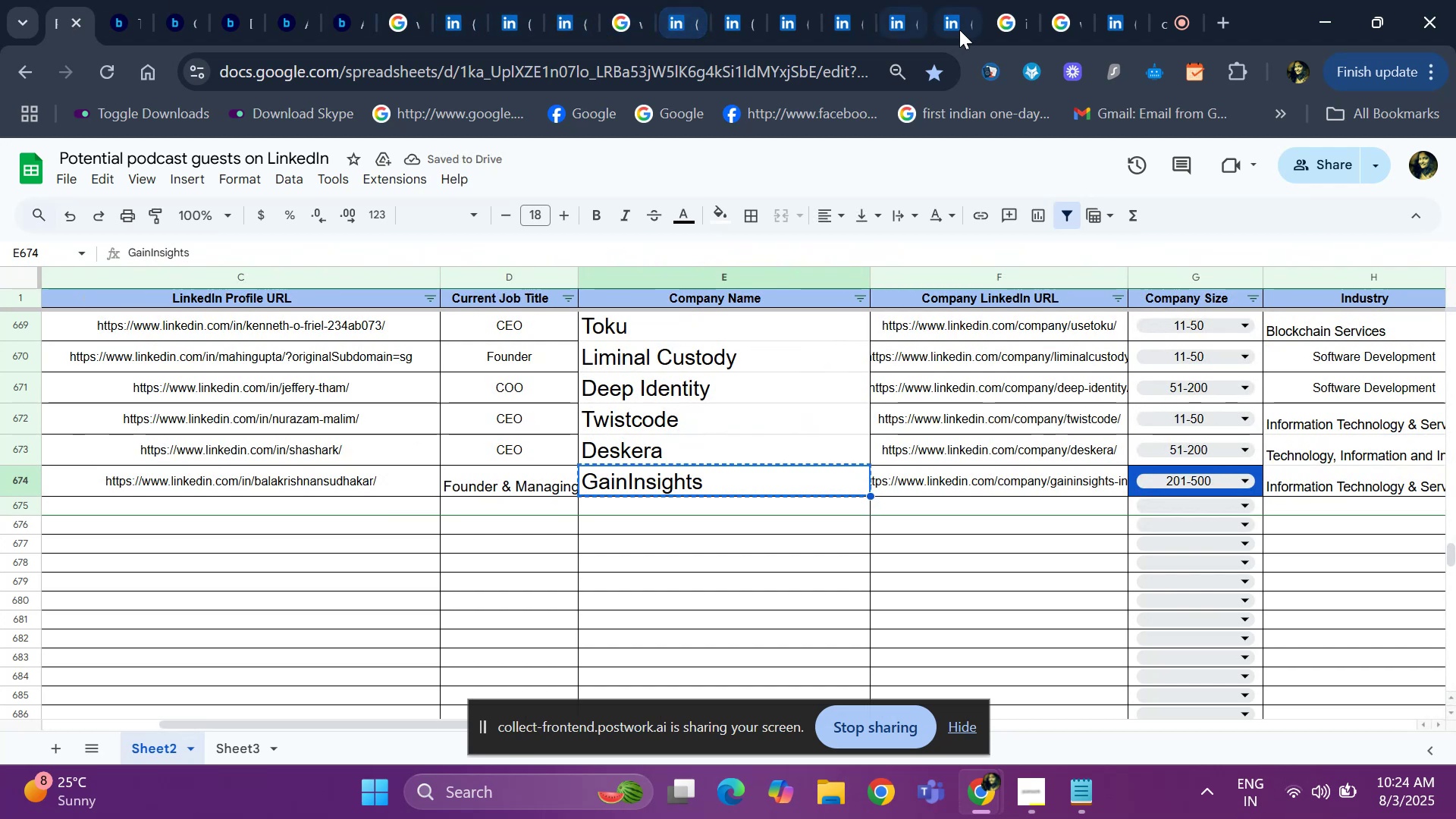 
left_click([993, 26])
 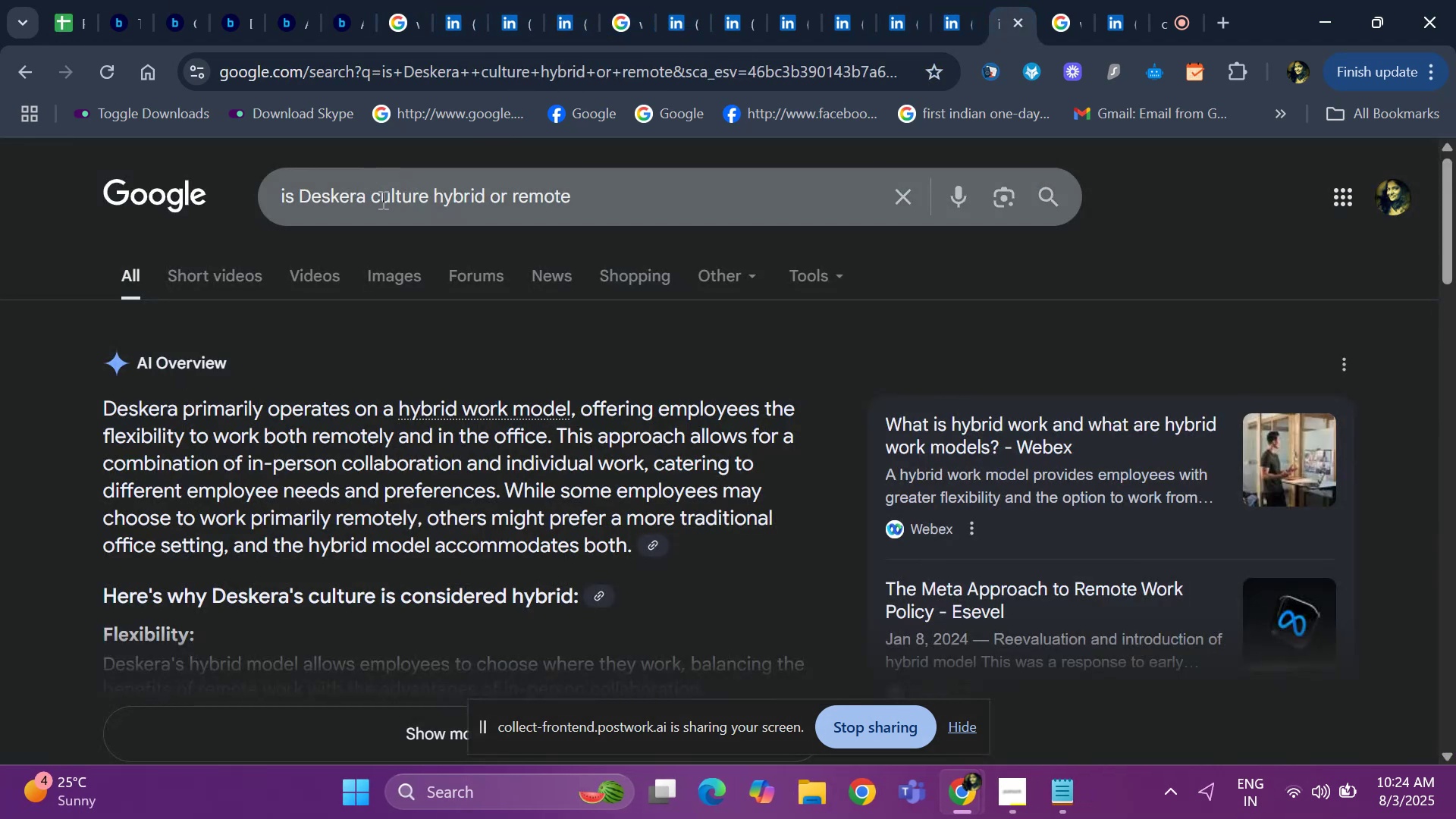 
left_click([373, 201])
 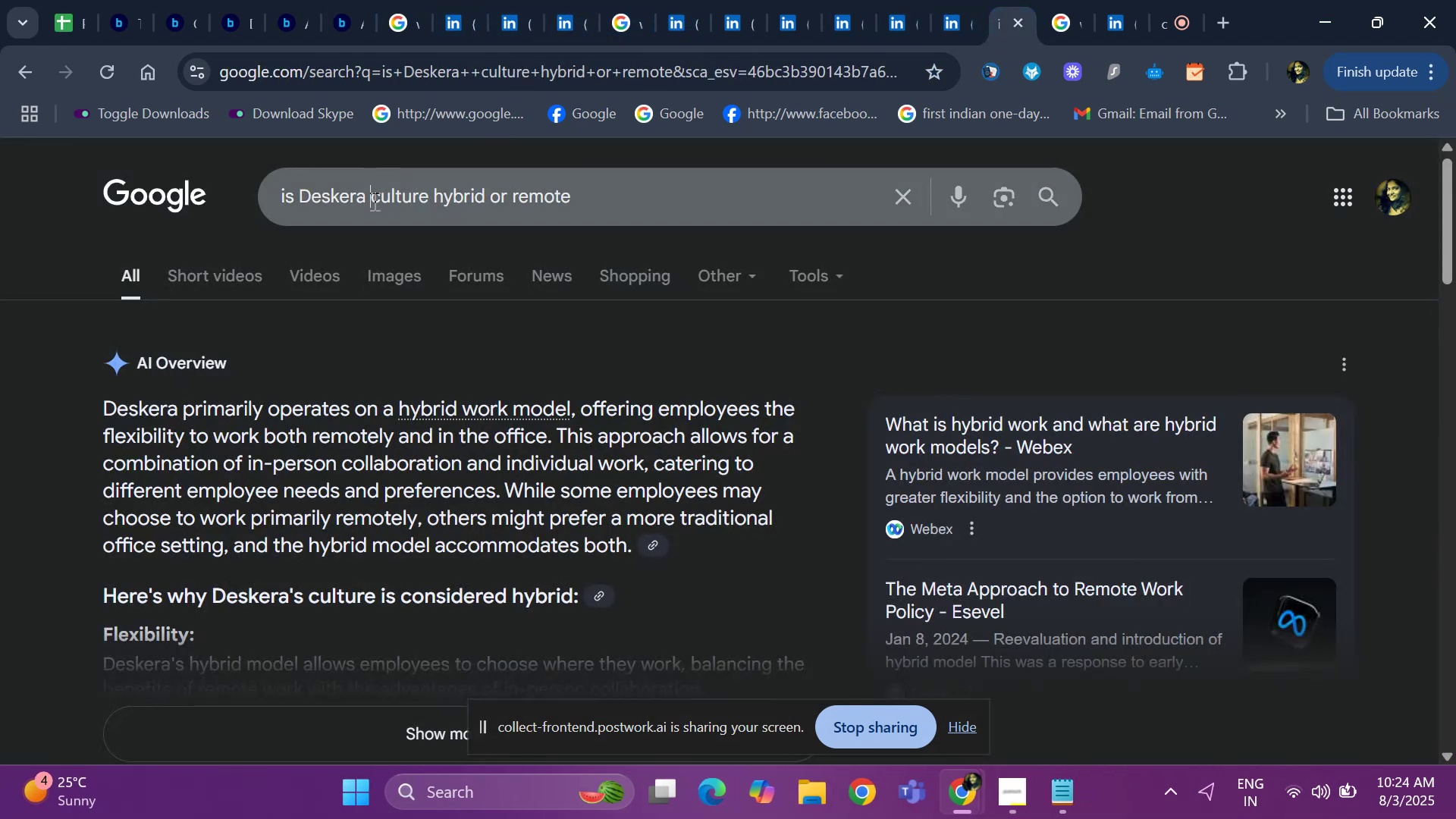 
key(ArrowLeft)
 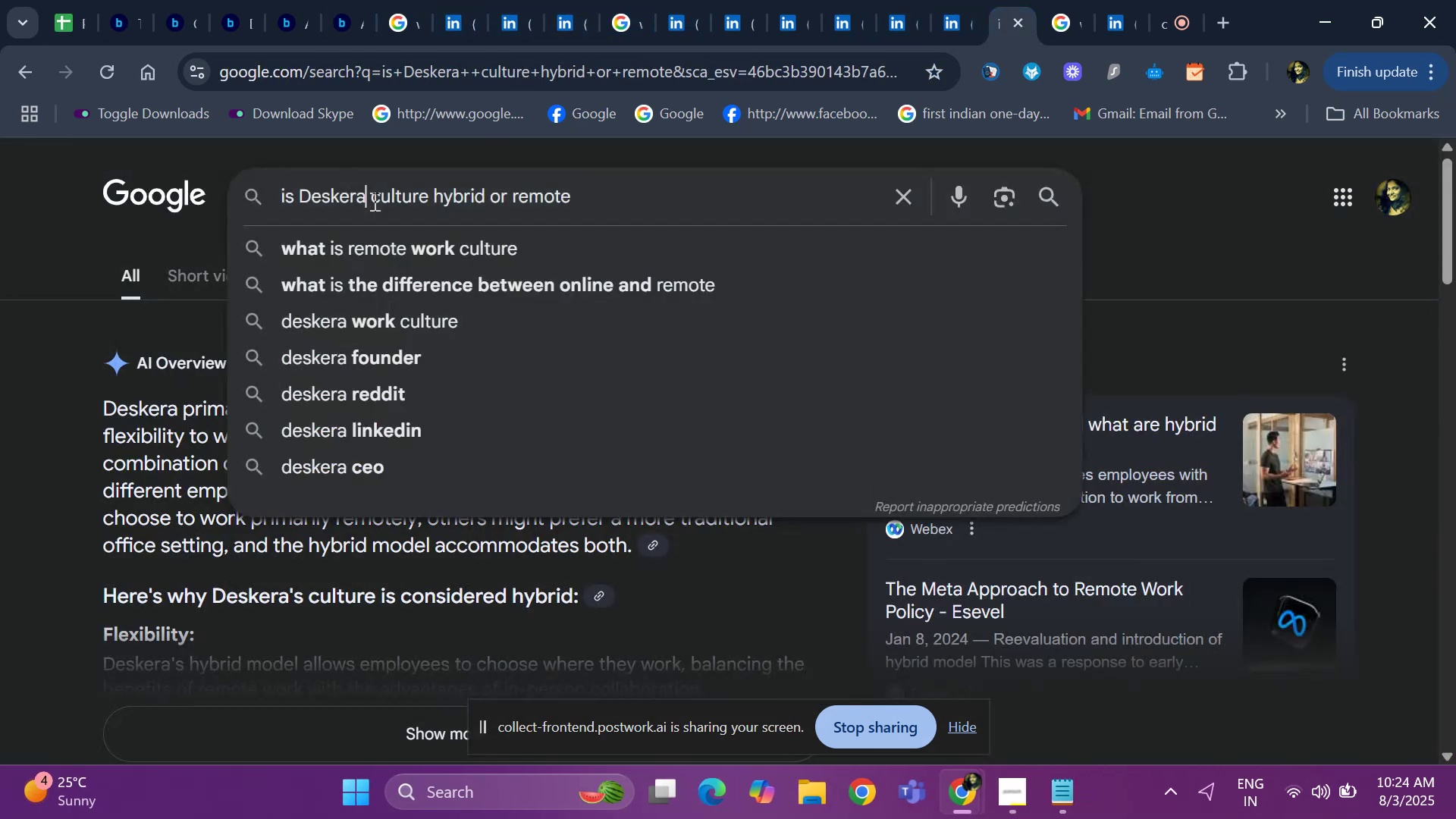 
key(Backspace)
 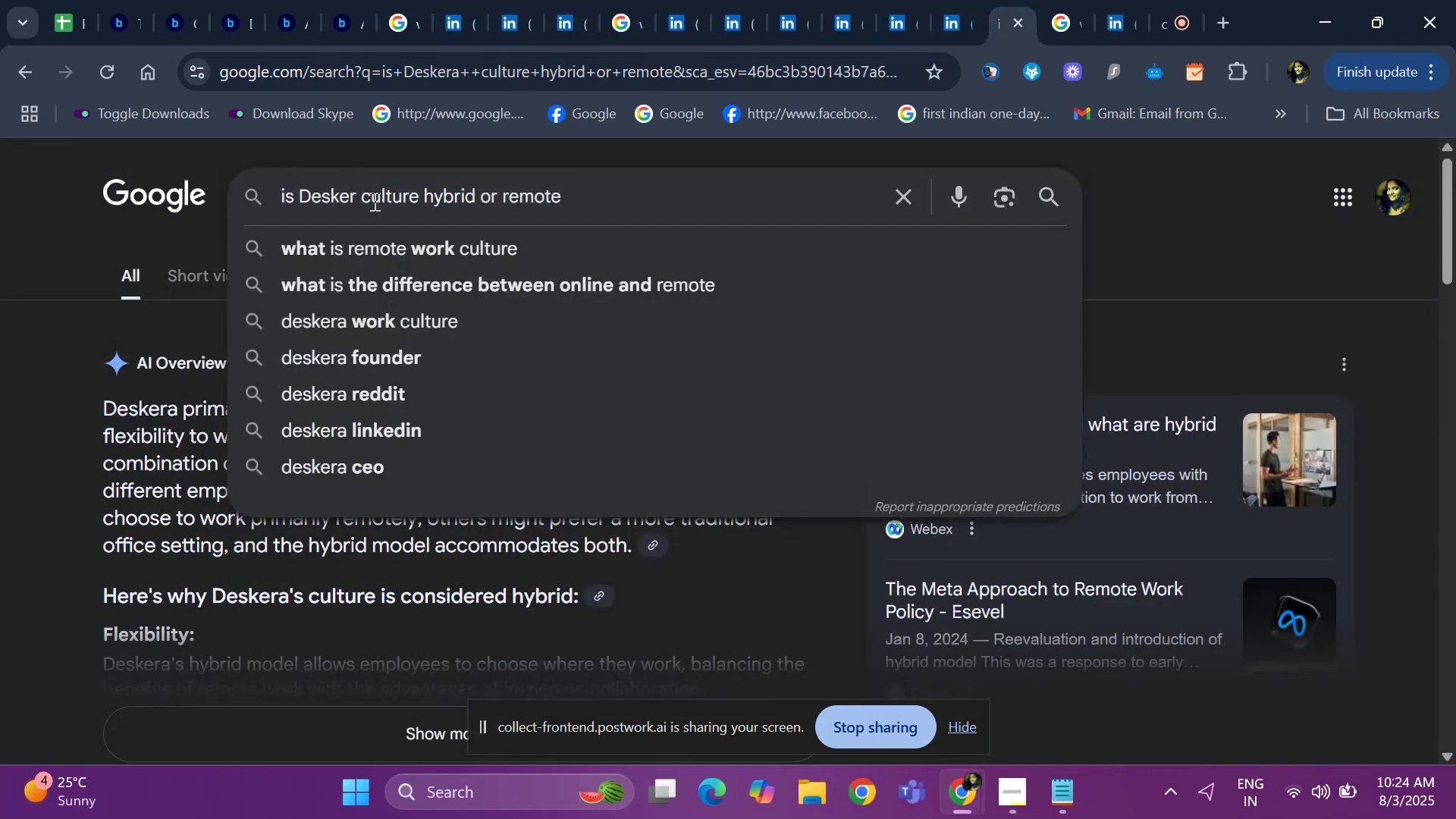 
key(Backspace)
 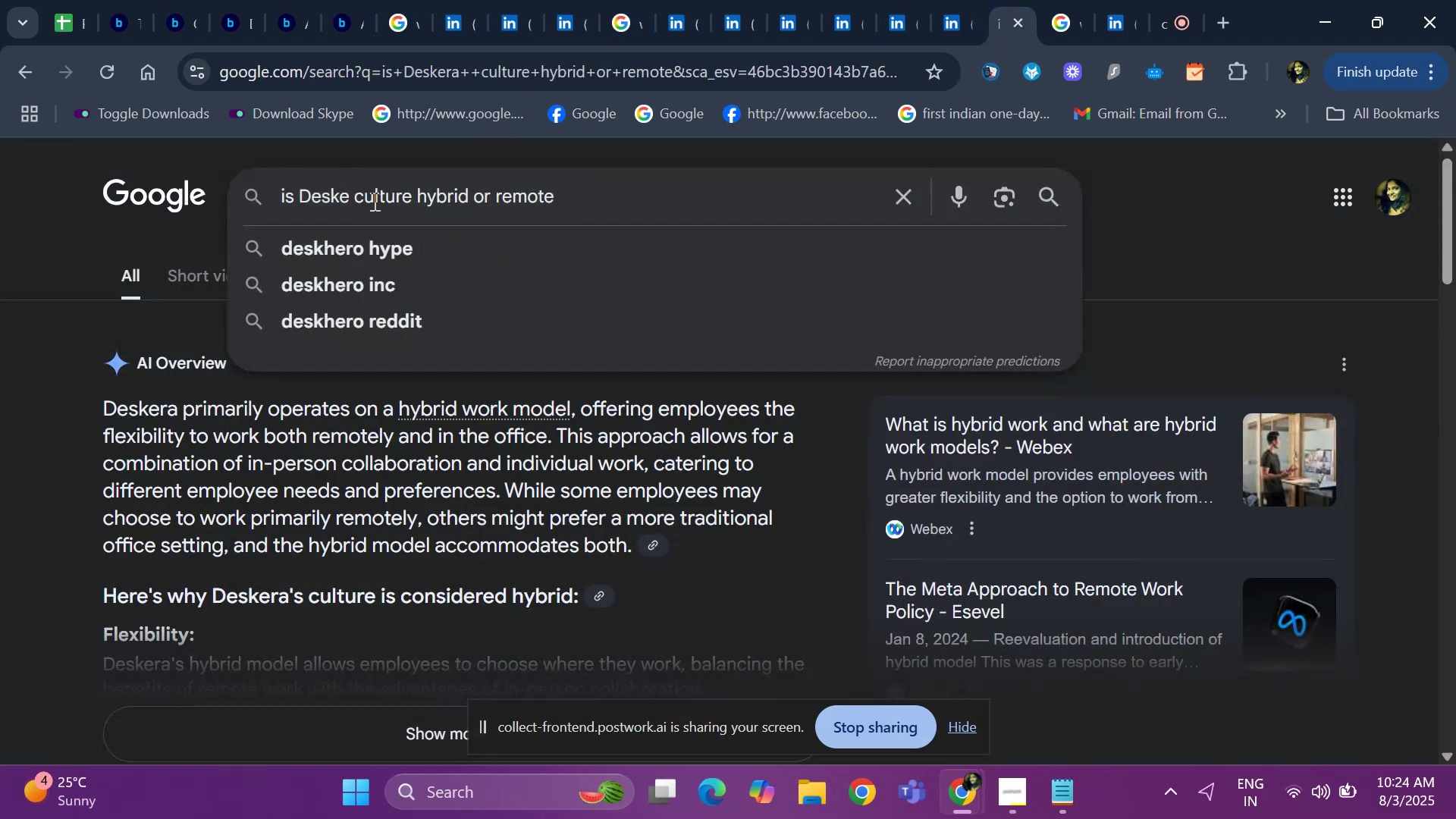 
key(Backspace)
 